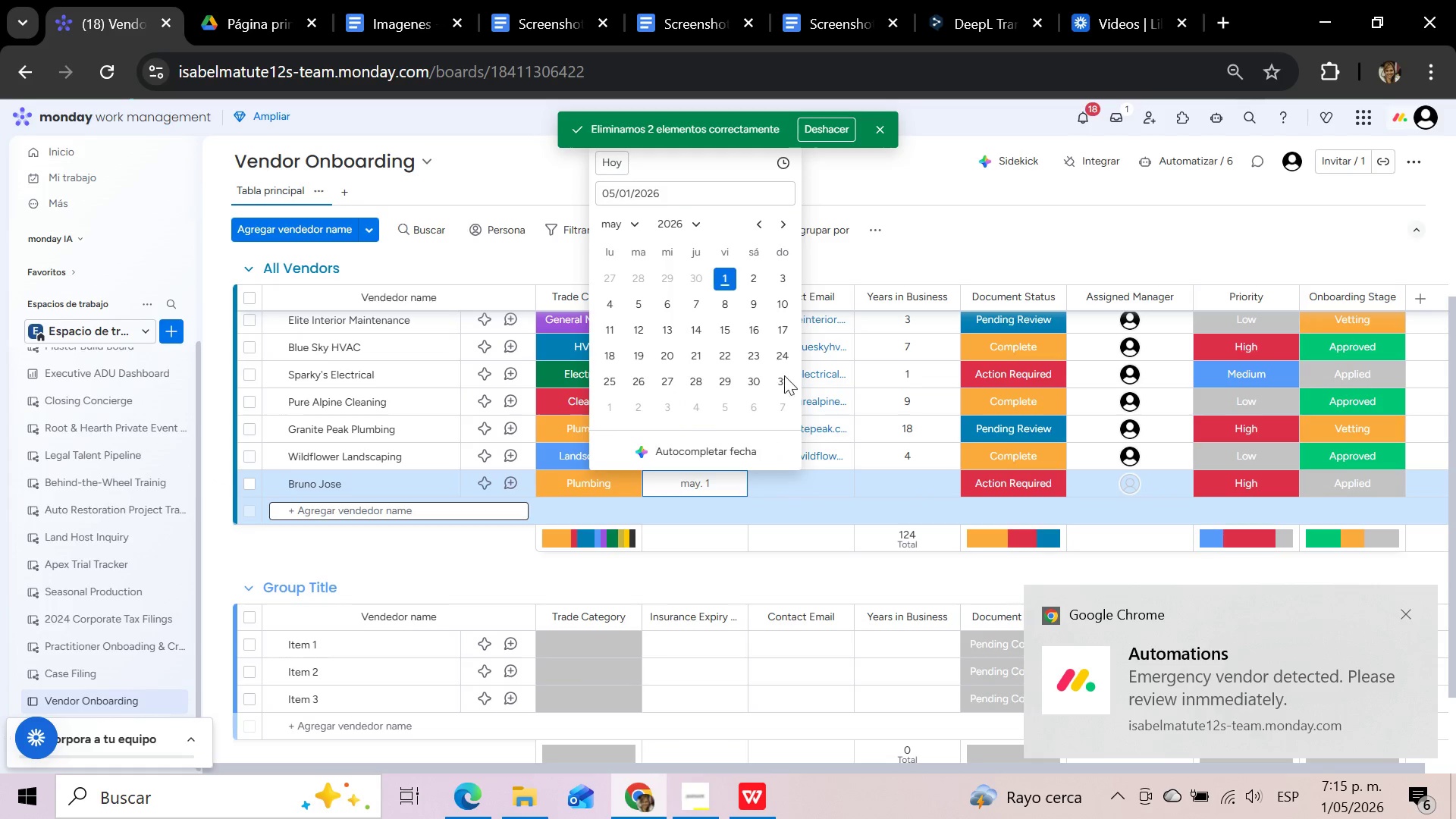 
mouse_move([807, 494])
 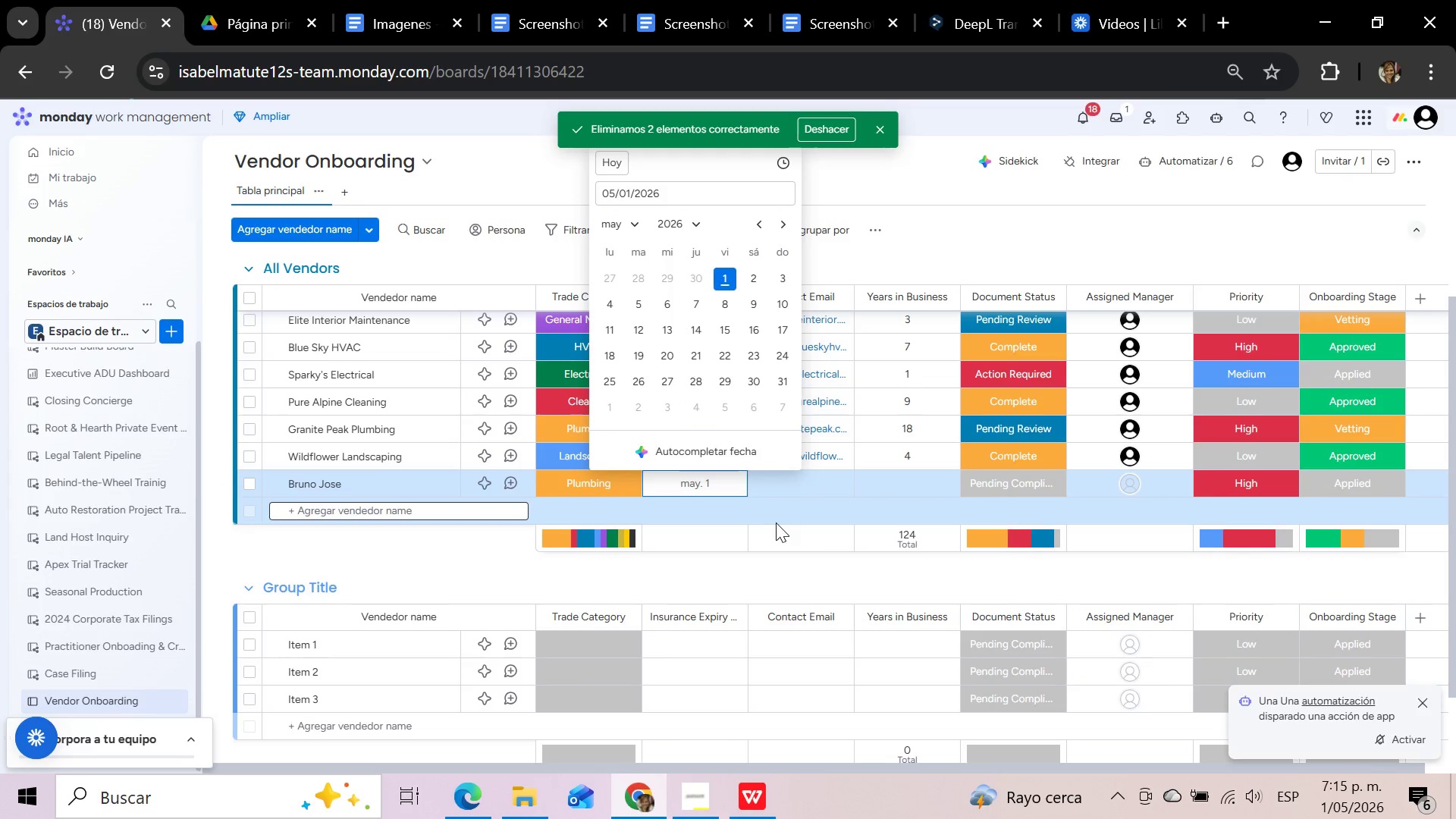 
left_click([776, 522])
 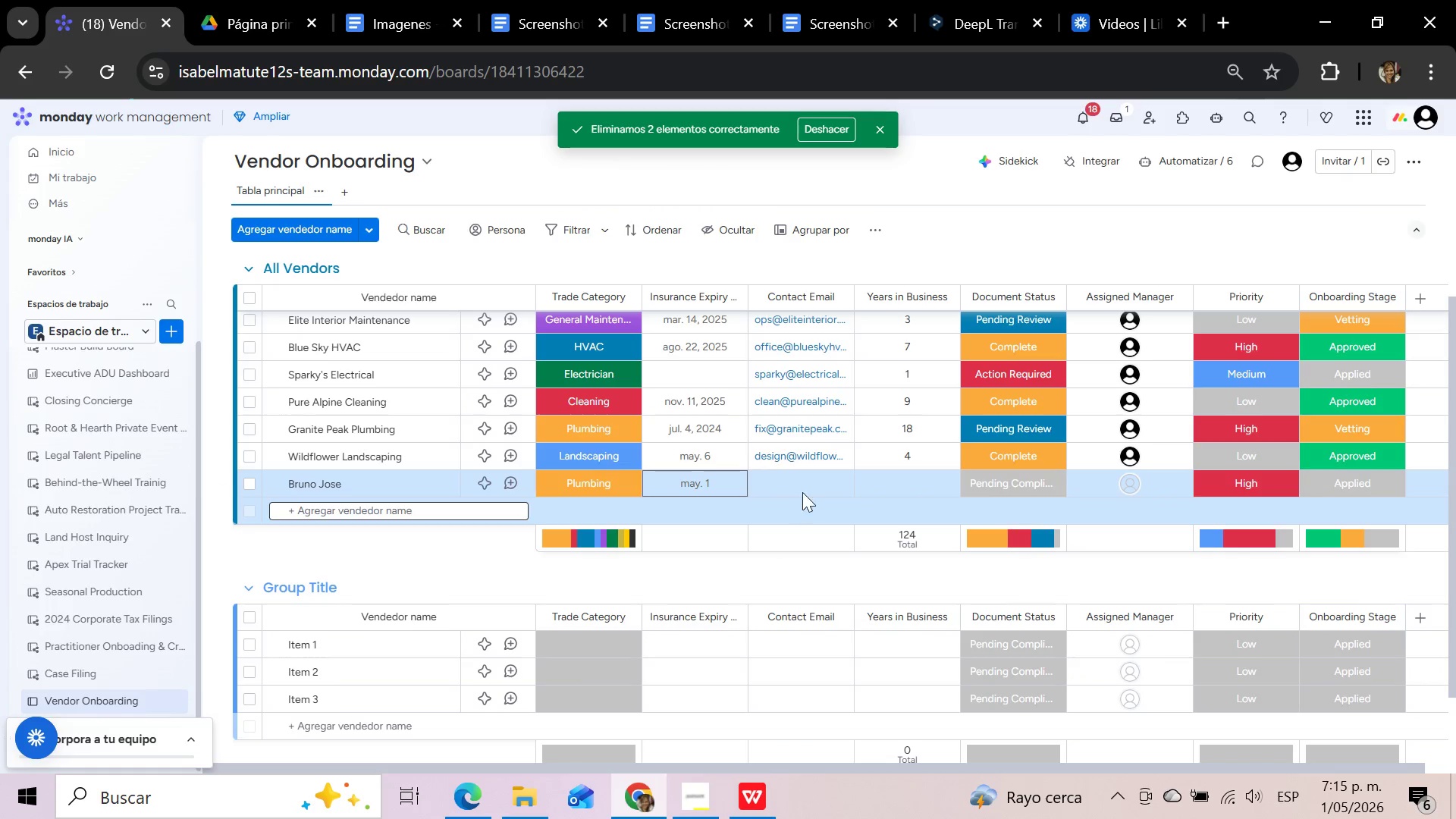 
left_click([807, 487])
 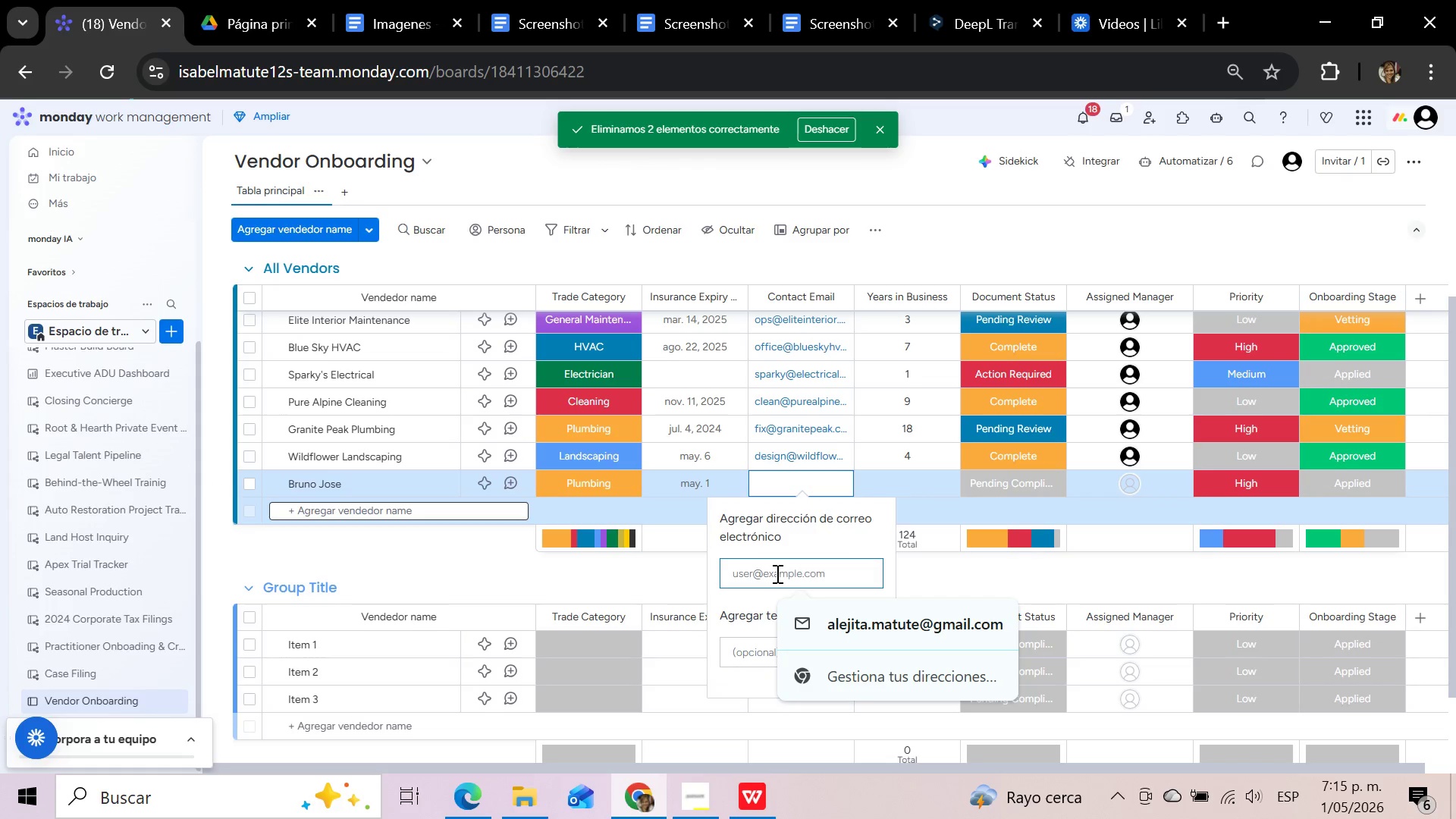 
key(B)
 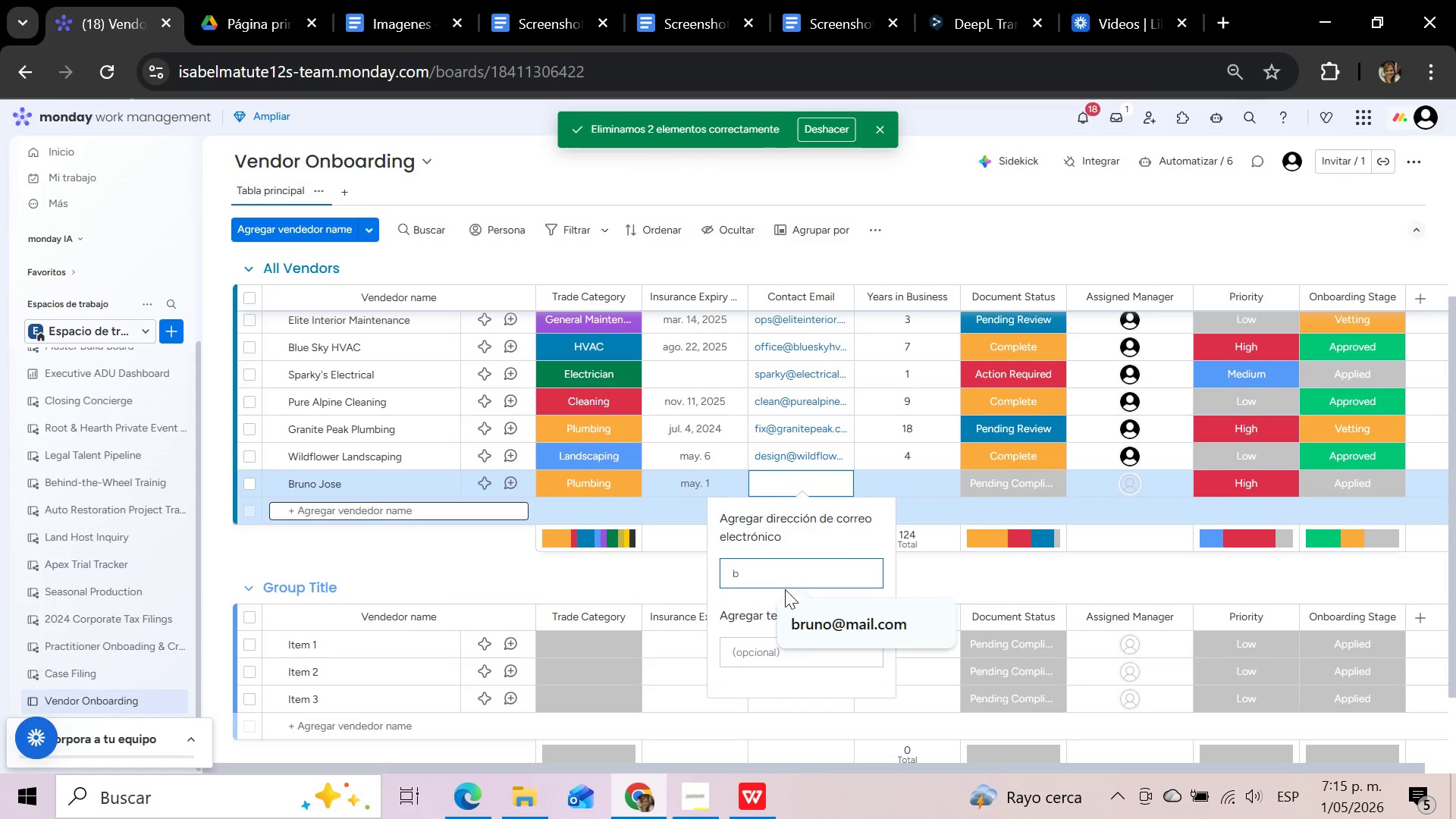 
left_click([803, 620])
 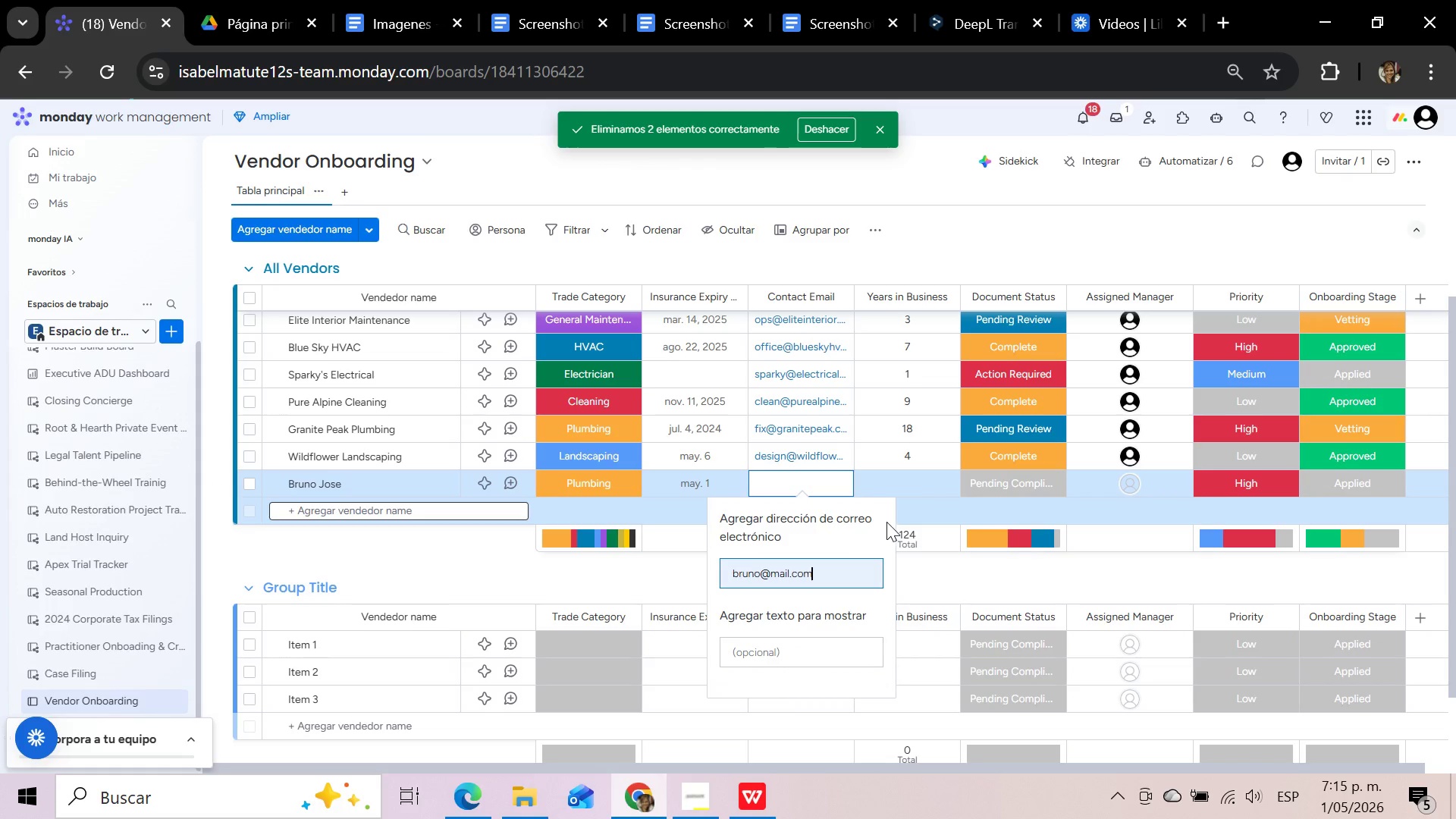 
left_click([916, 484])
 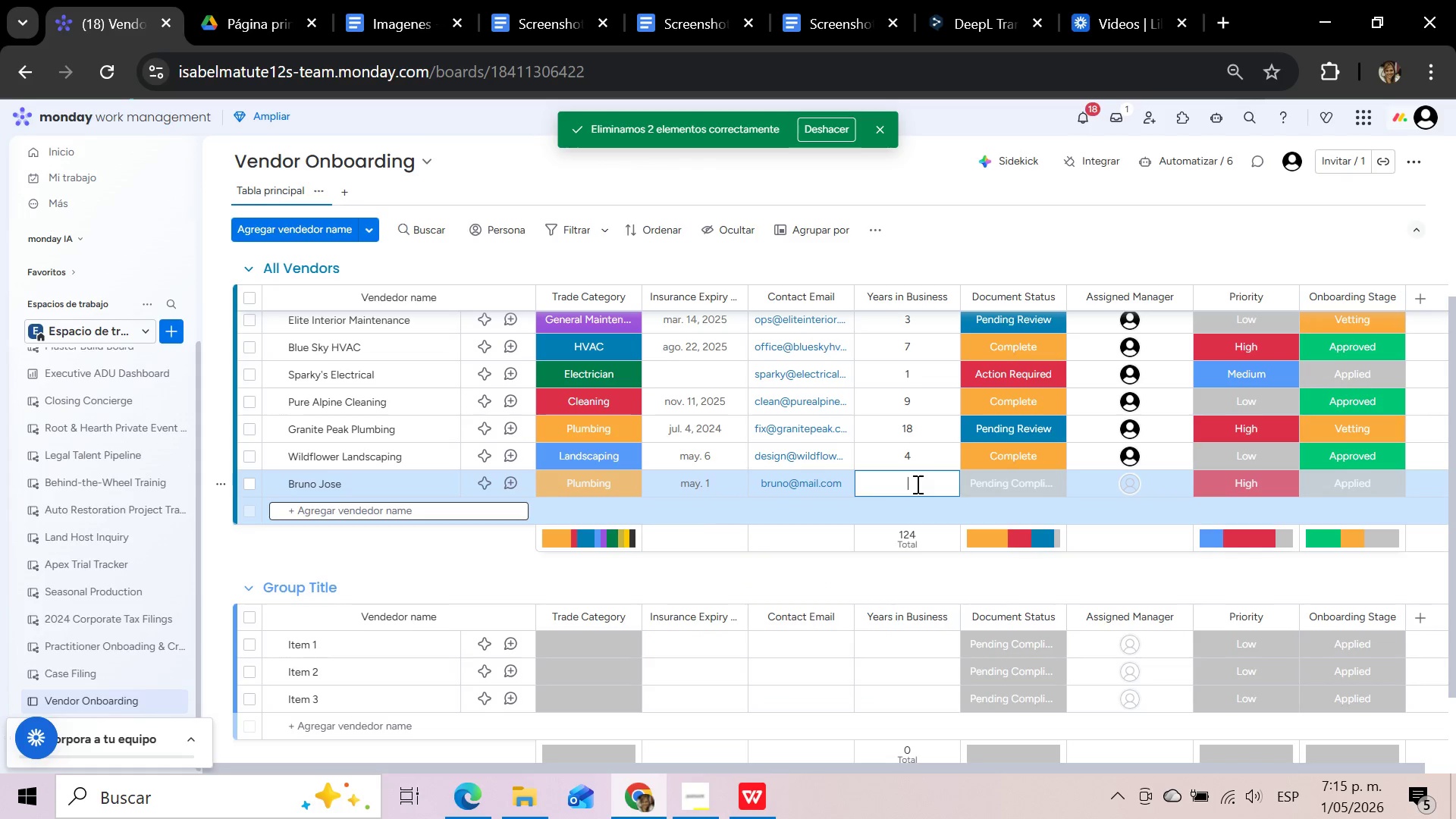 
key(3)
 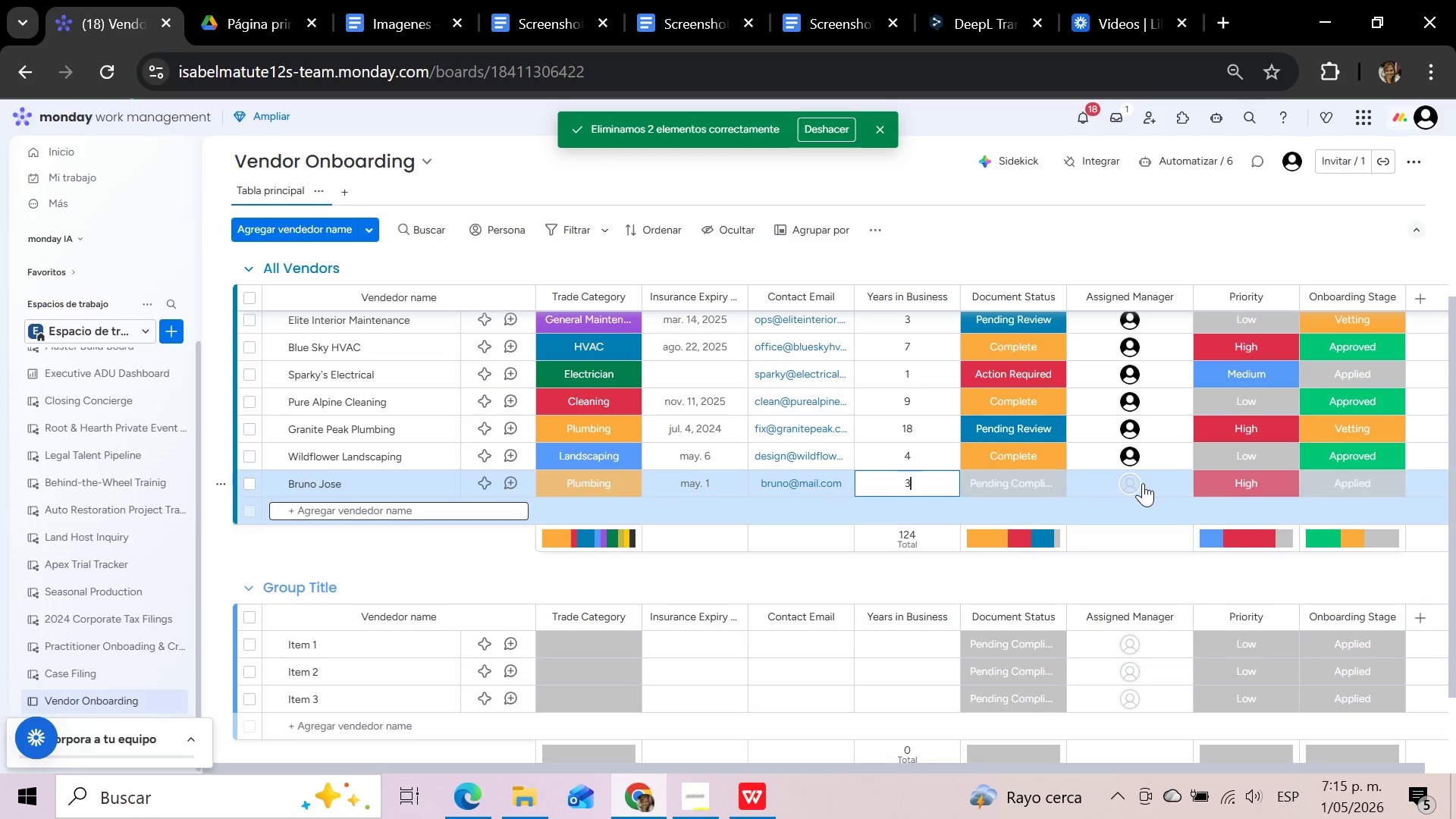 
left_click([1143, 483])
 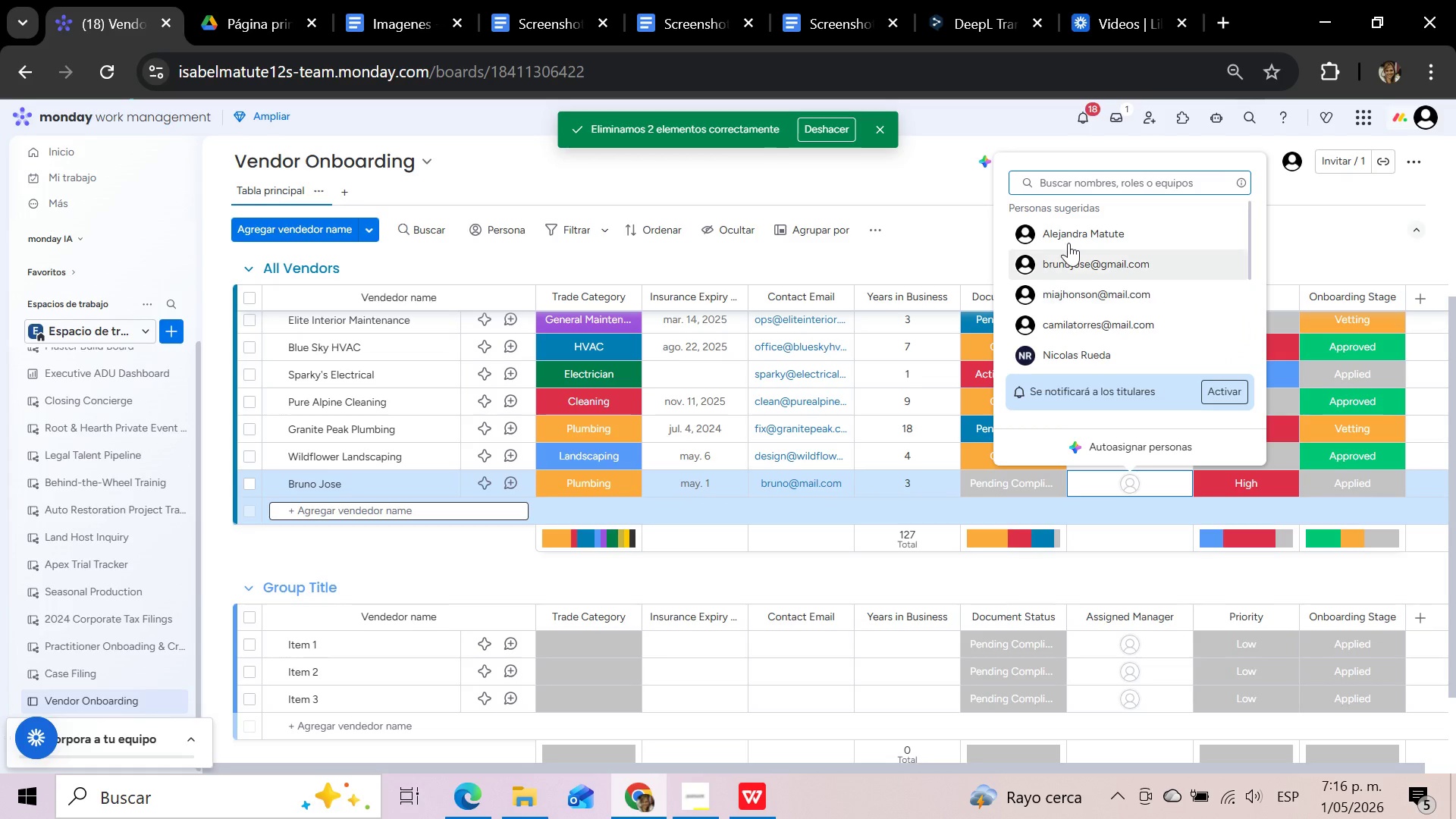 
left_click([1067, 235])
 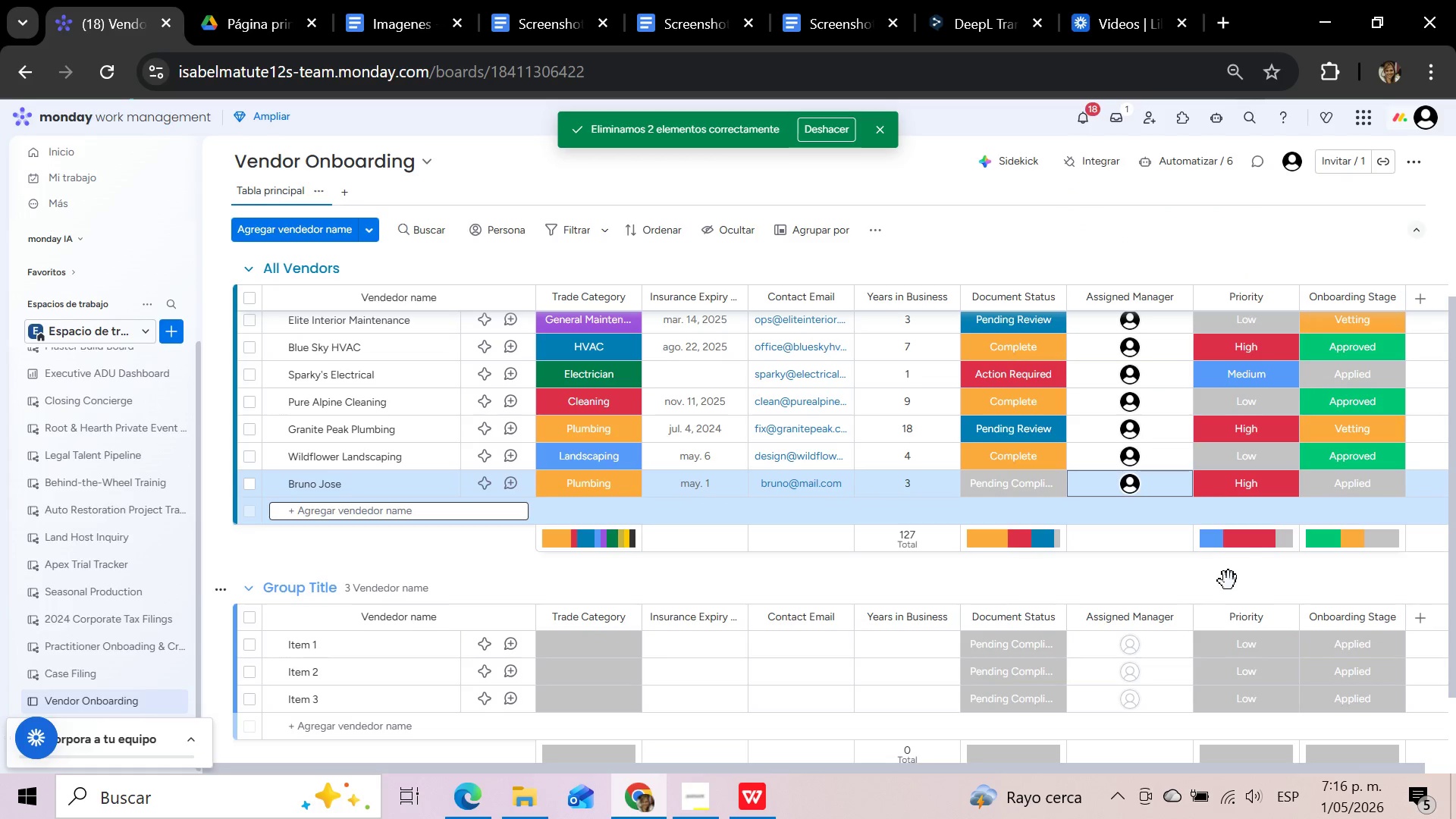 
left_click([1228, 581])
 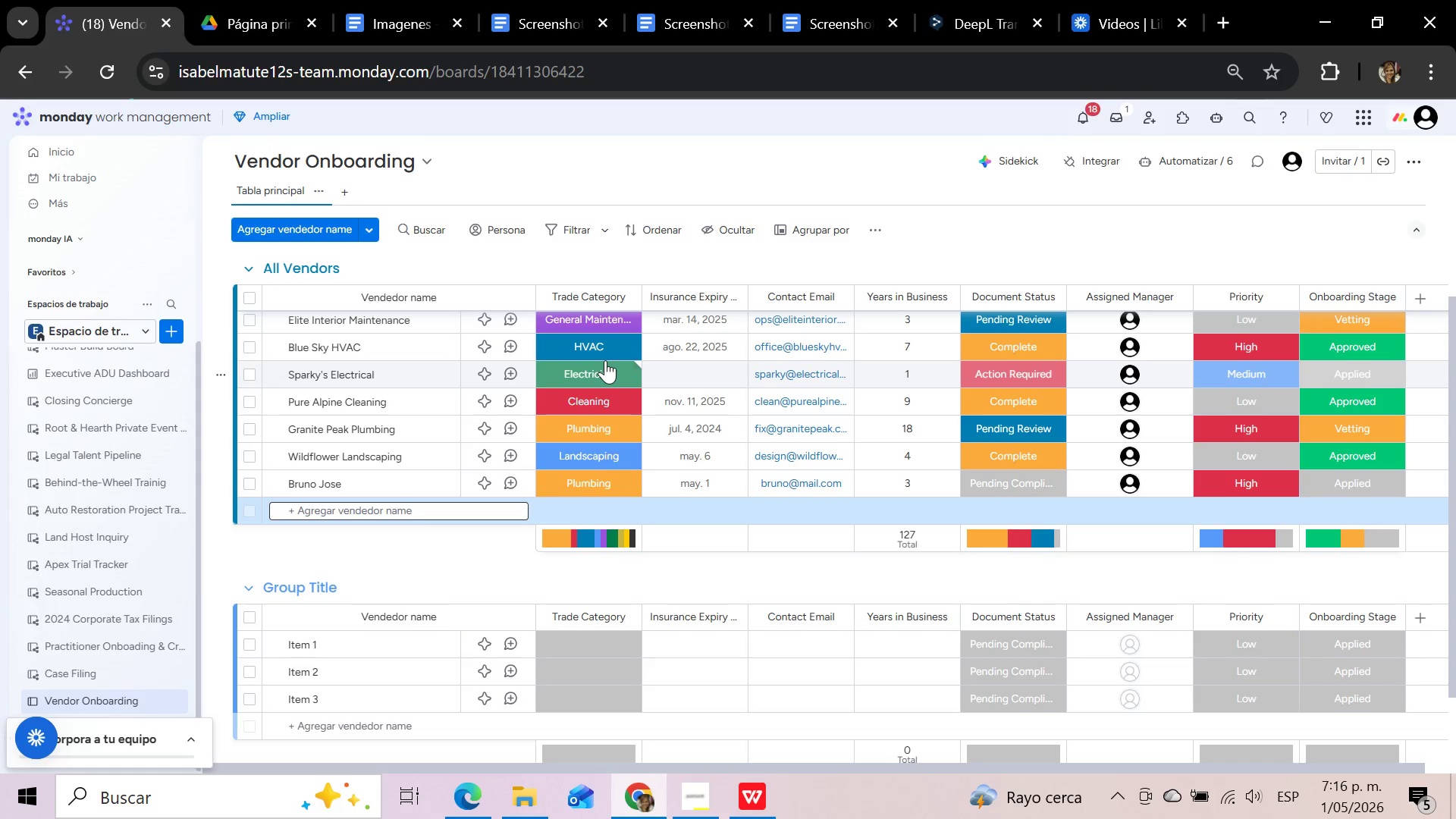 
wait(40.16)
 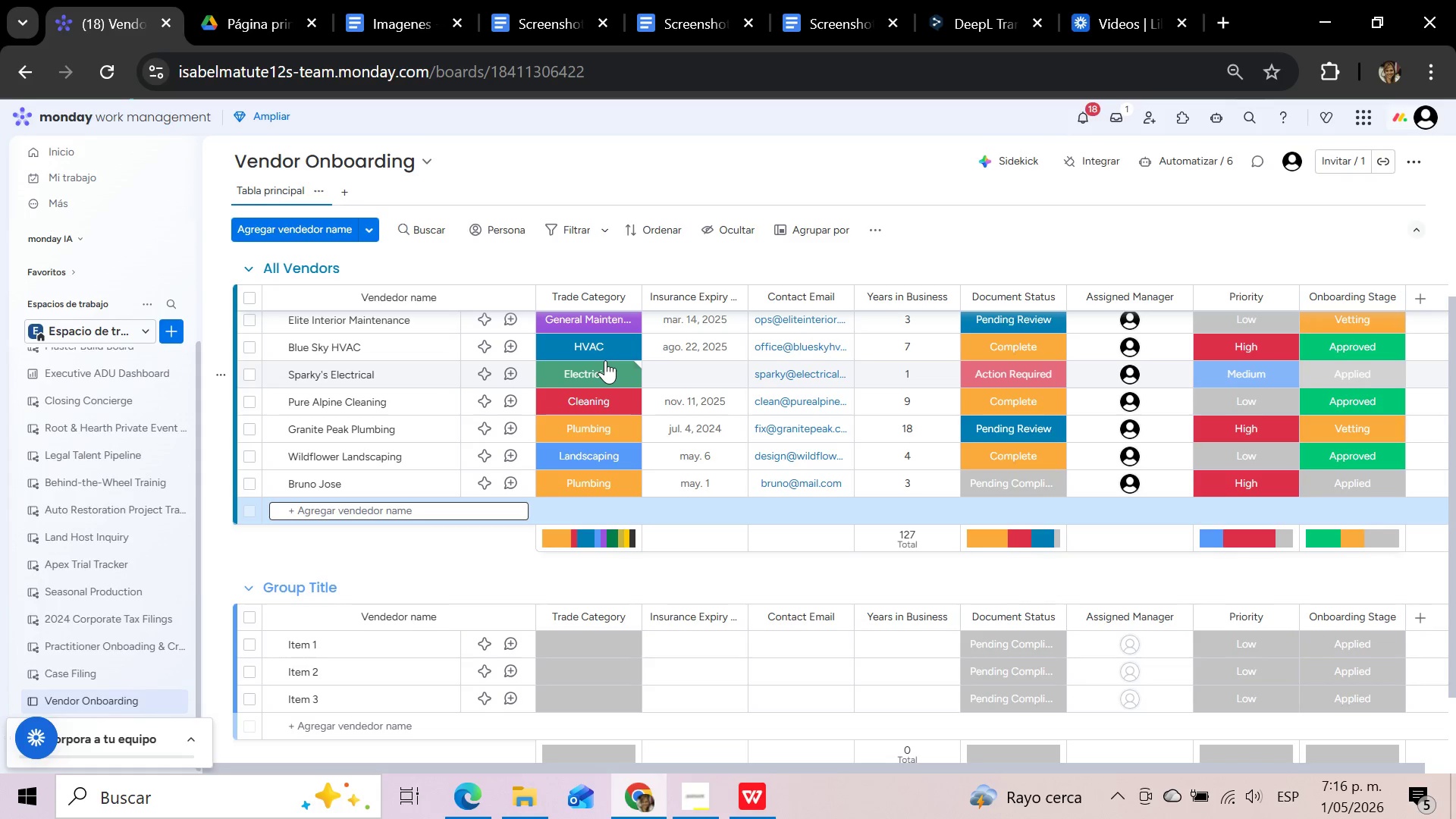 
scroll: coordinate [641, 641], scroll_direction: down, amount: 2.0
 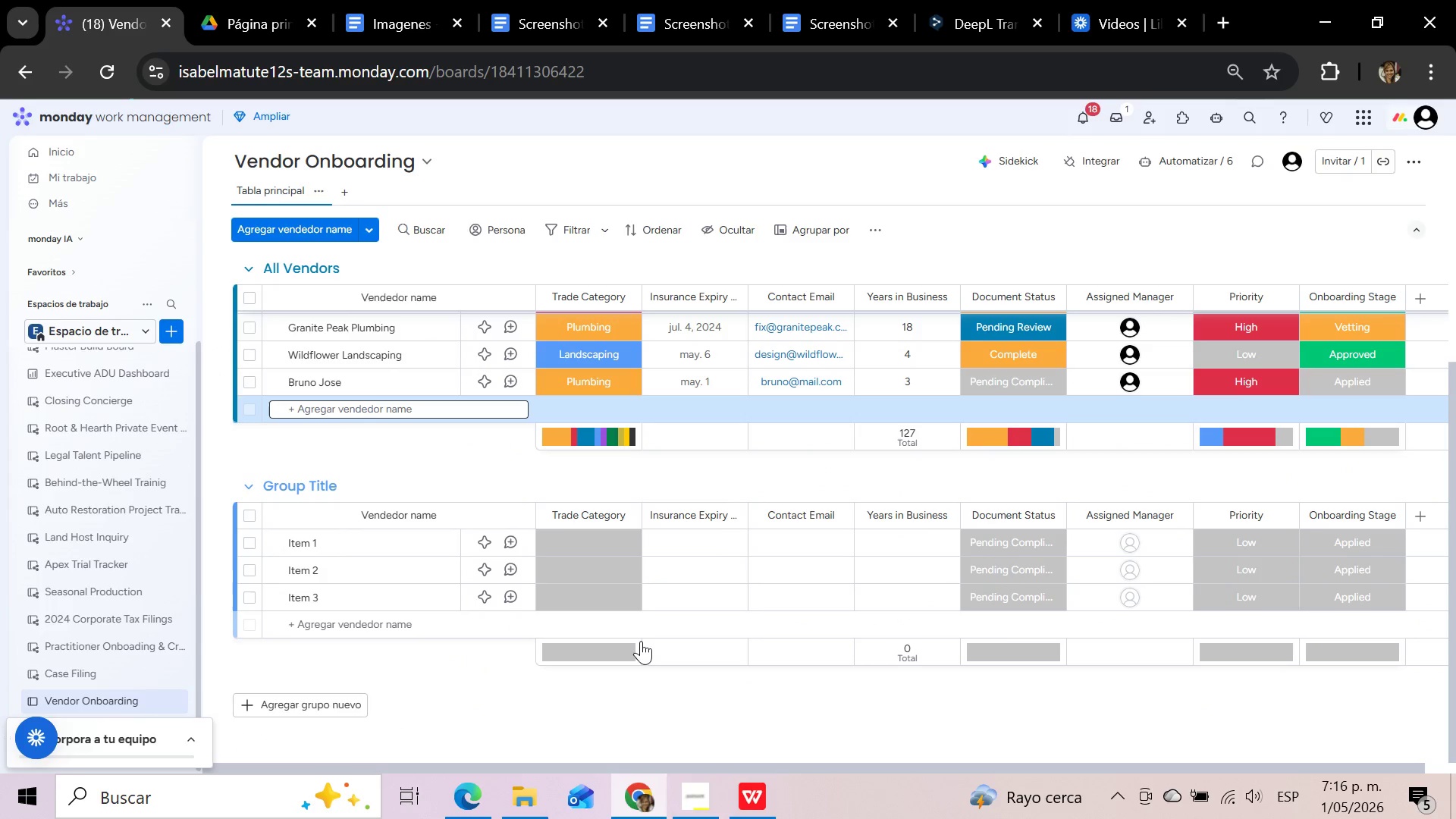 
scroll: coordinate [641, 642], scroll_direction: up, amount: 14.0
 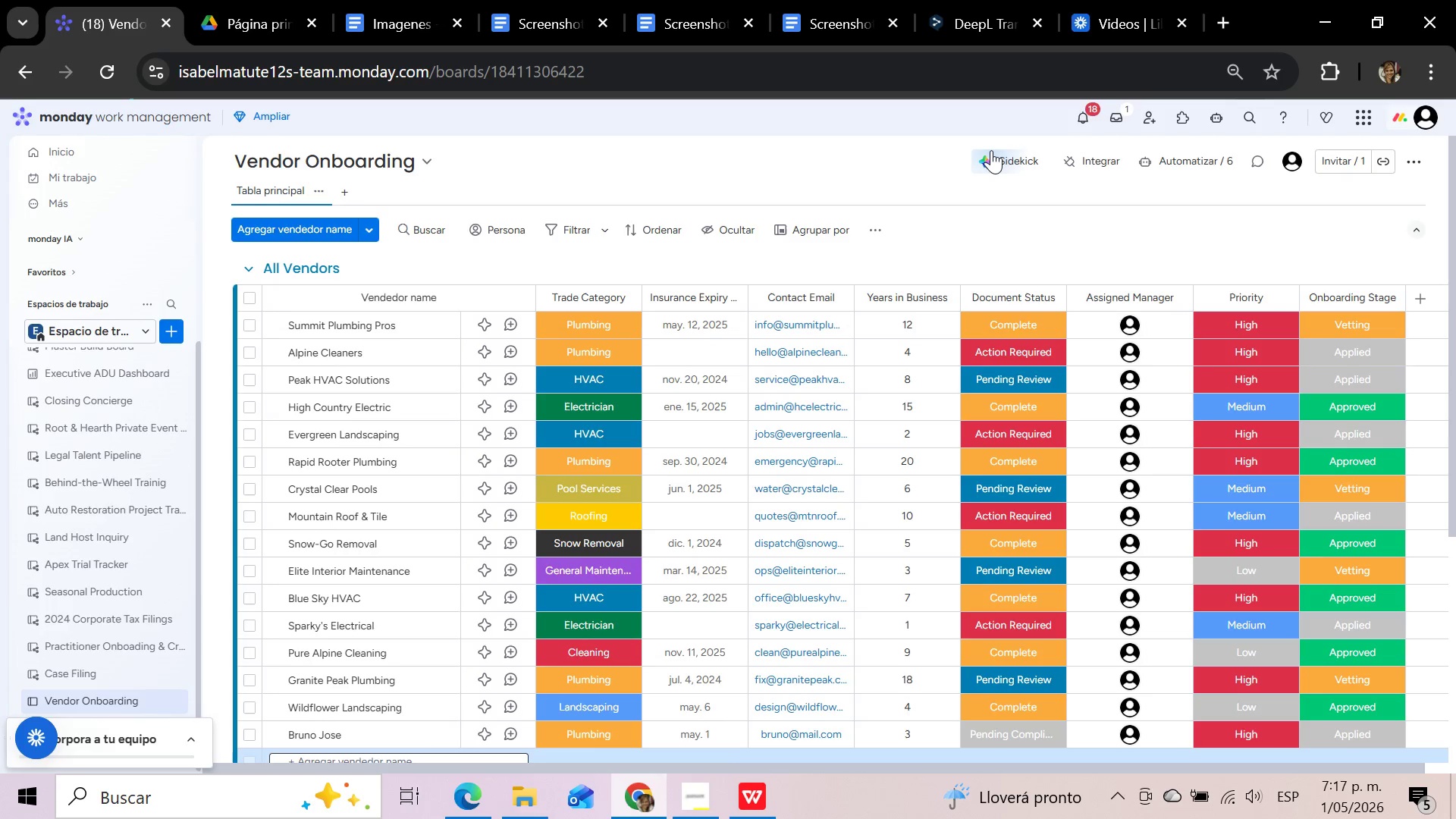 
wait(67.59)
 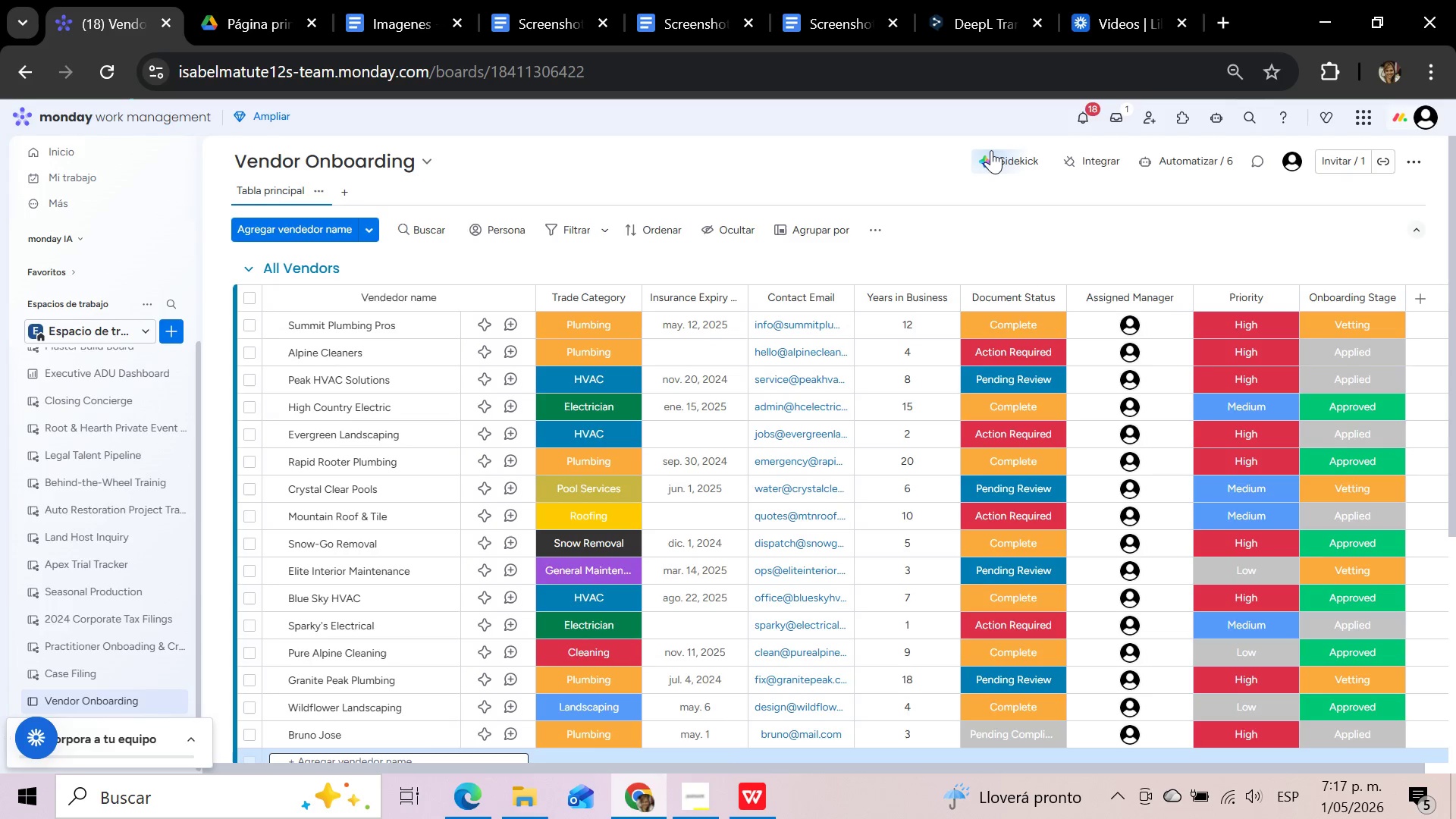 
left_click([344, 191])
 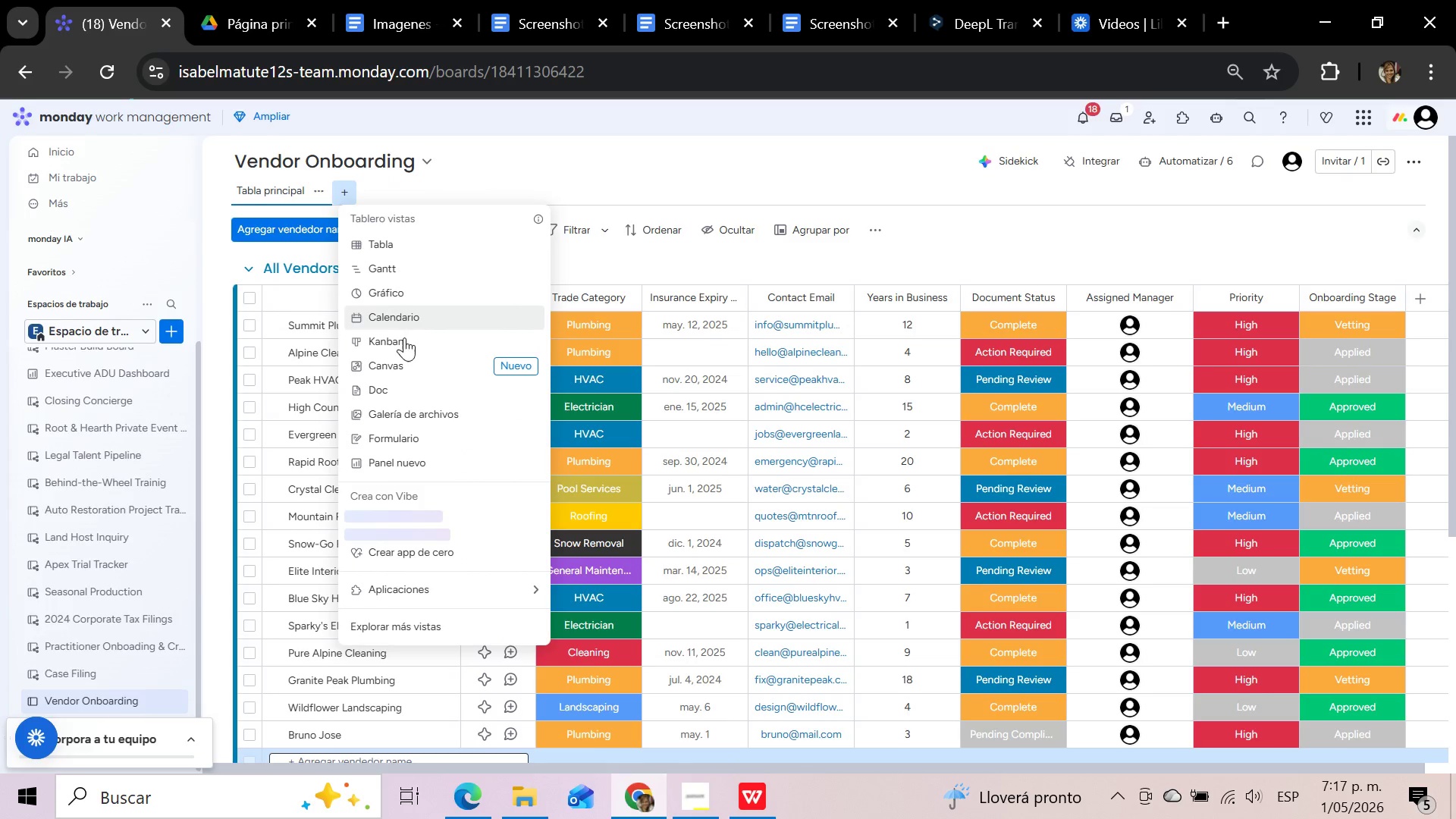 
left_click([405, 341])
 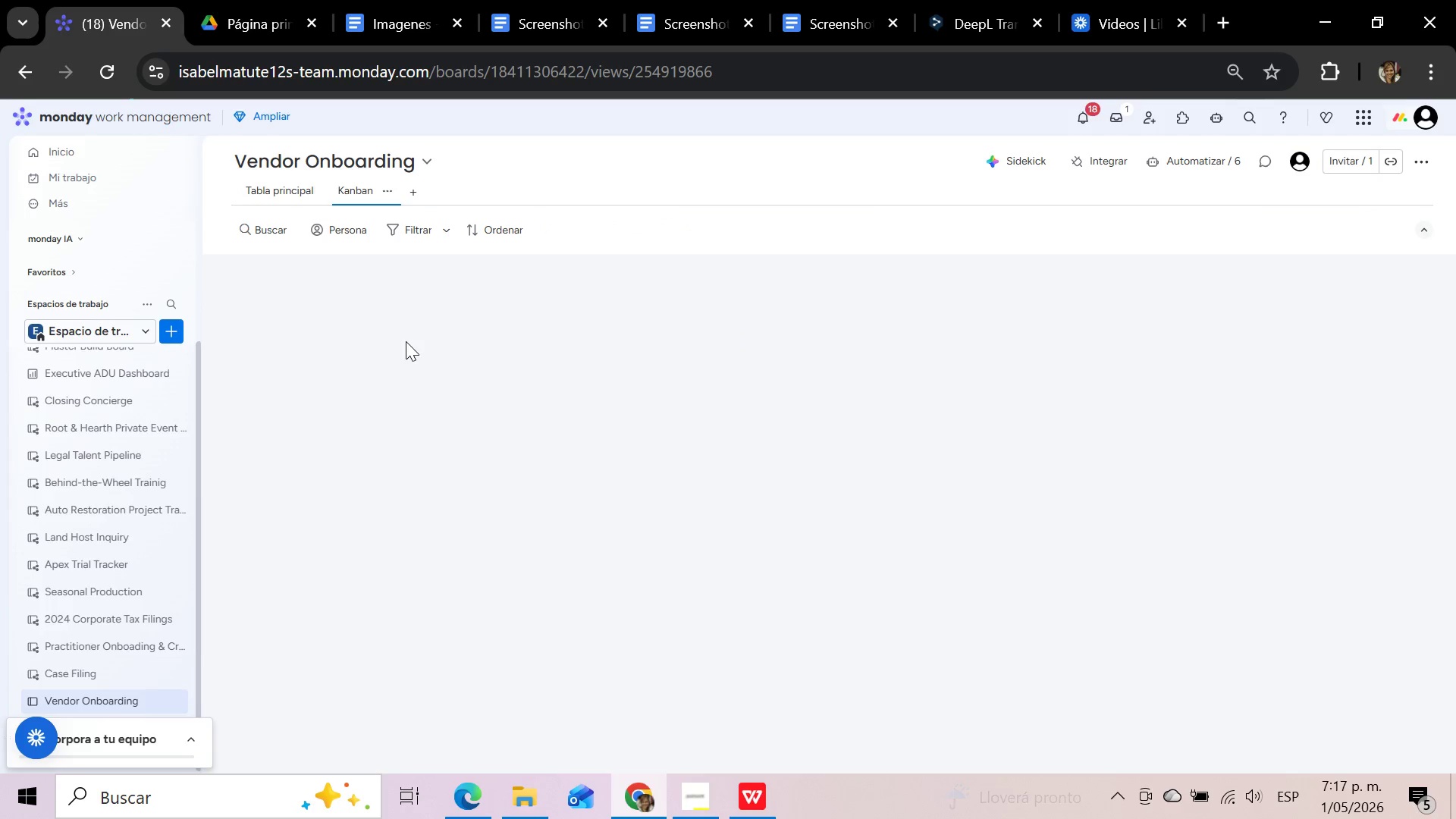 
wait(8.75)
 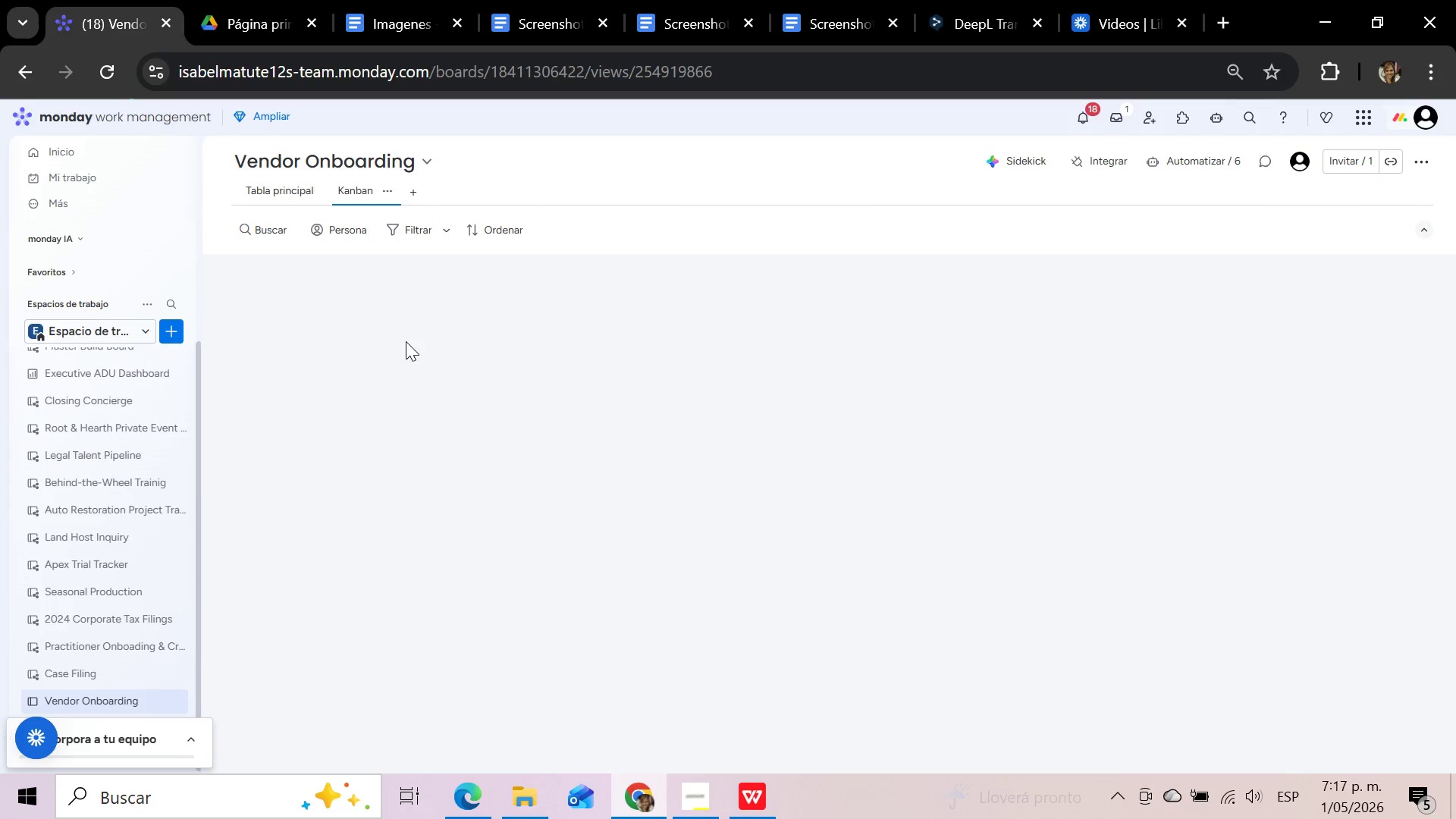 
left_click([388, 185])
 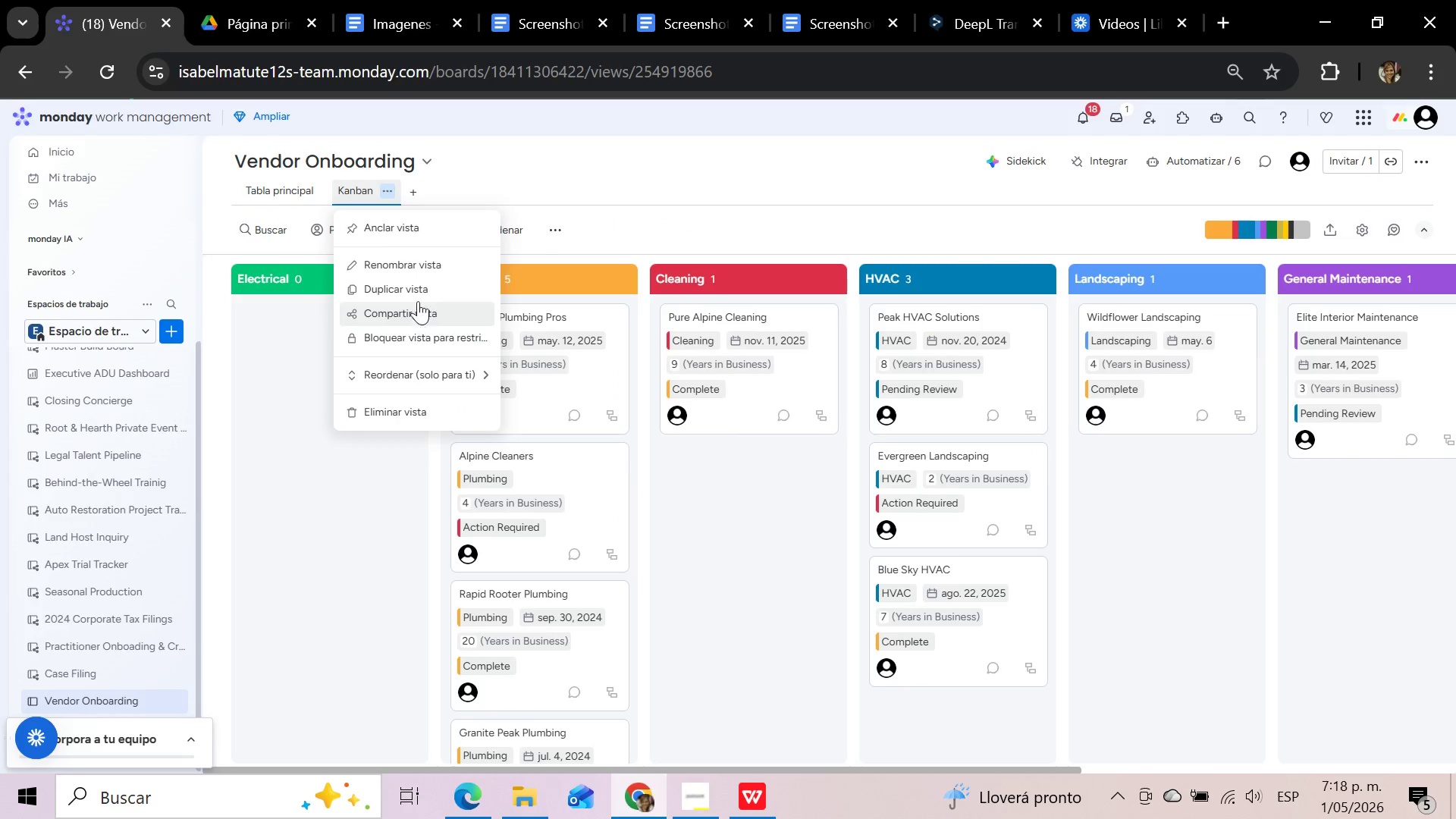 
left_click([419, 260])
 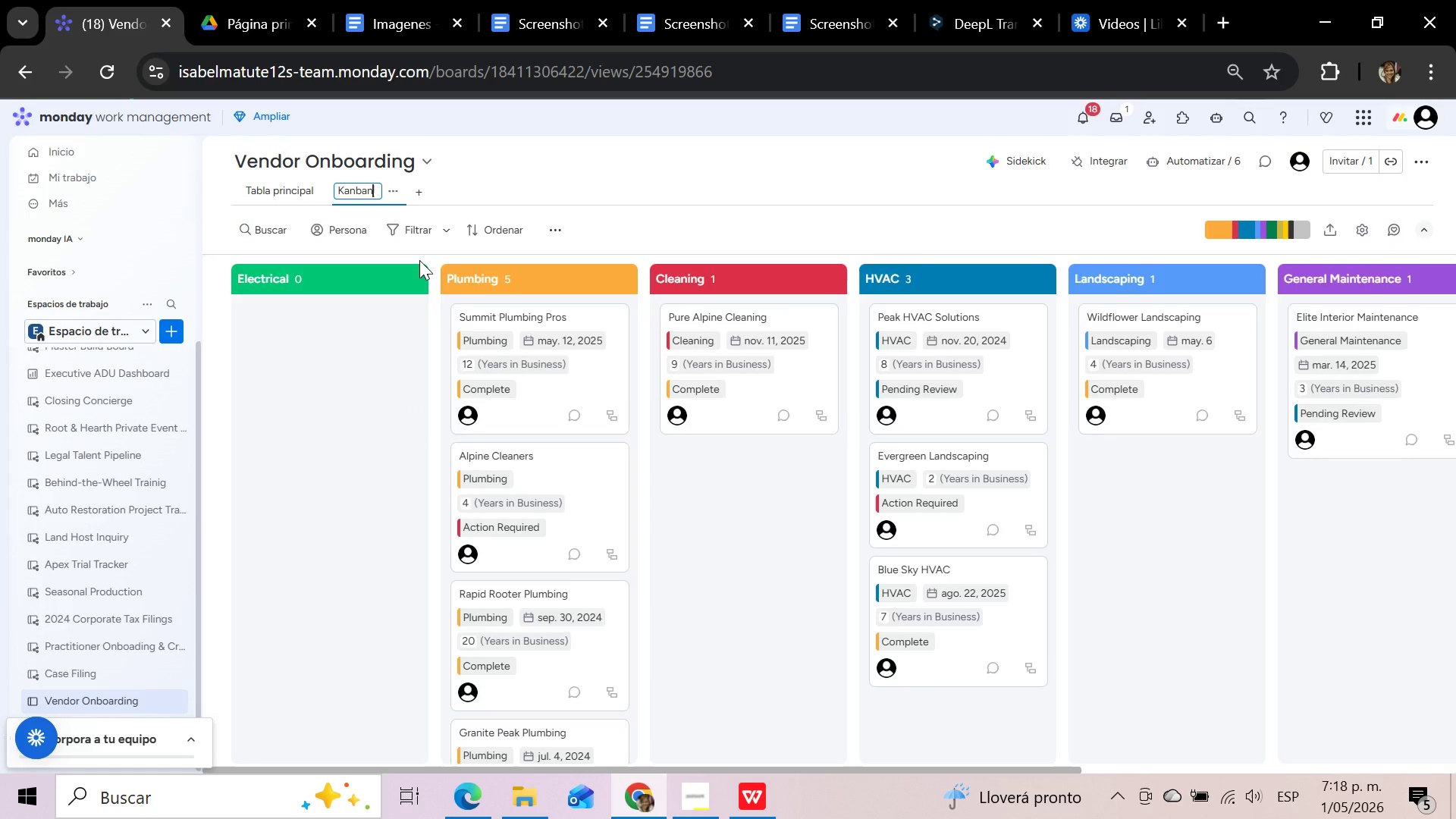 
hold_key(key=Backspace, duration=0.91)
 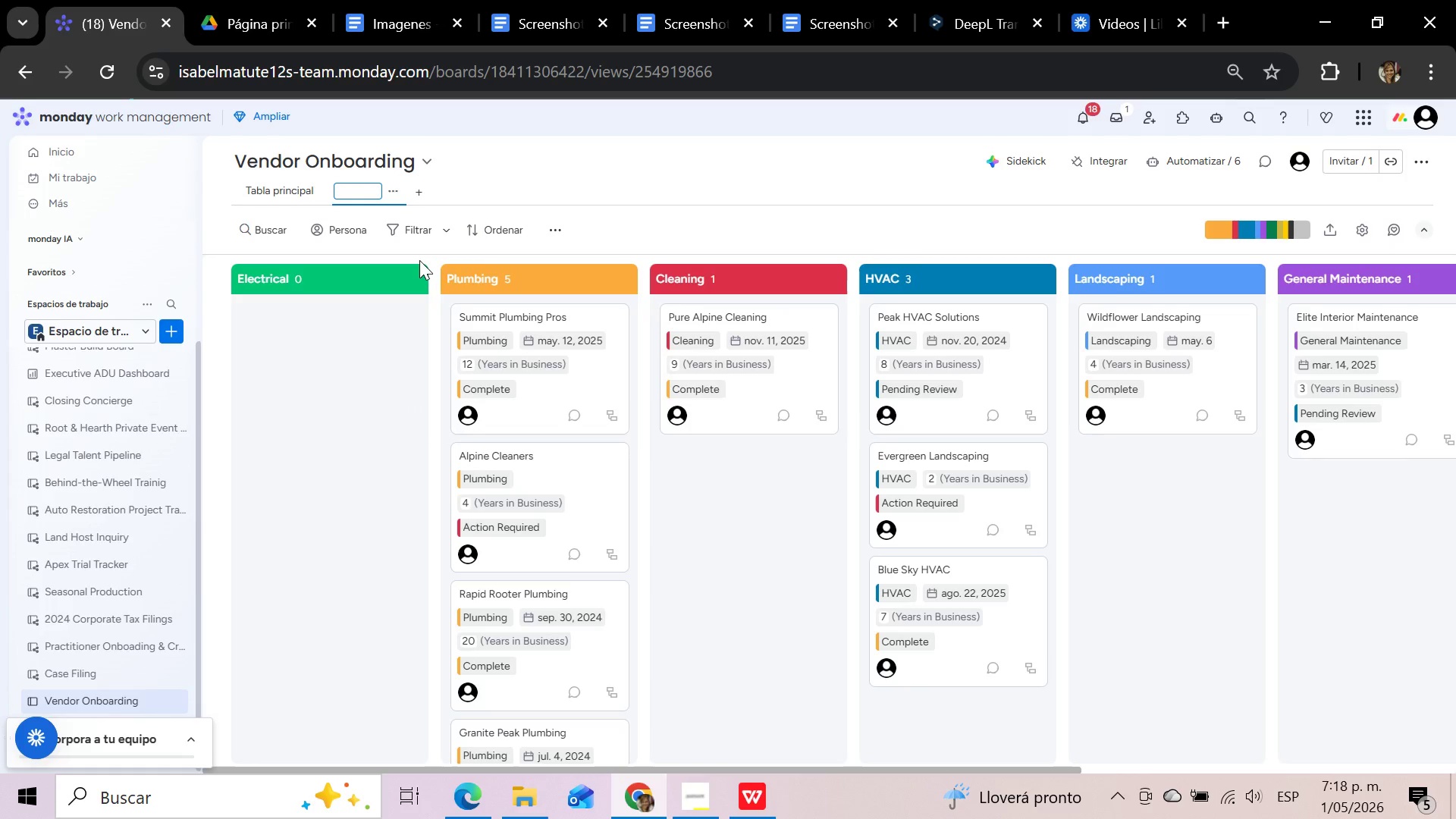 
type(Onboarding Pipeline)
 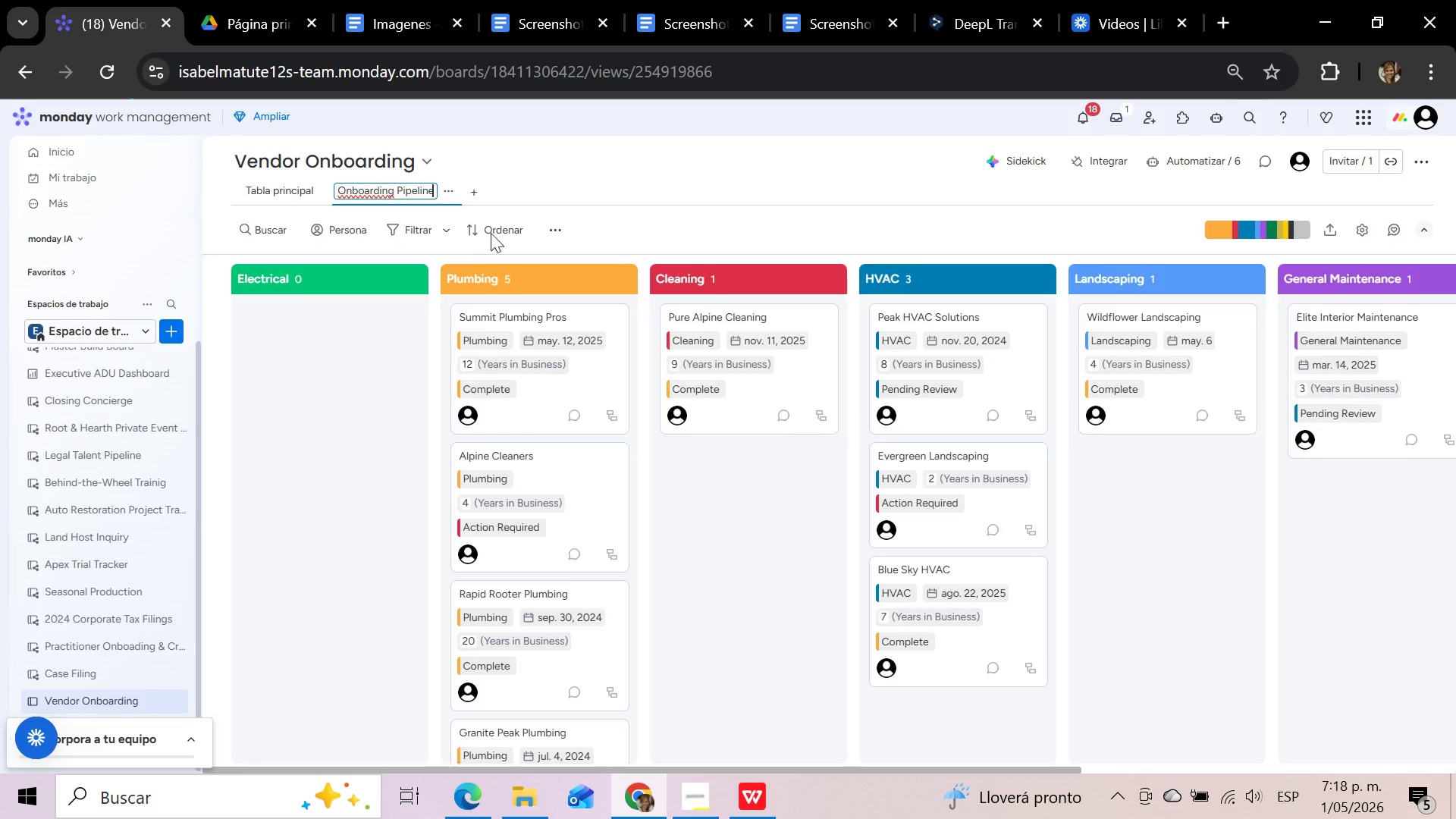 
left_click([629, 184])
 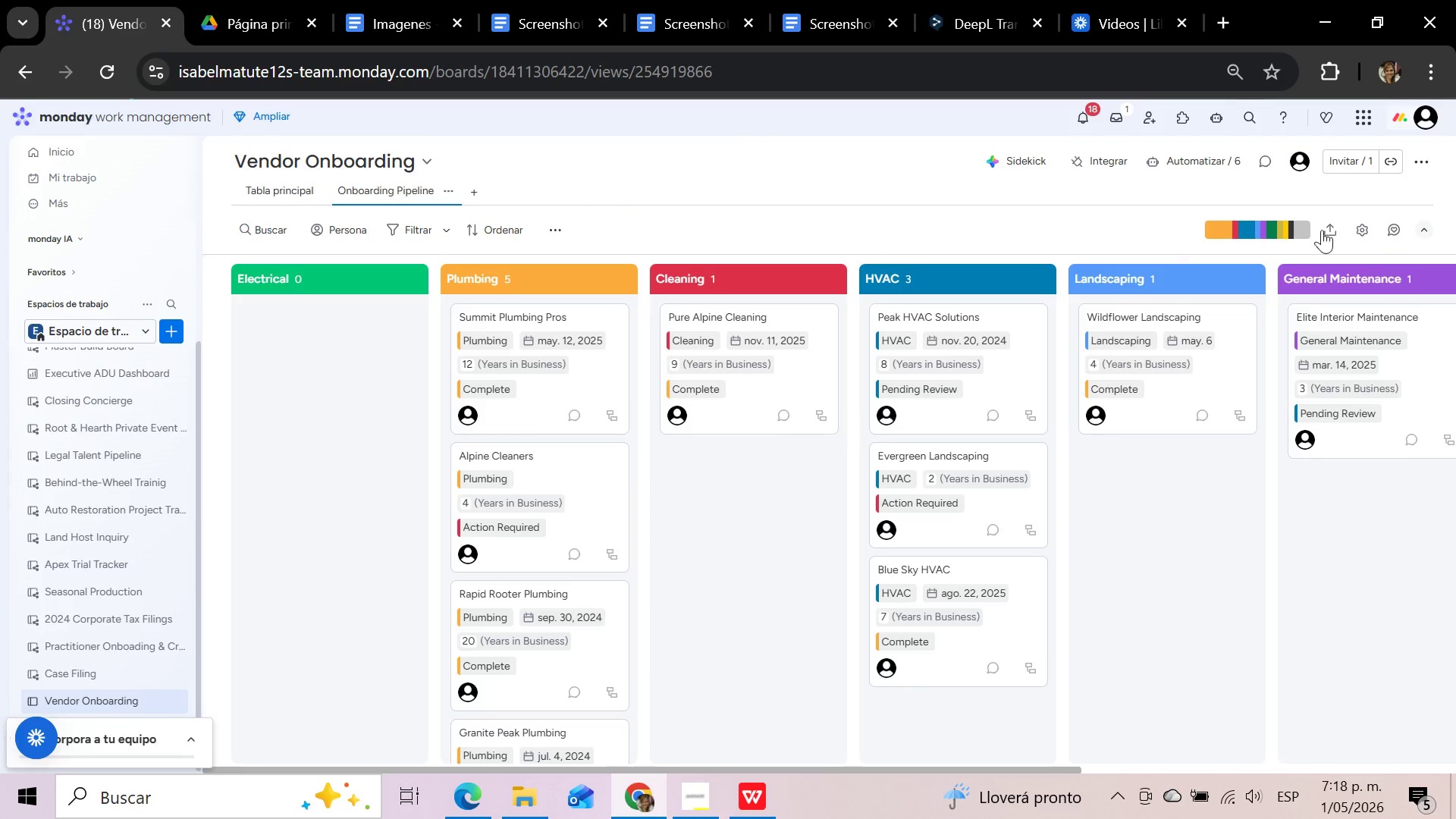 
left_click([1358, 224])
 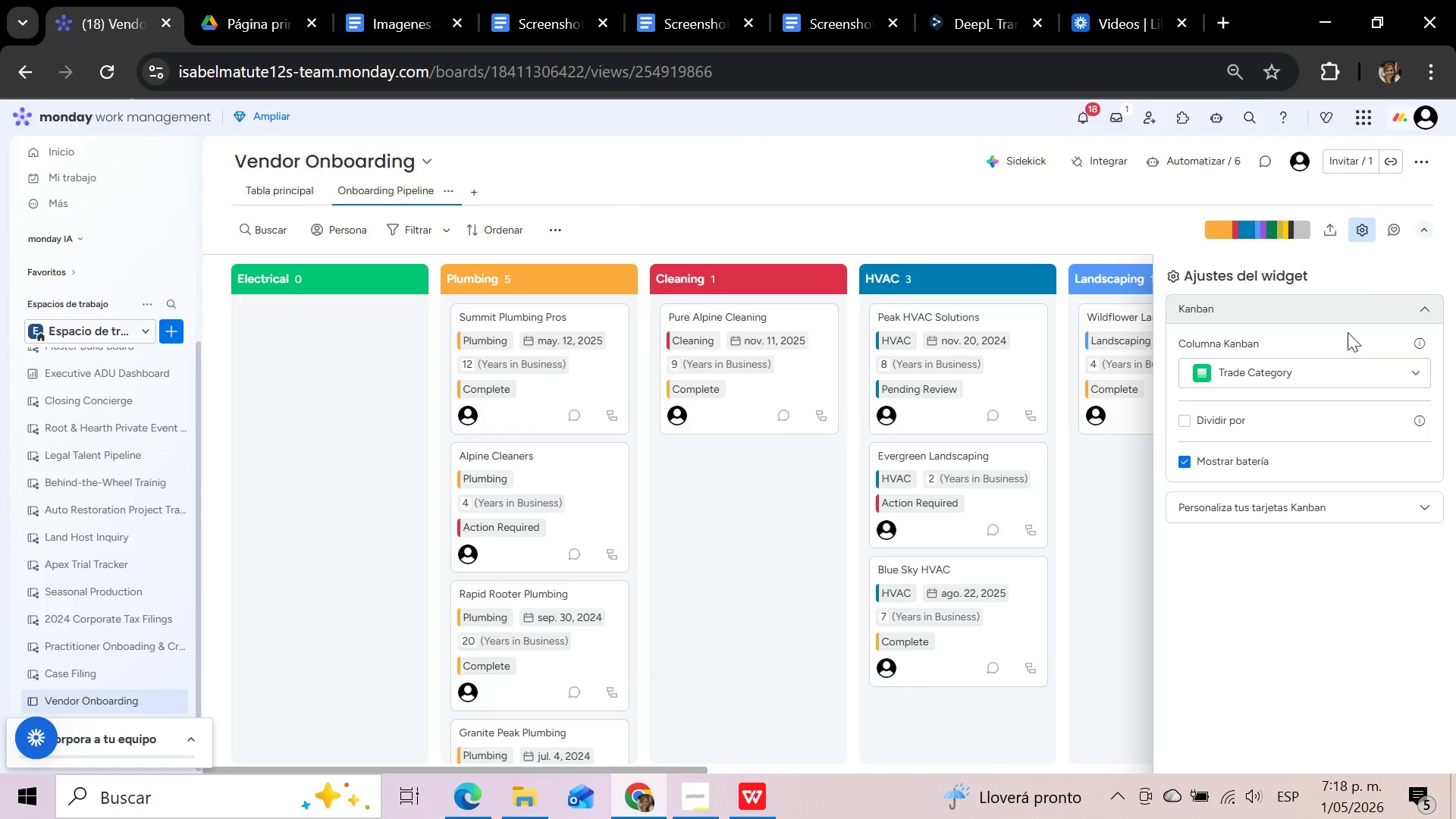 
left_click([1354, 376])
 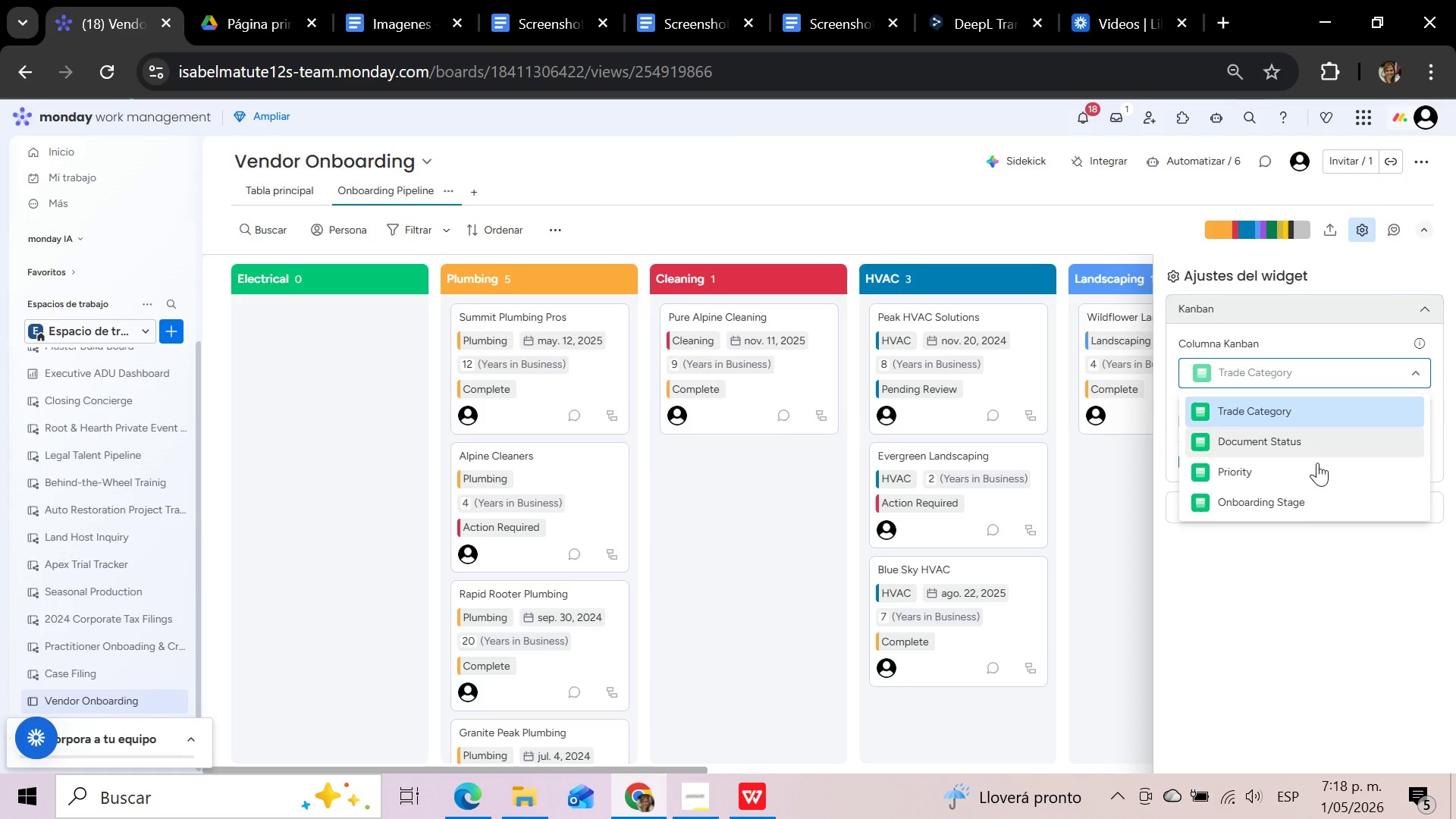 
left_click([1301, 494])
 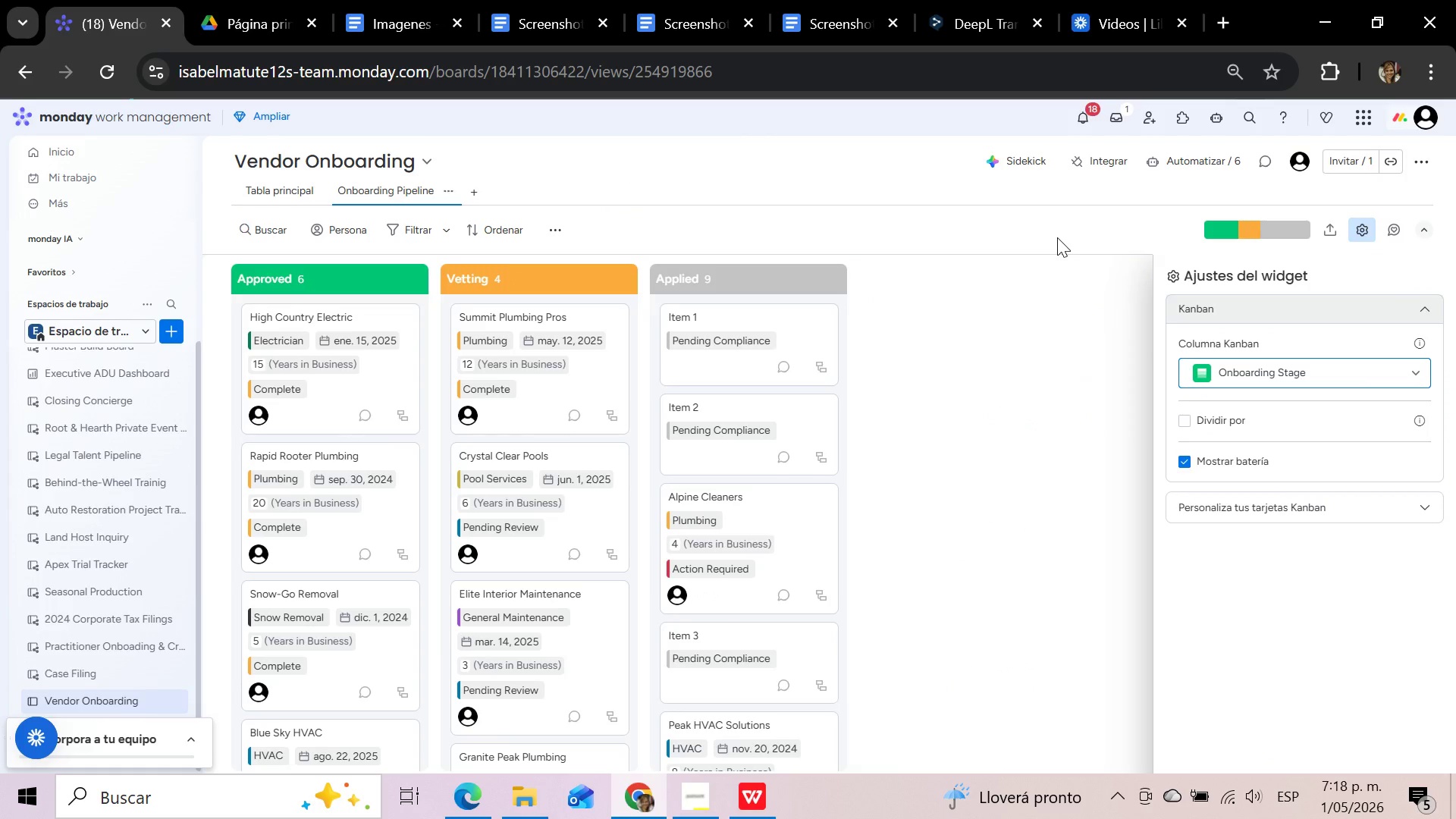 
wait(9.56)
 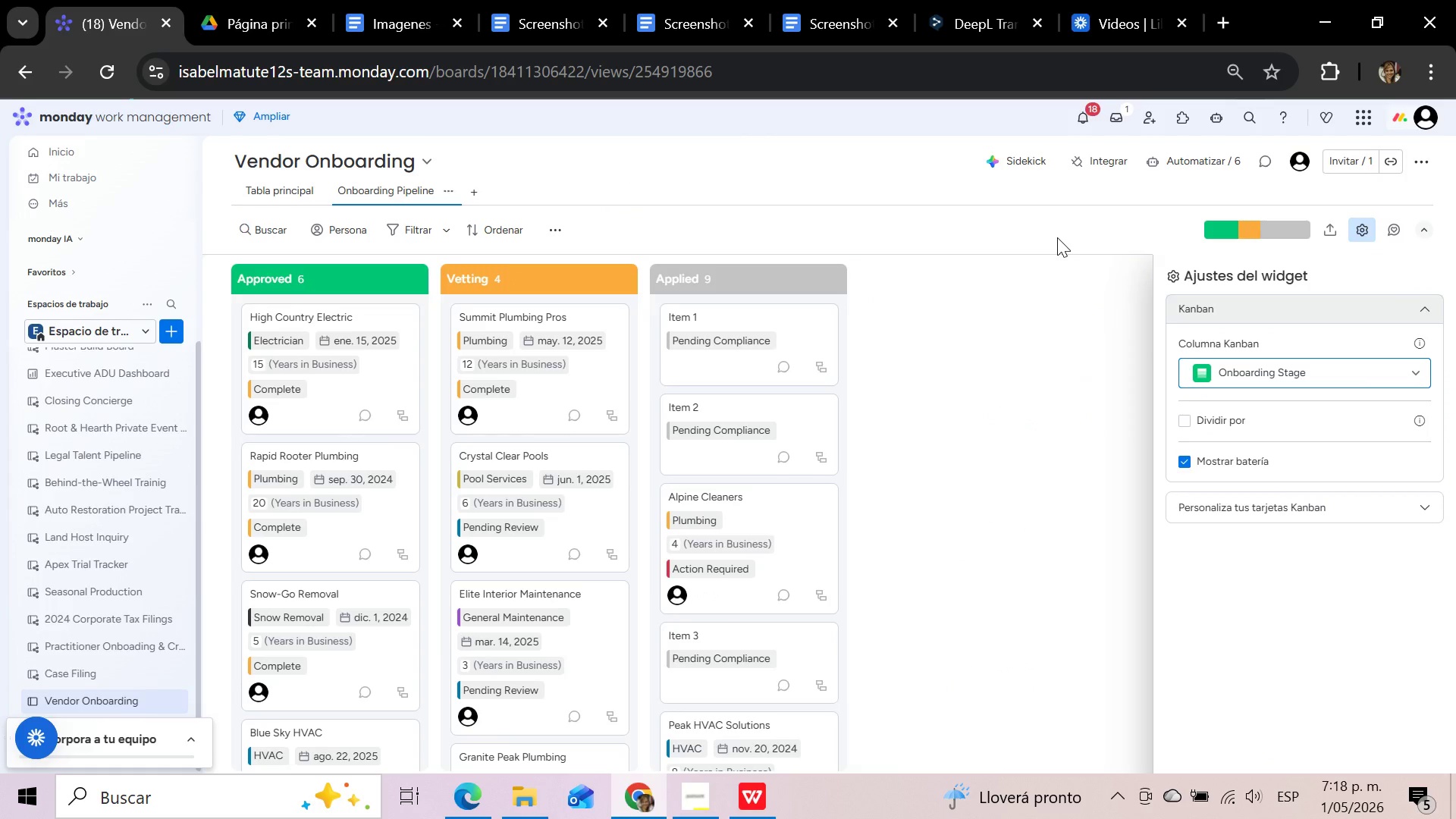 
left_click([1362, 230])
 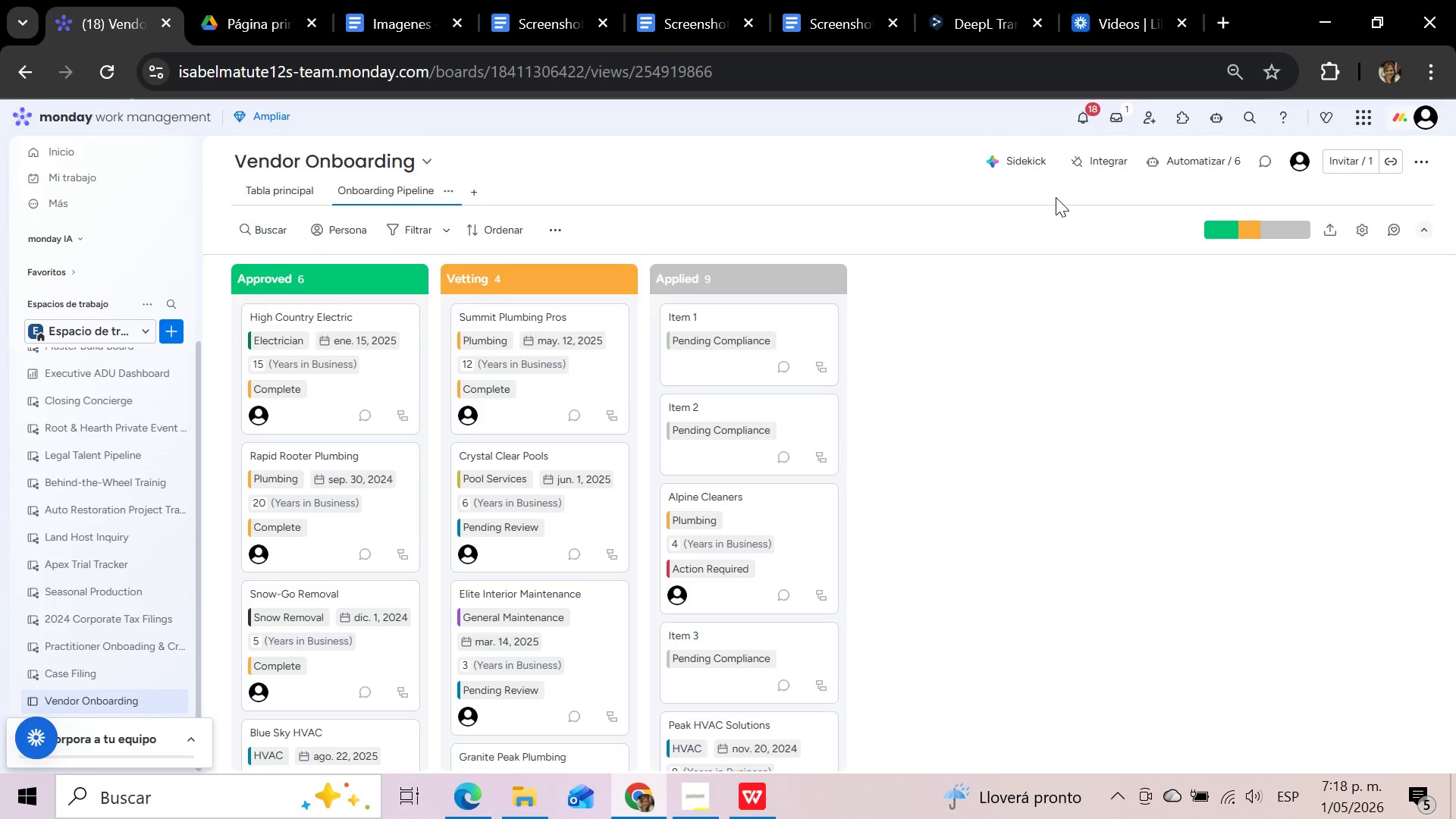 
wait(31.11)
 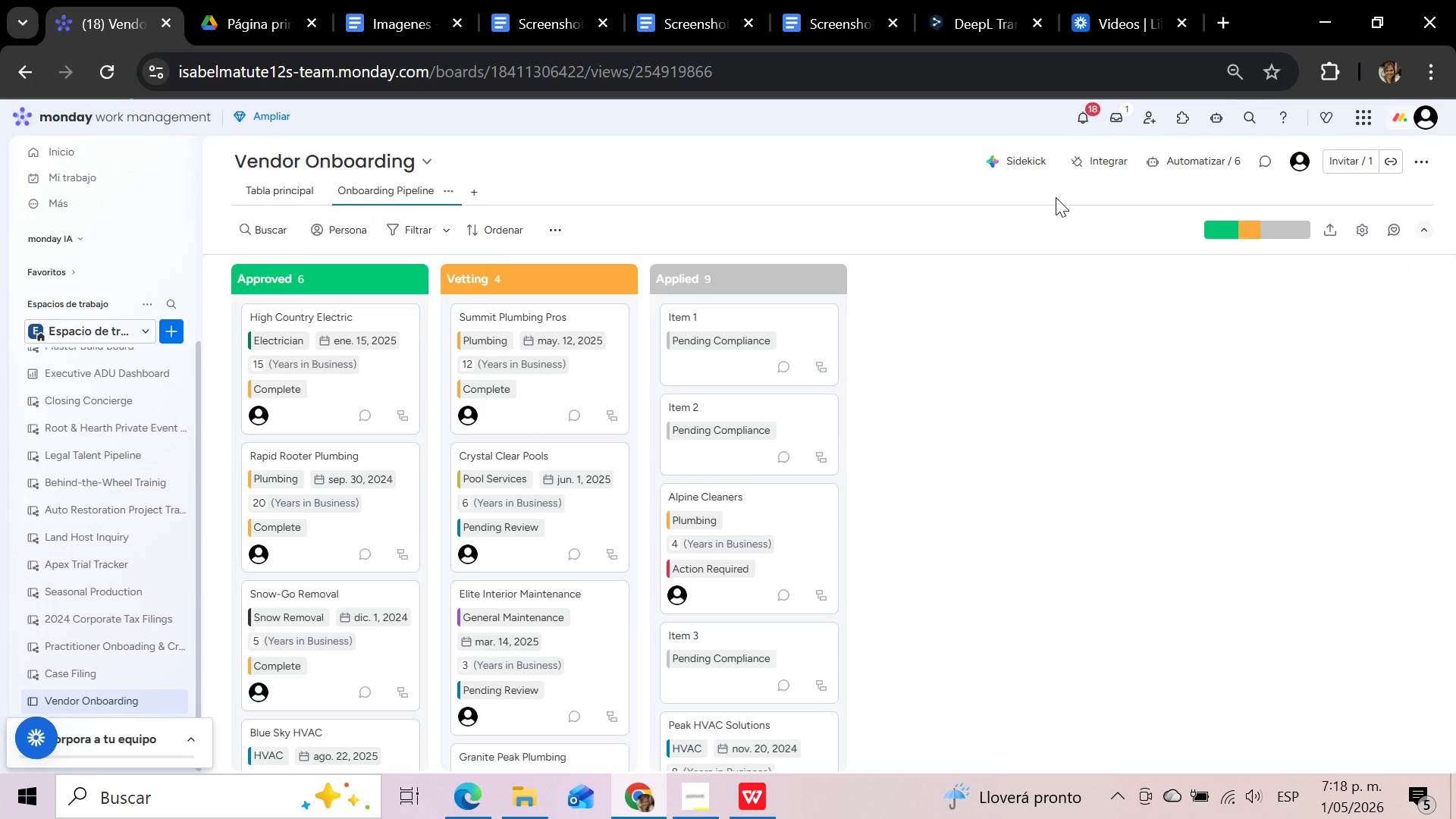 
mouse_move([468, 174])
 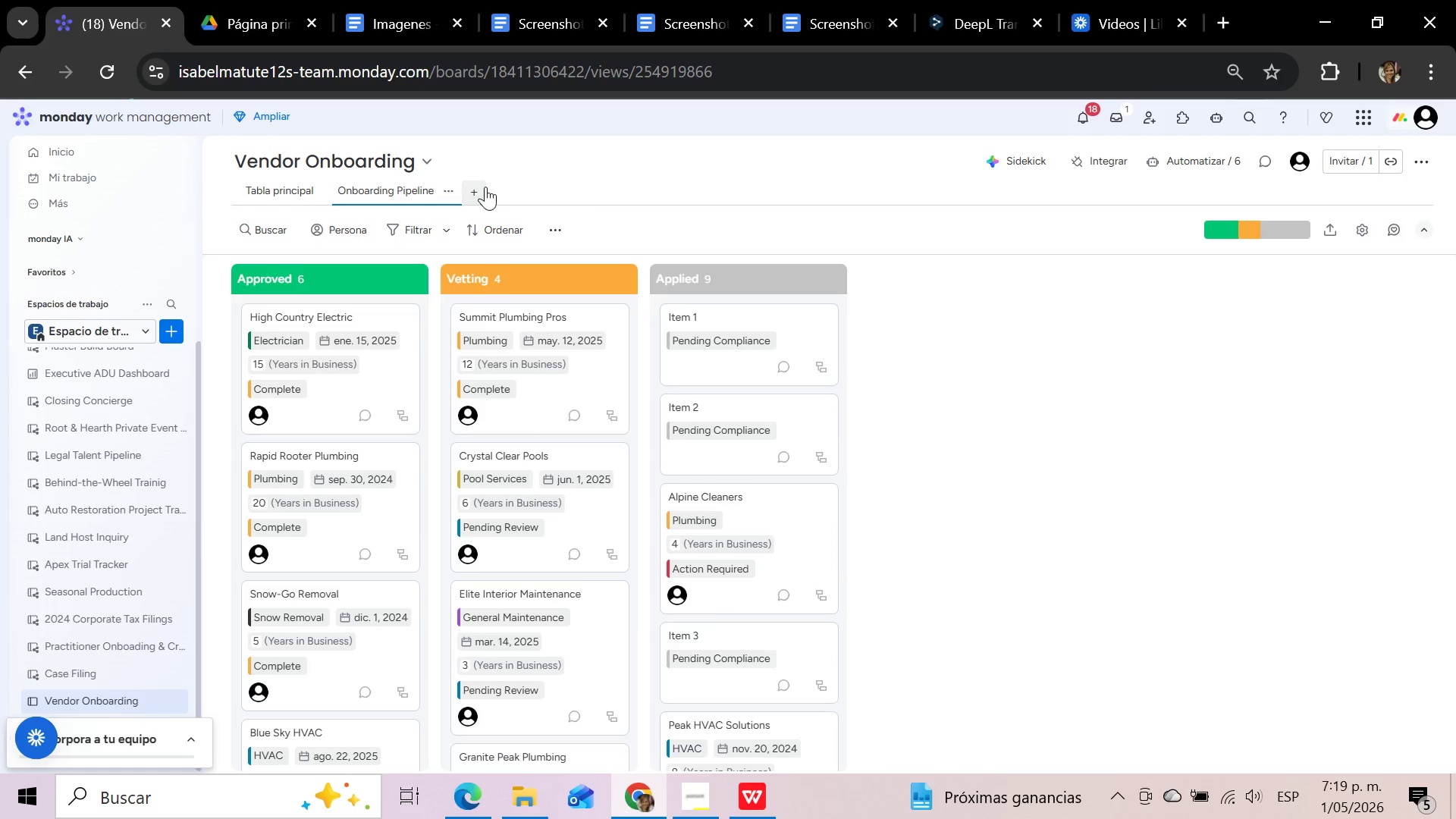 
double_click([479, 188])
 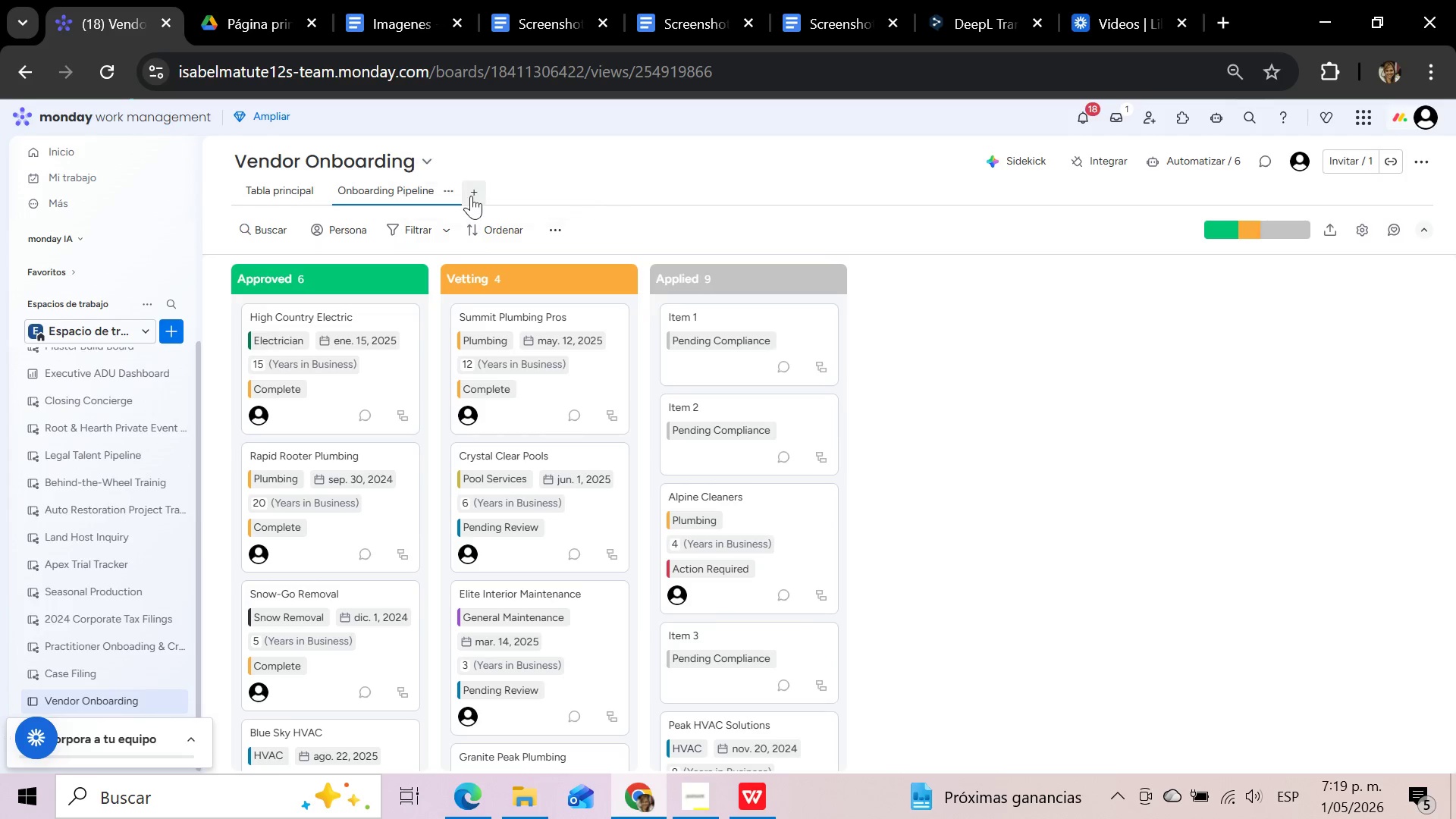 
left_click([481, 190])
 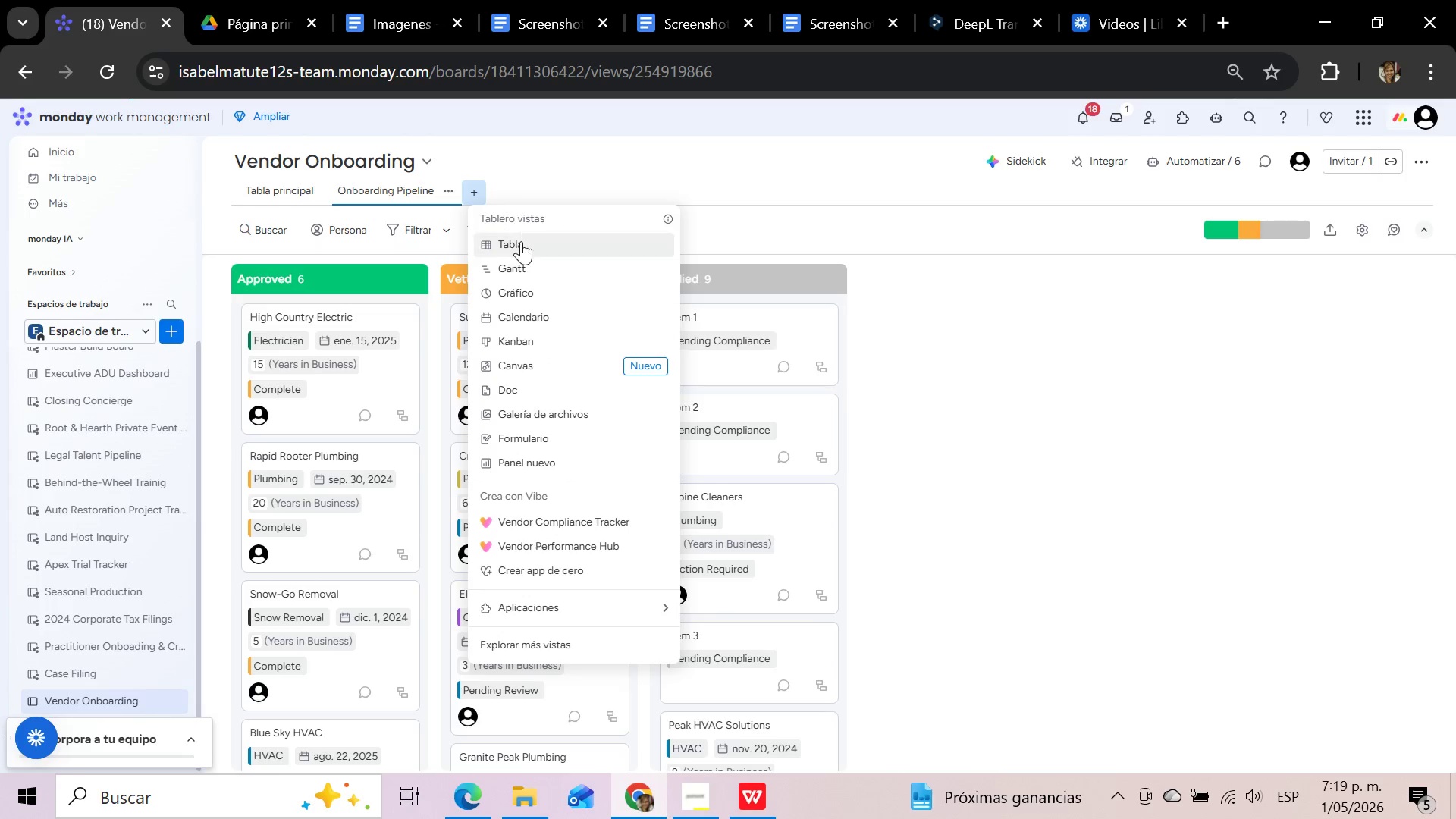 
left_click([521, 241])
 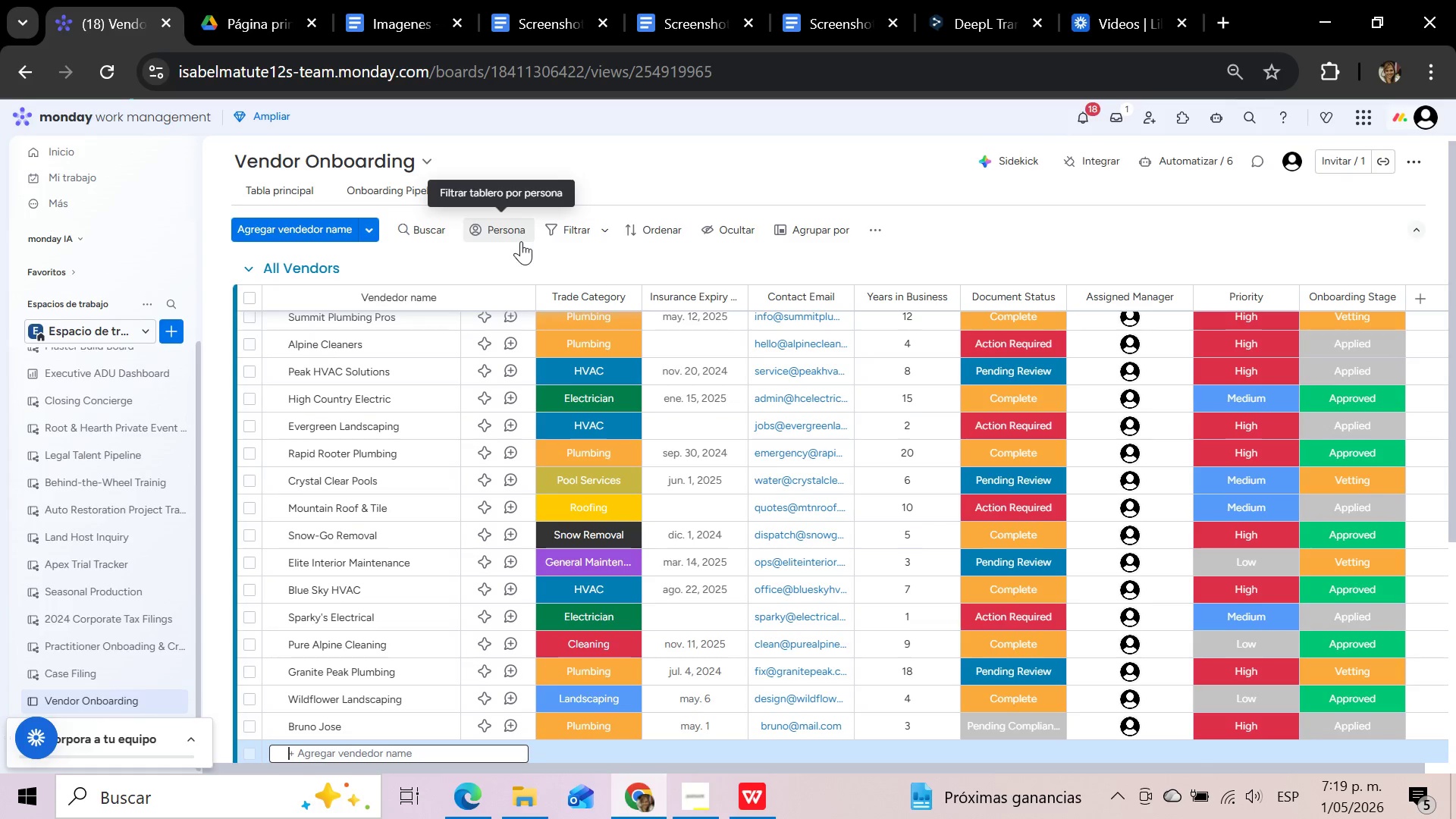 
wait(6.29)
 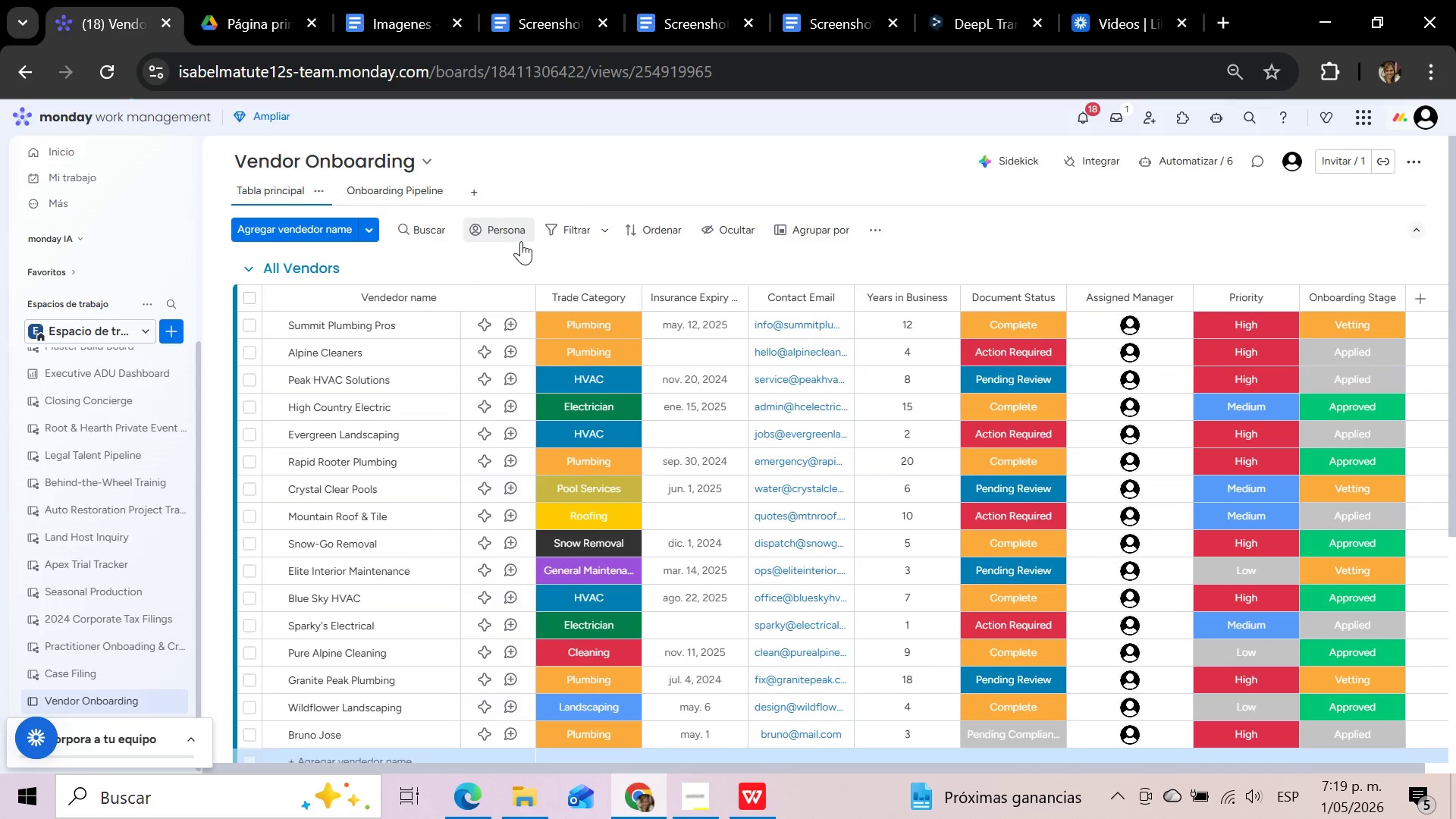 
mouse_move([515, 200])
 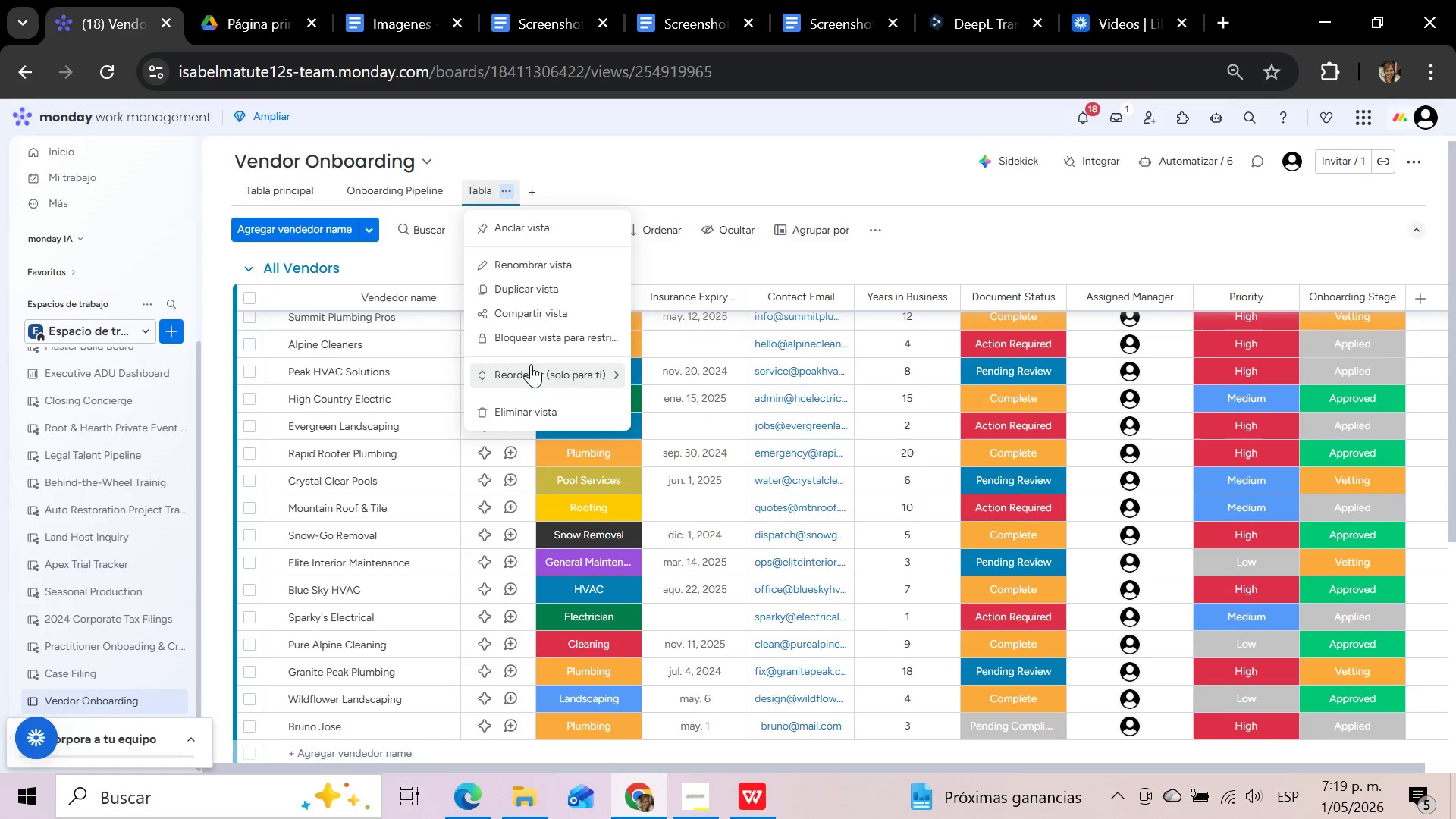 
left_click([532, 263])
 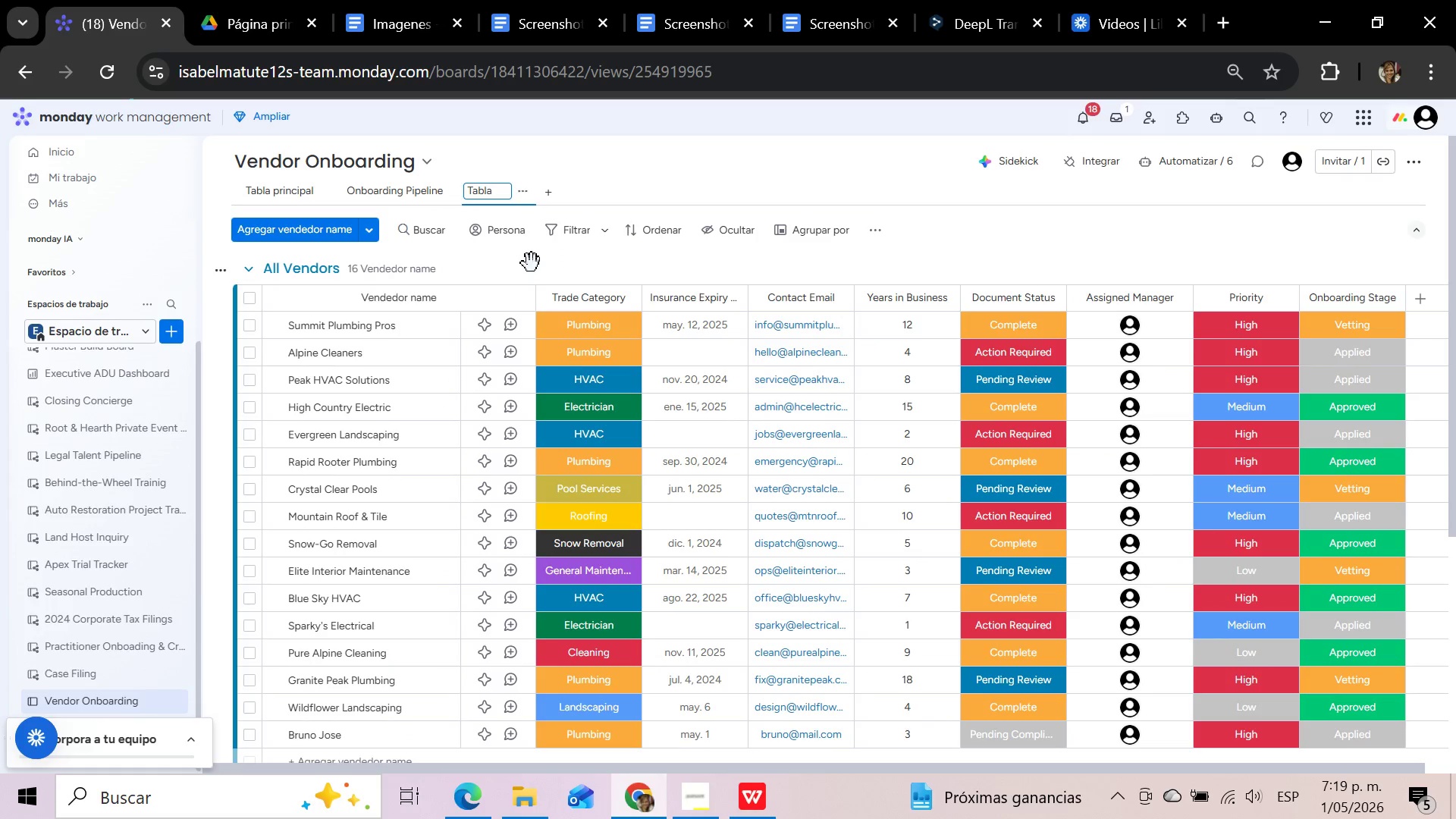 
hold_key(key=Backspace, duration=0.89)
 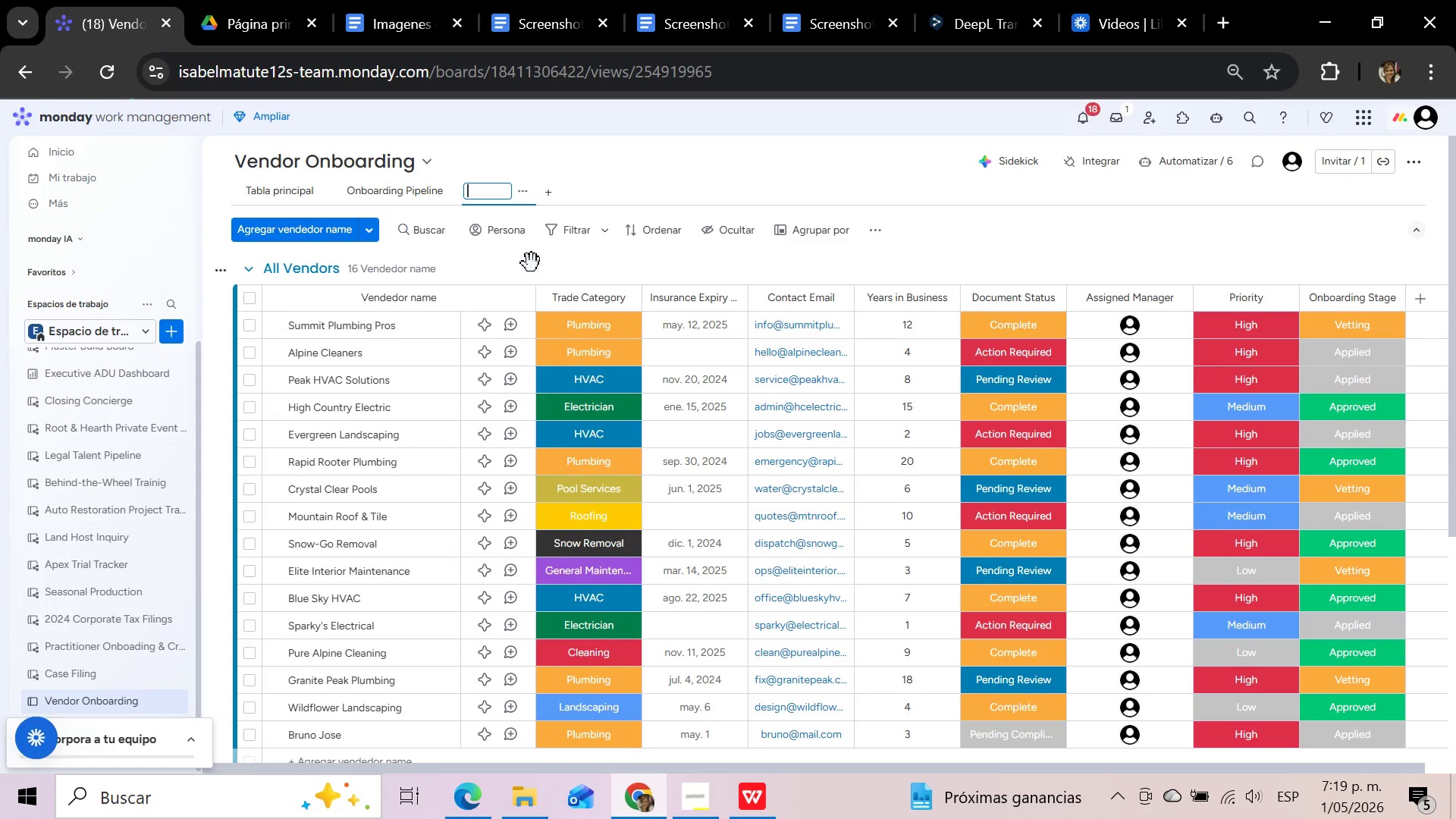 
type(Pending Compliance)
 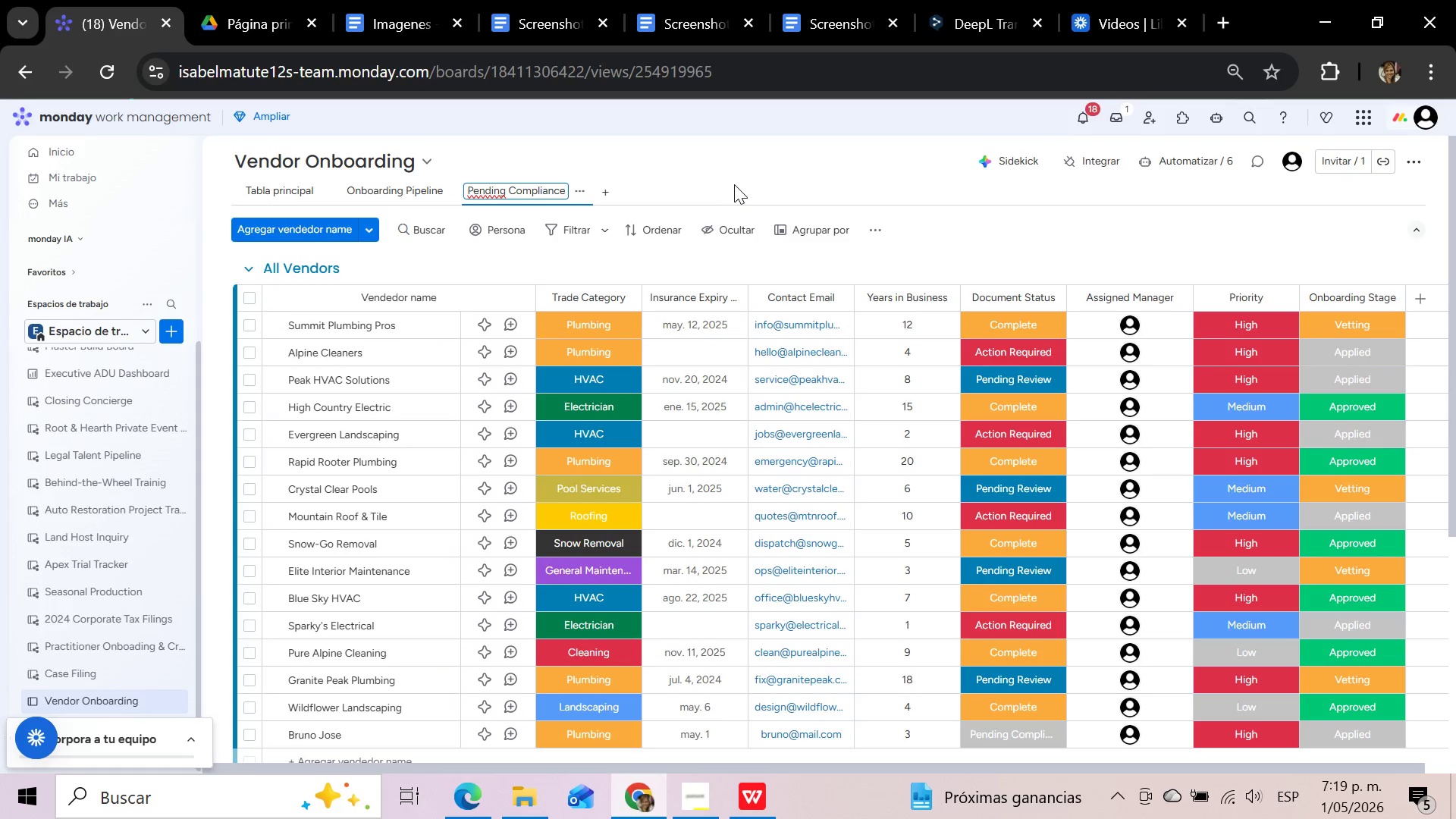 
left_click([734, 184])
 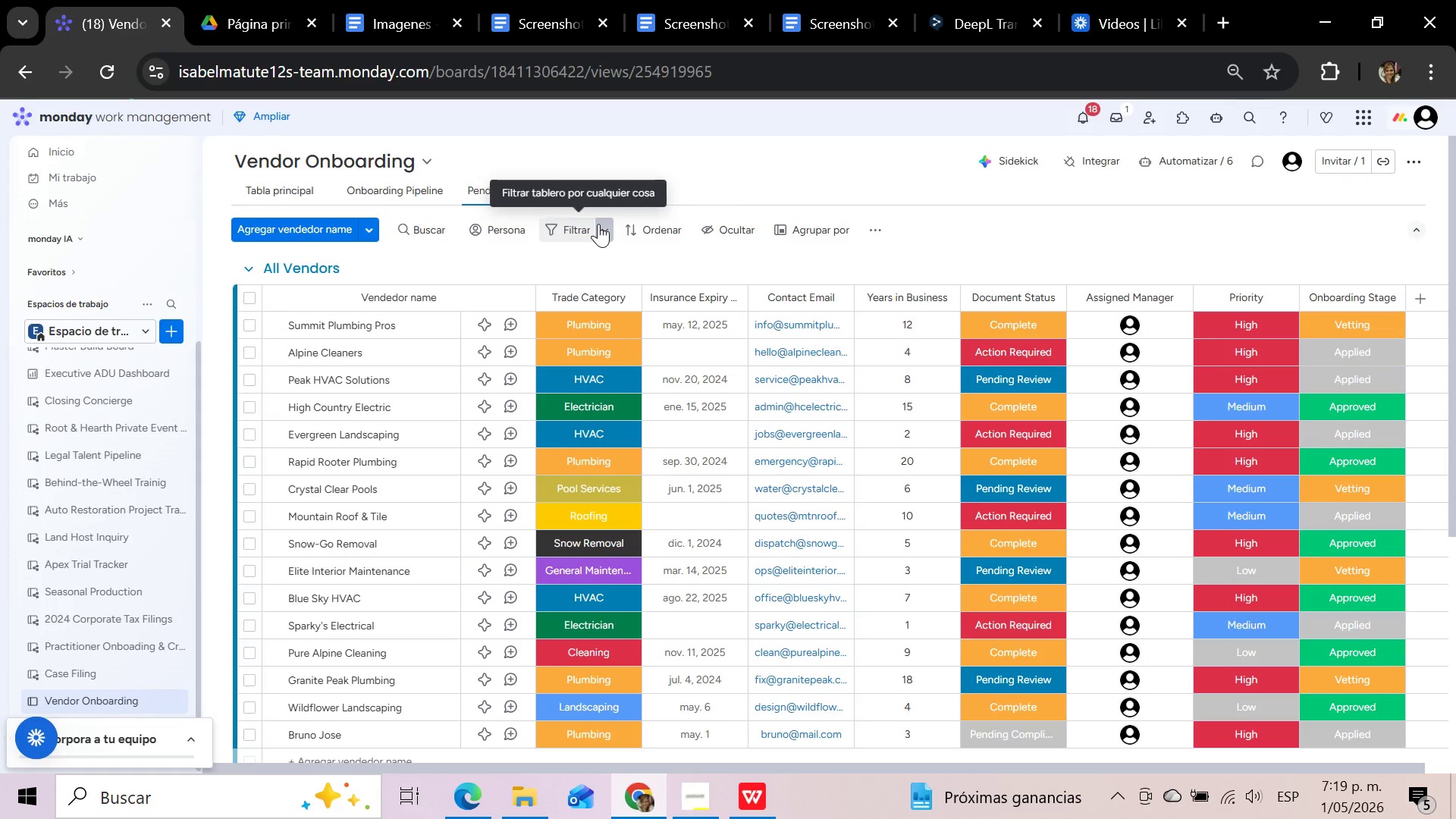 
left_click([605, 224])
 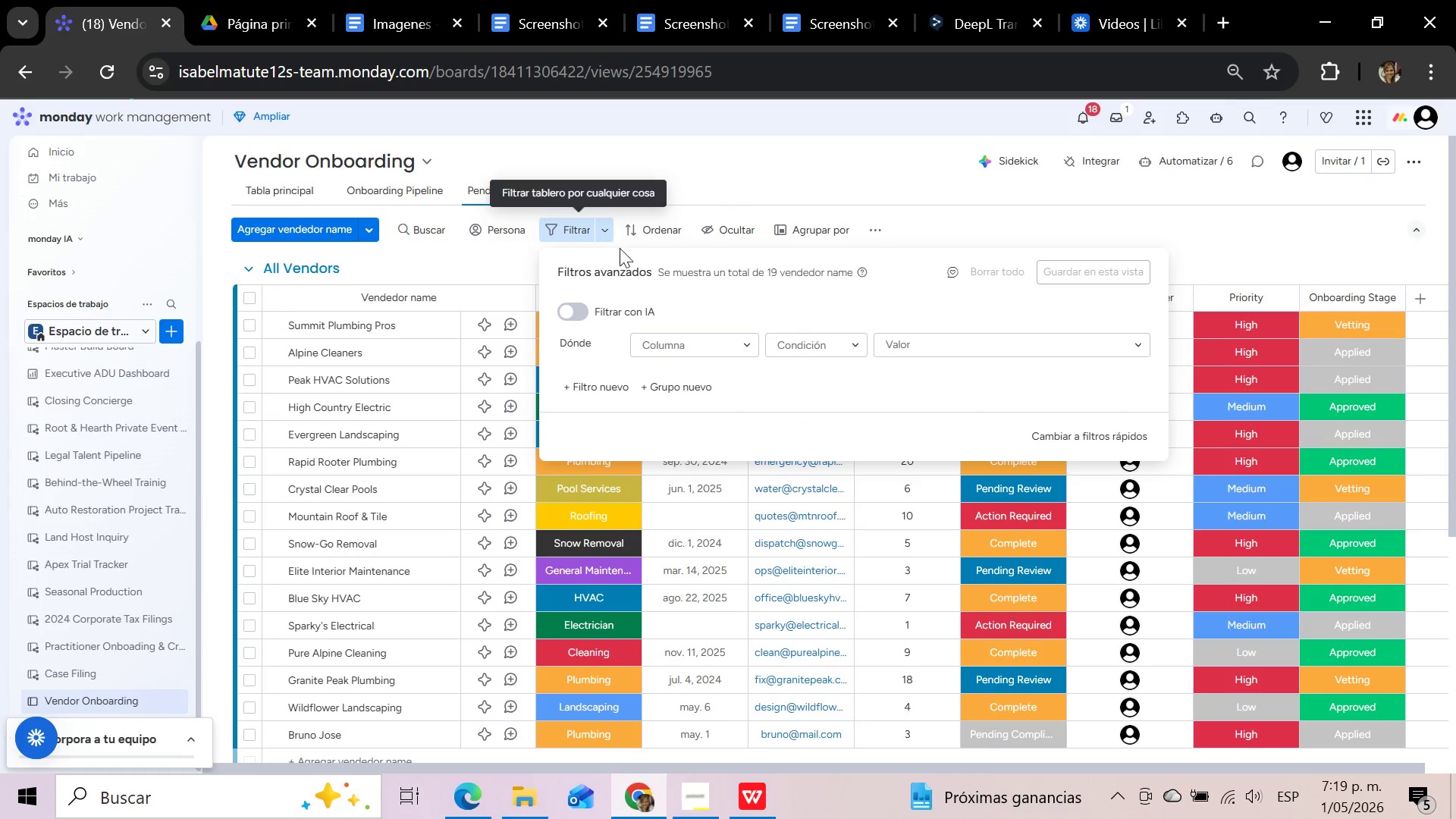 
left_click([745, 344])
 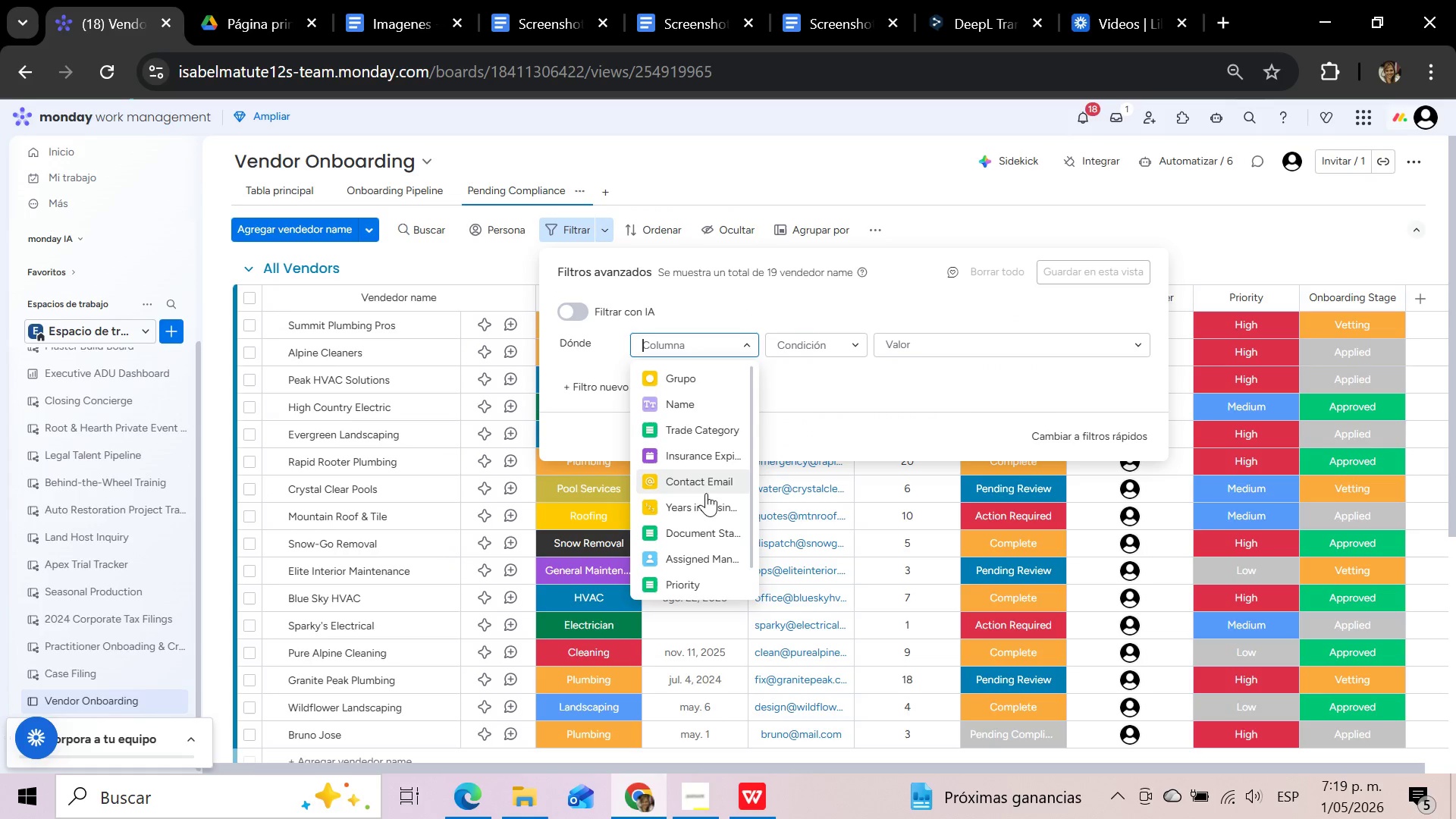 
left_click([697, 539])
 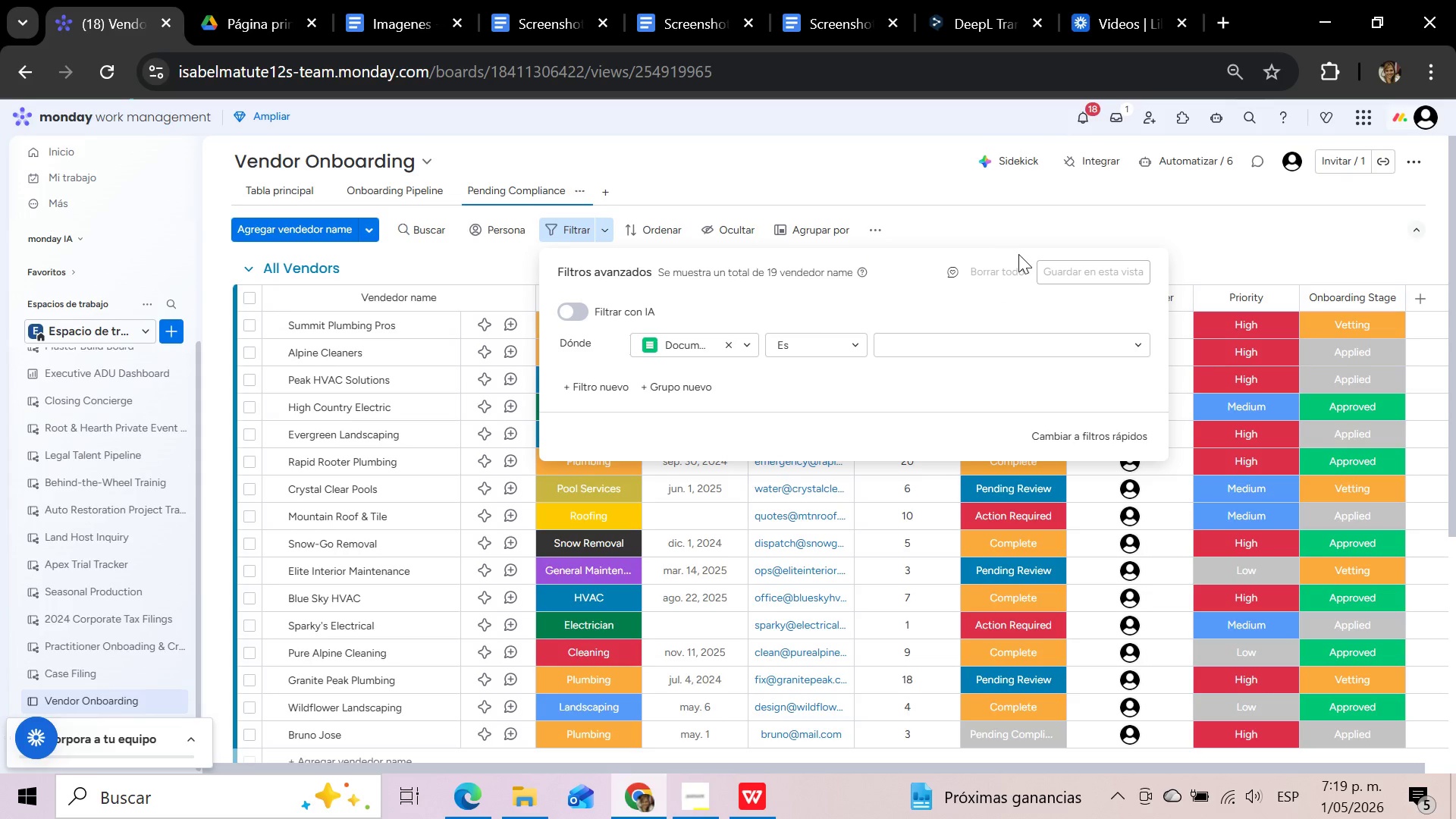 
wait(5.11)
 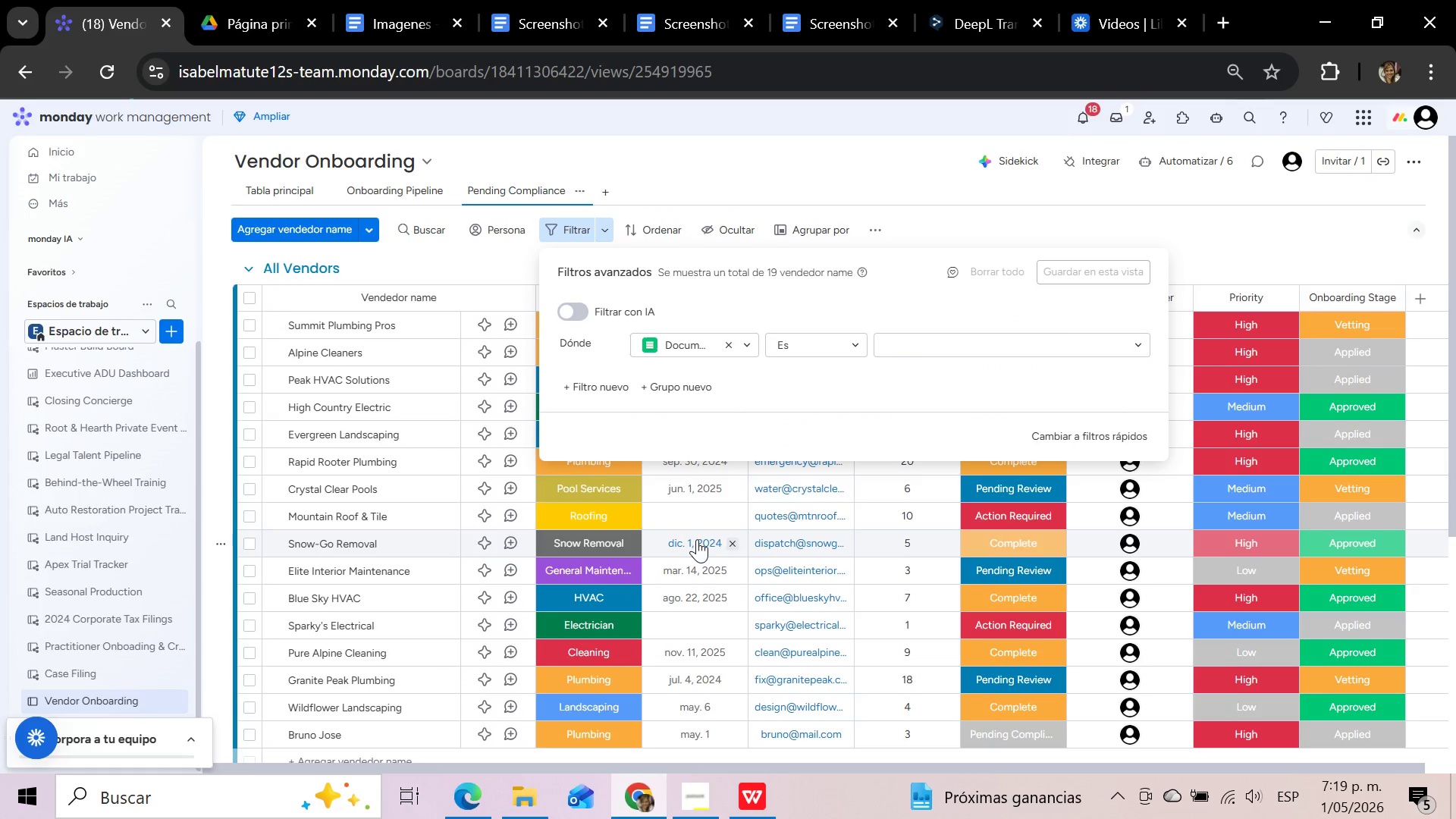 
left_click([1040, 344])
 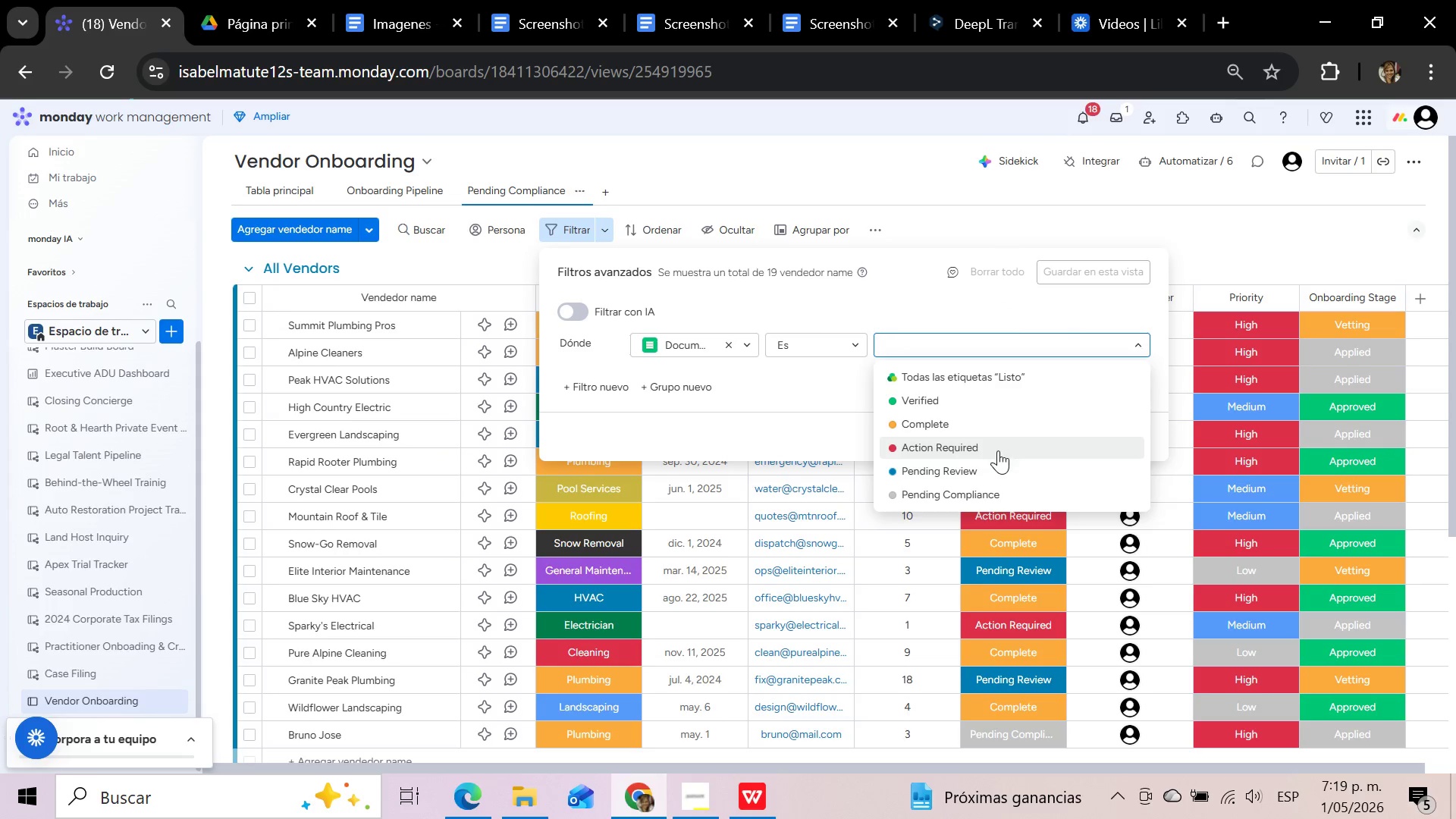 
left_click([993, 489])
 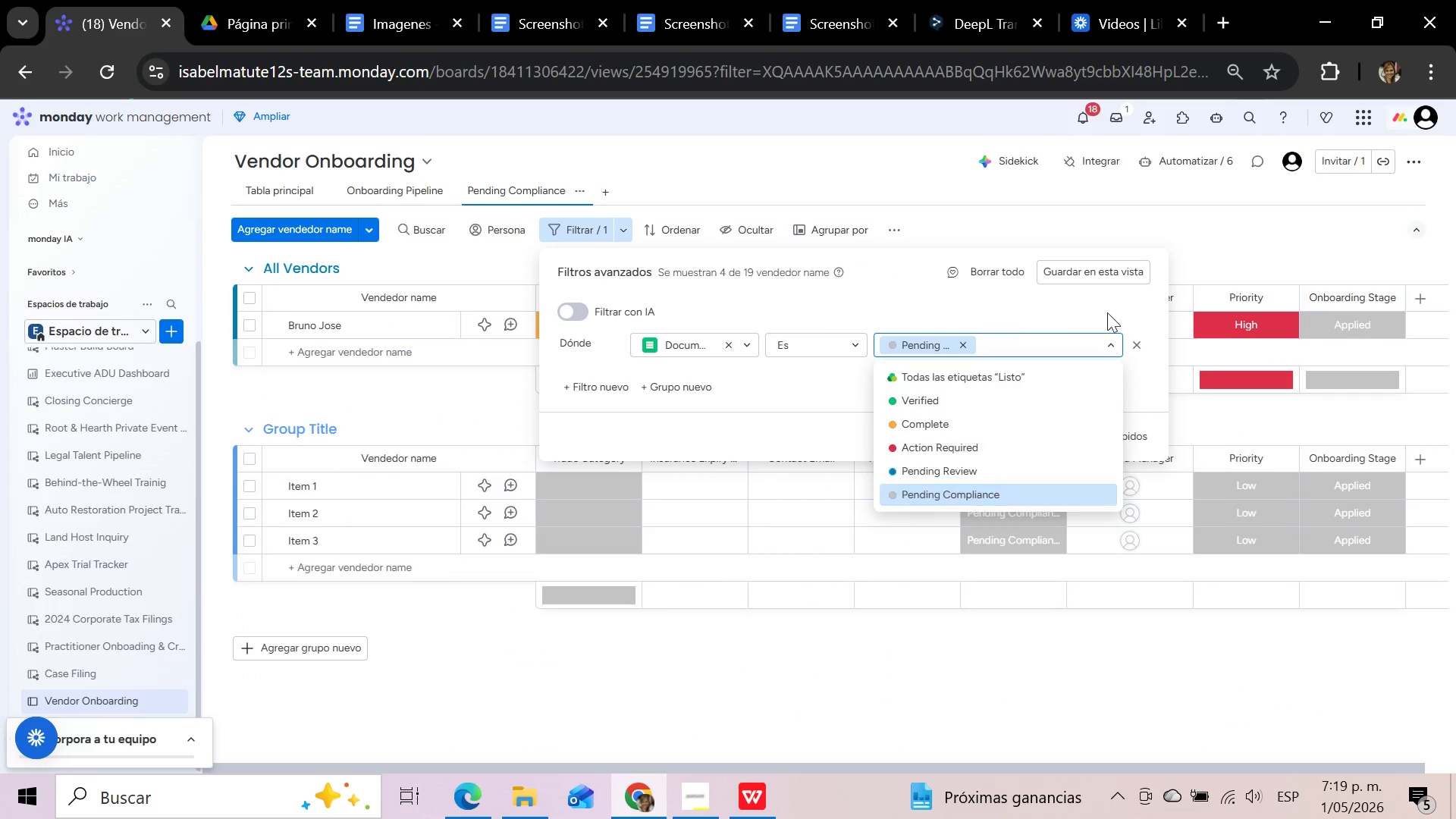 
left_click([1105, 275])
 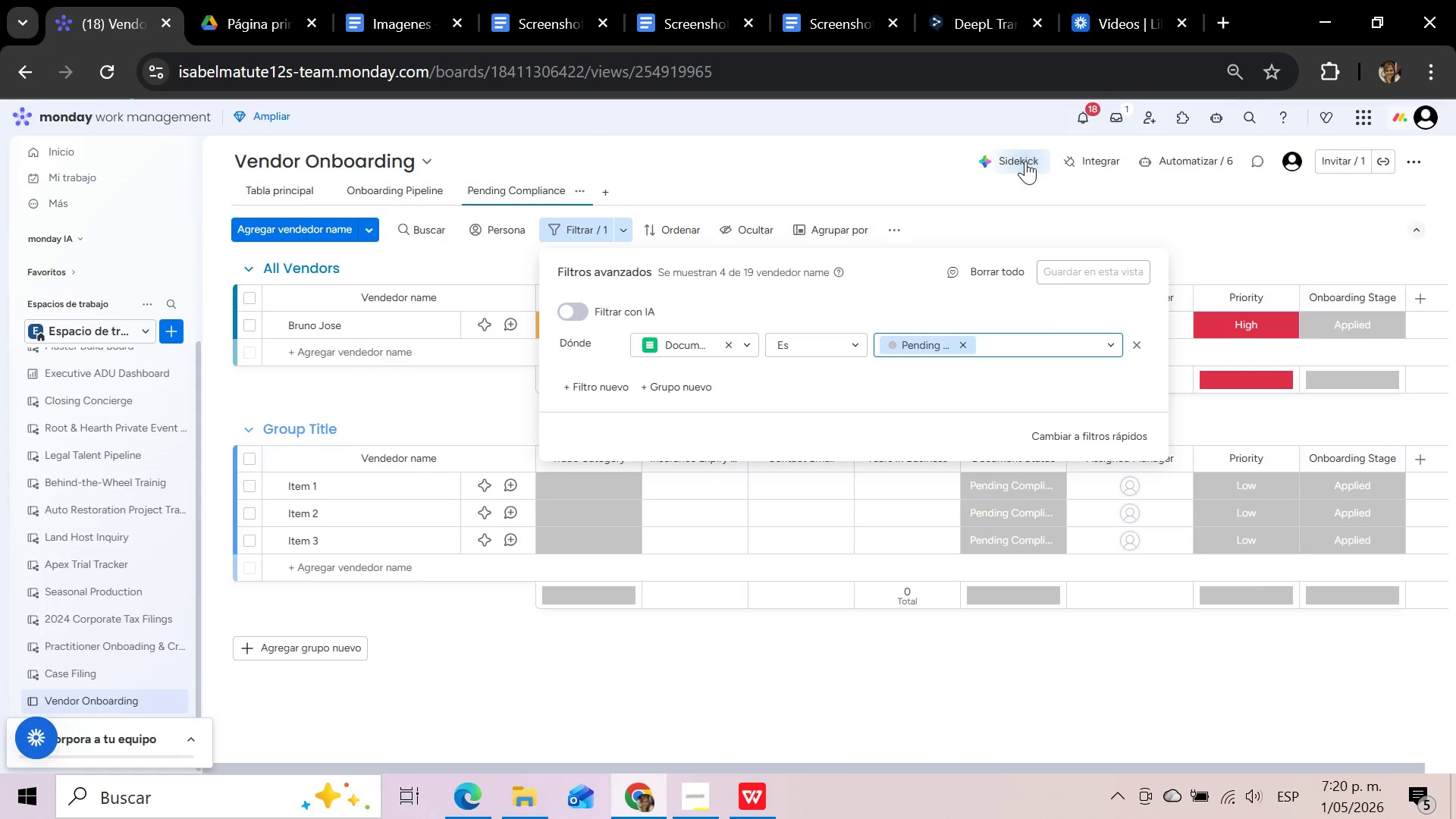 
wait(14.81)
 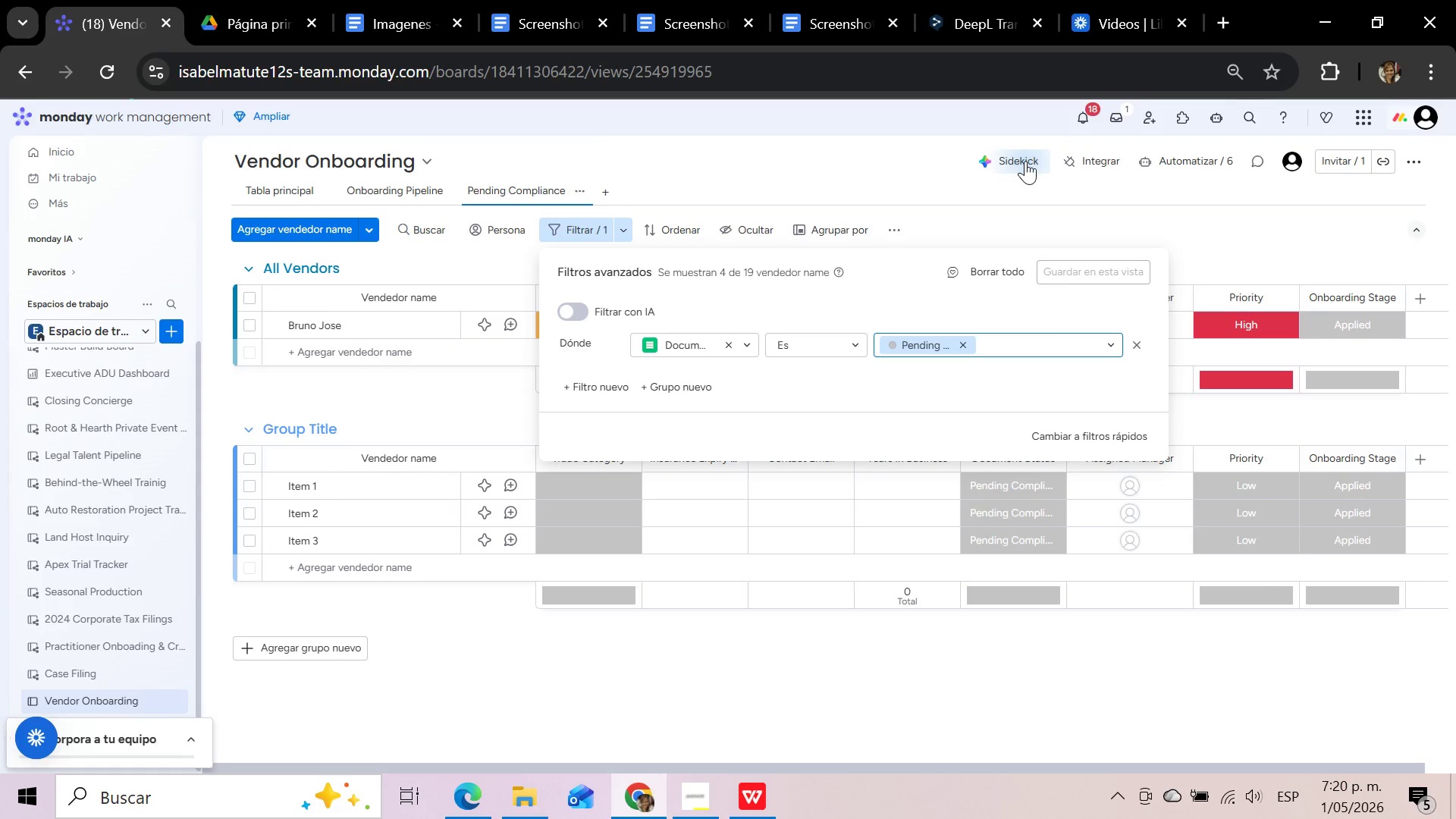 
left_click([592, 230])
 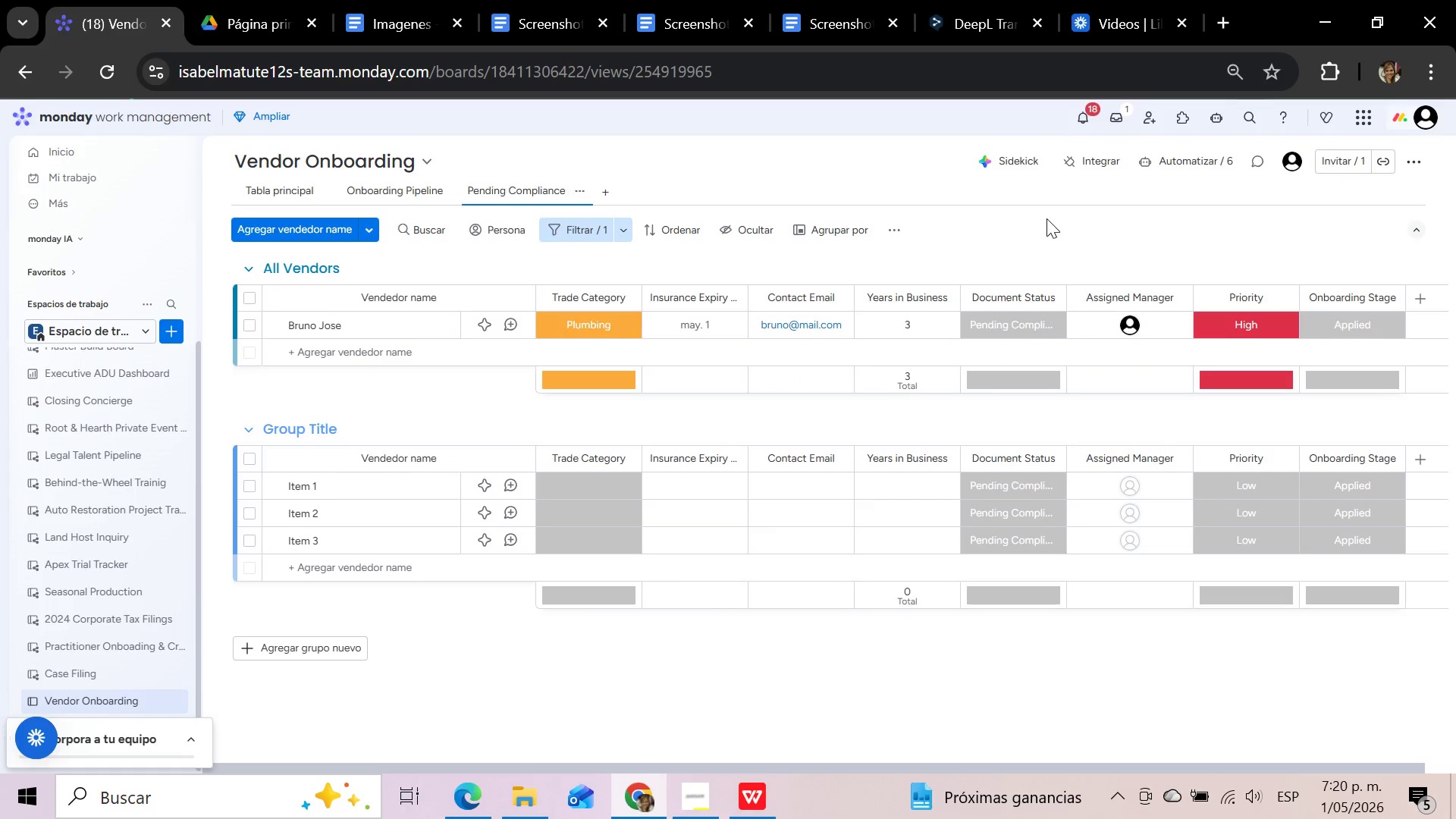 
scroll: coordinate [1046, 218], scroll_direction: up, amount: 2.0
 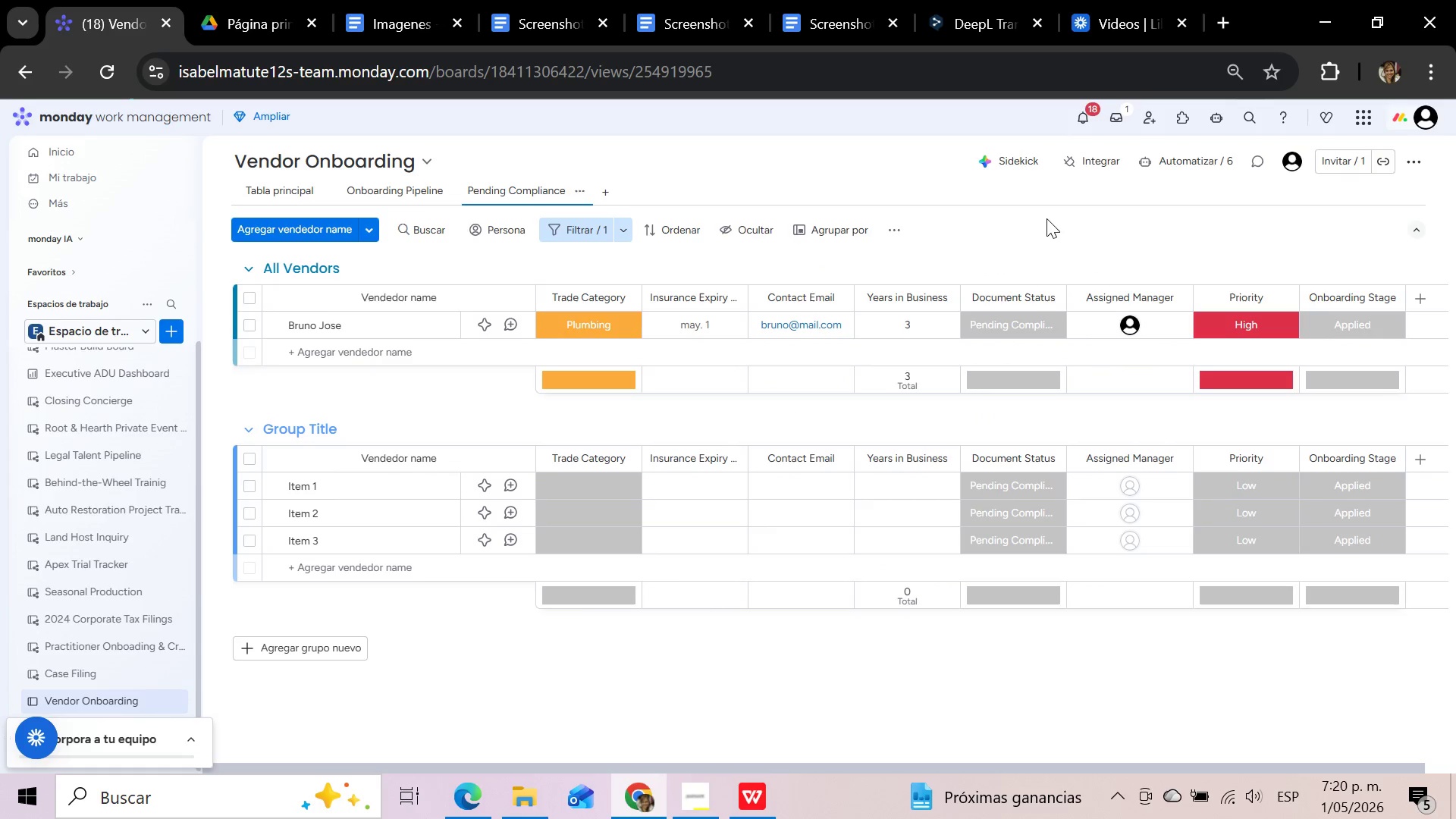 
scroll: coordinate [1043, 234], scroll_direction: none, amount: 0.0
 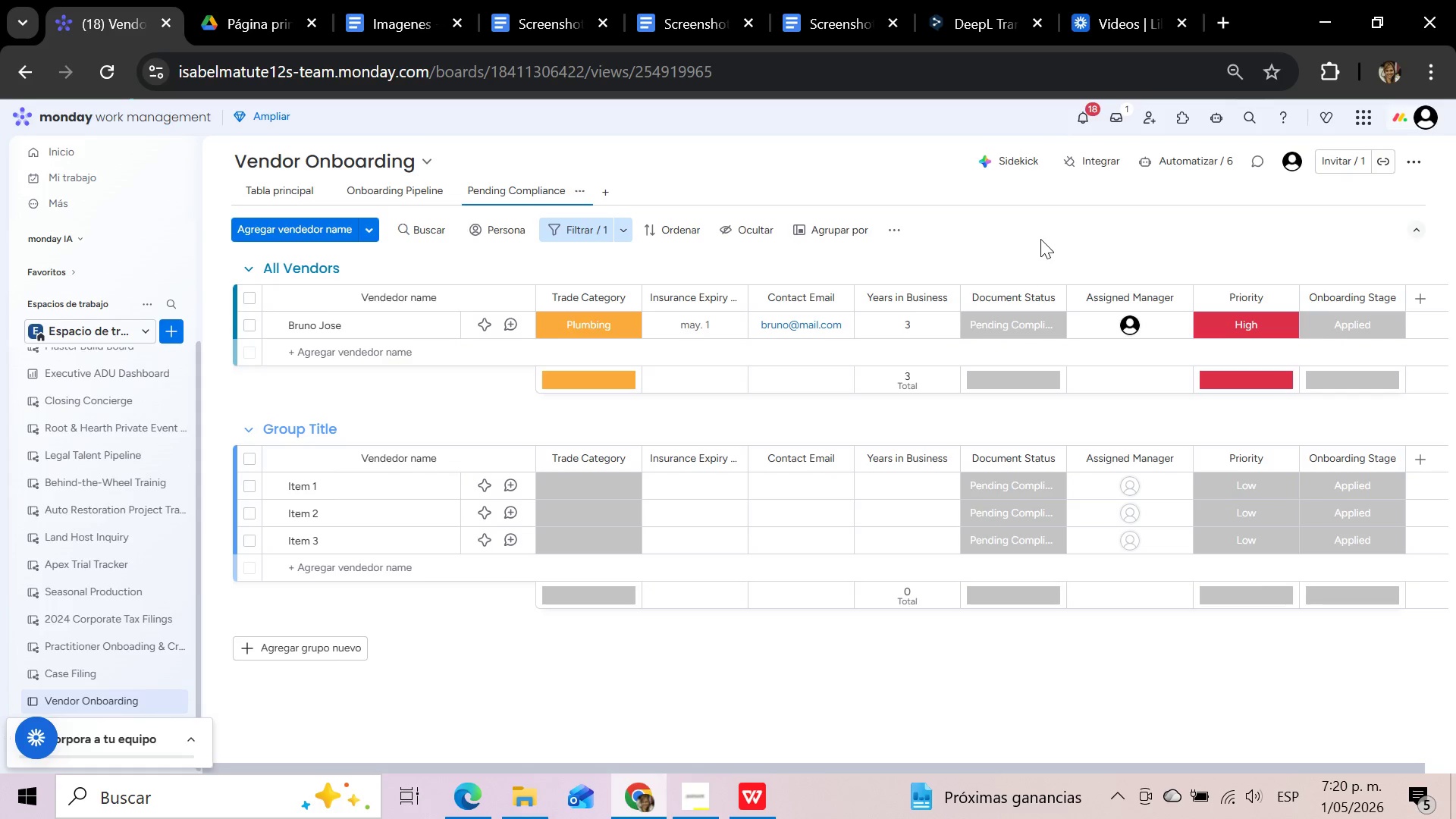 
wait(22.05)
 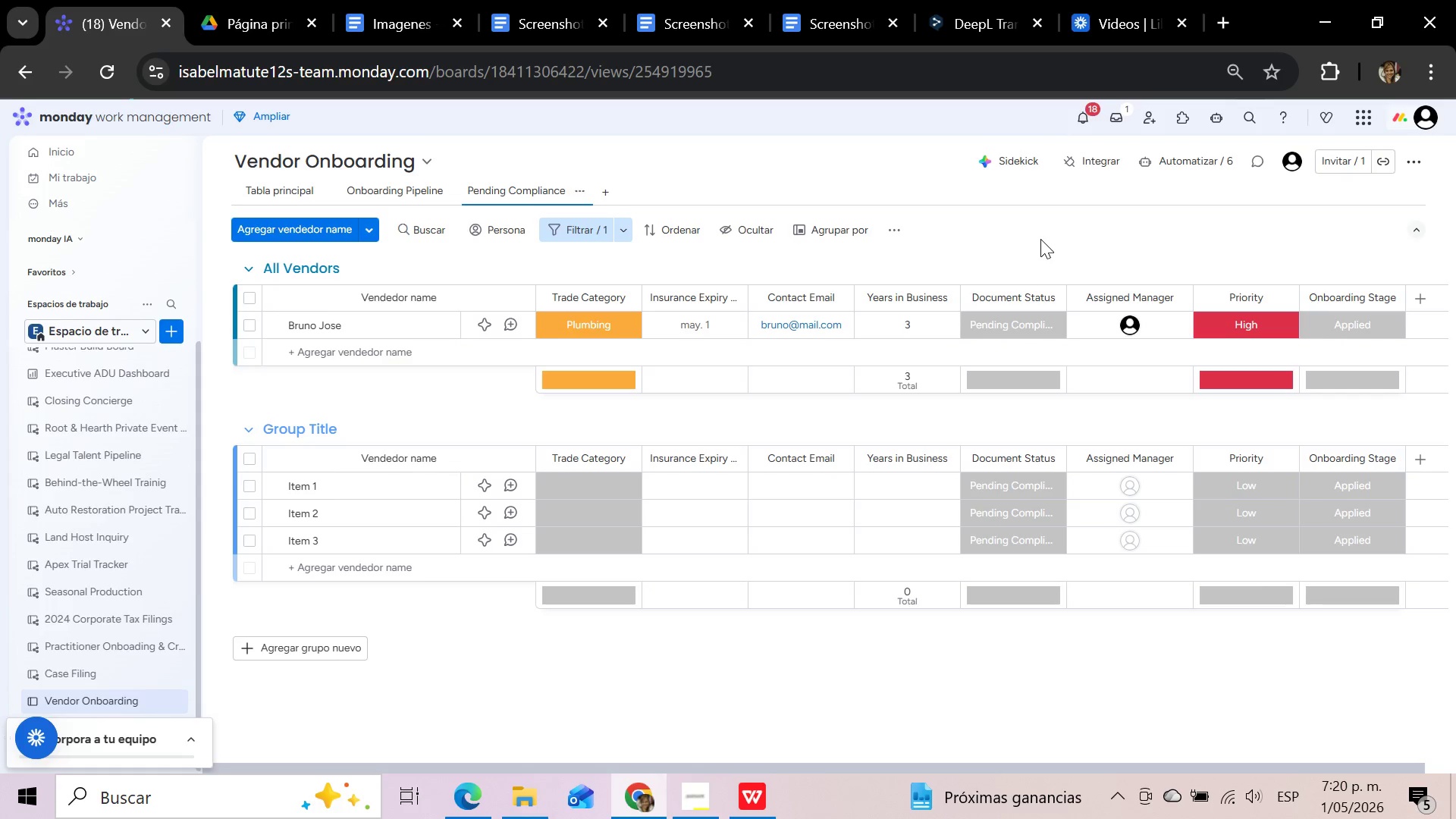 
left_click([275, 182])
 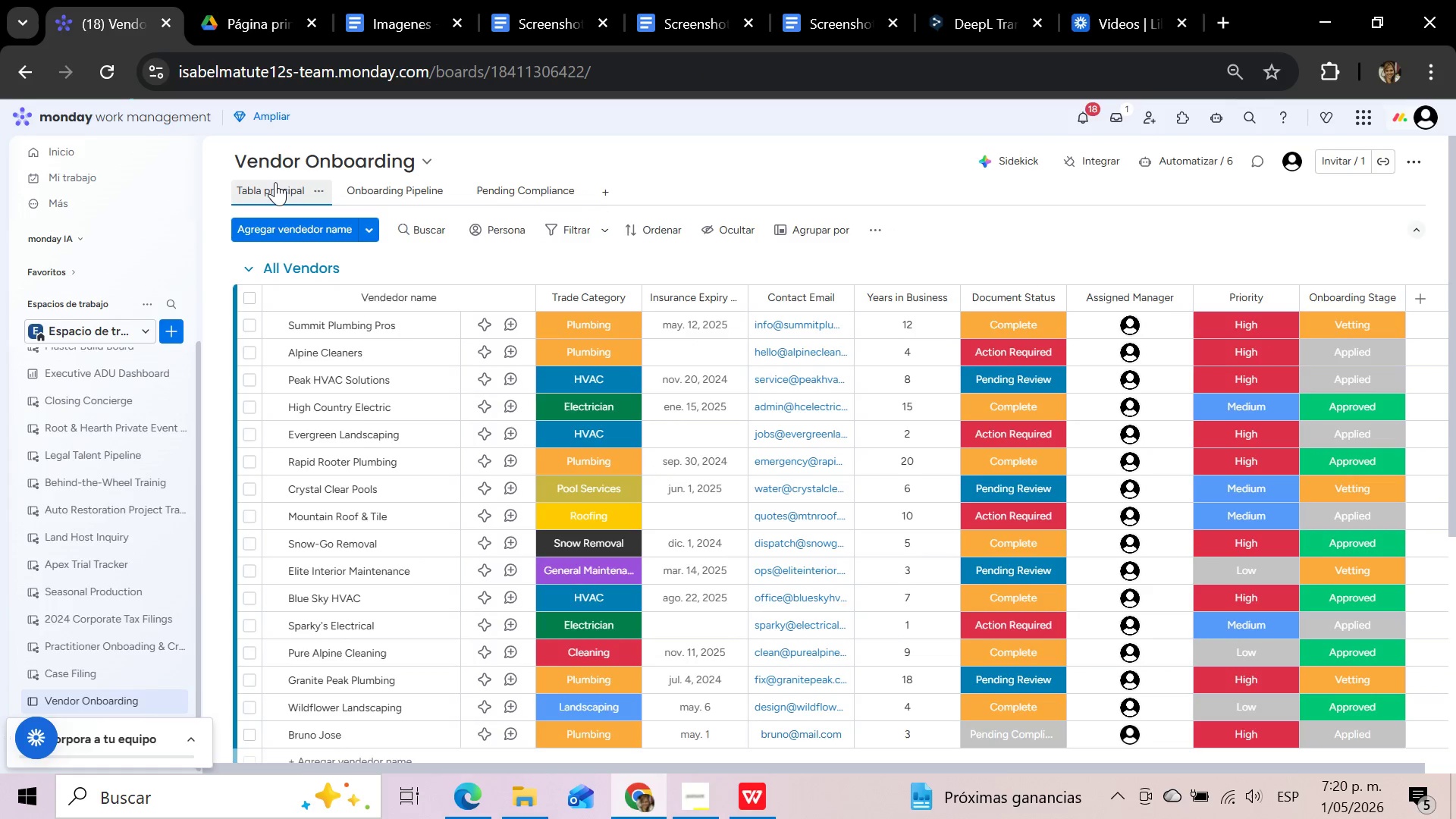 
mouse_move([1037, 564])
 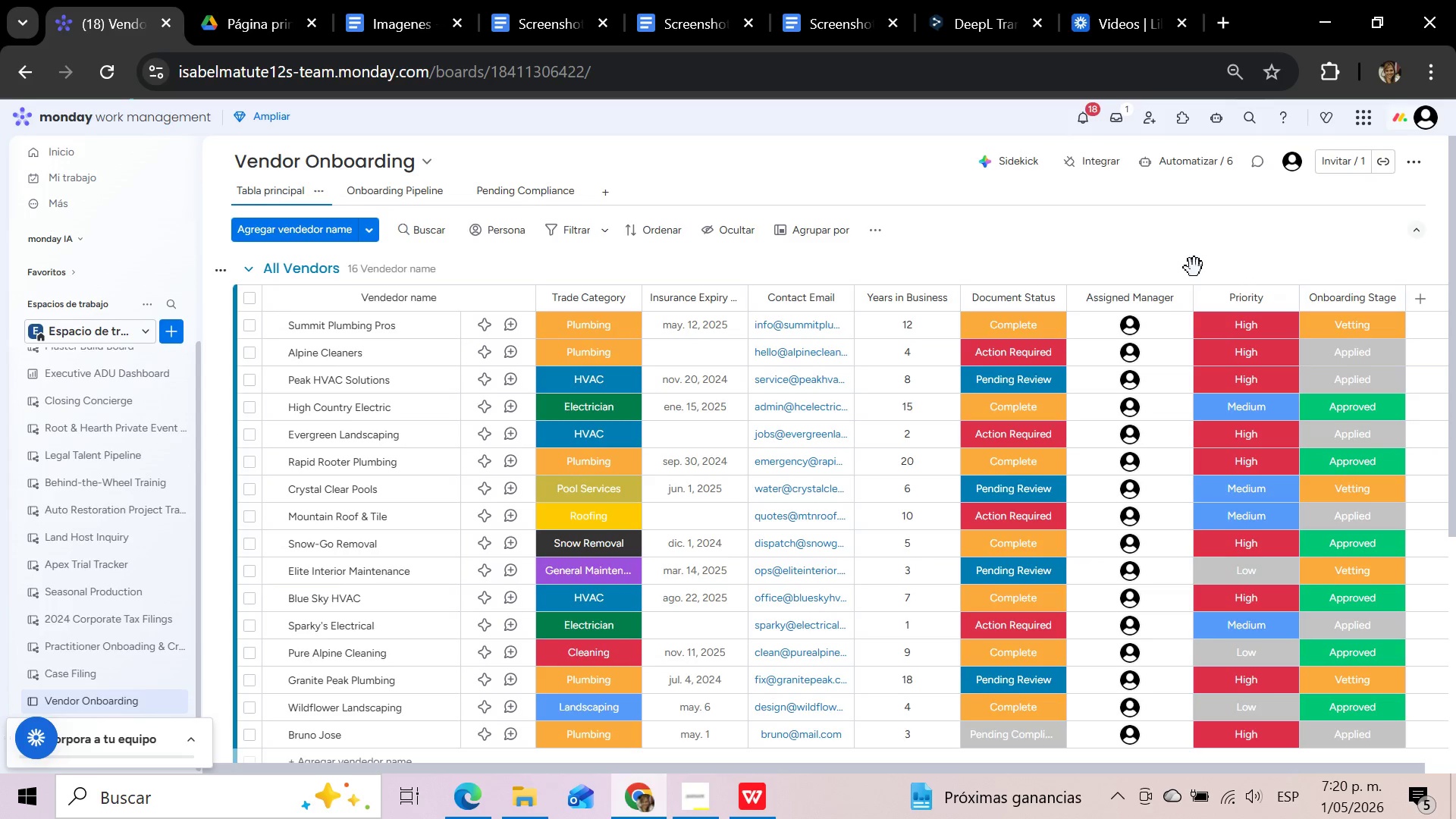 
scroll: coordinate [1194, 268], scroll_direction: down, amount: 2.0
 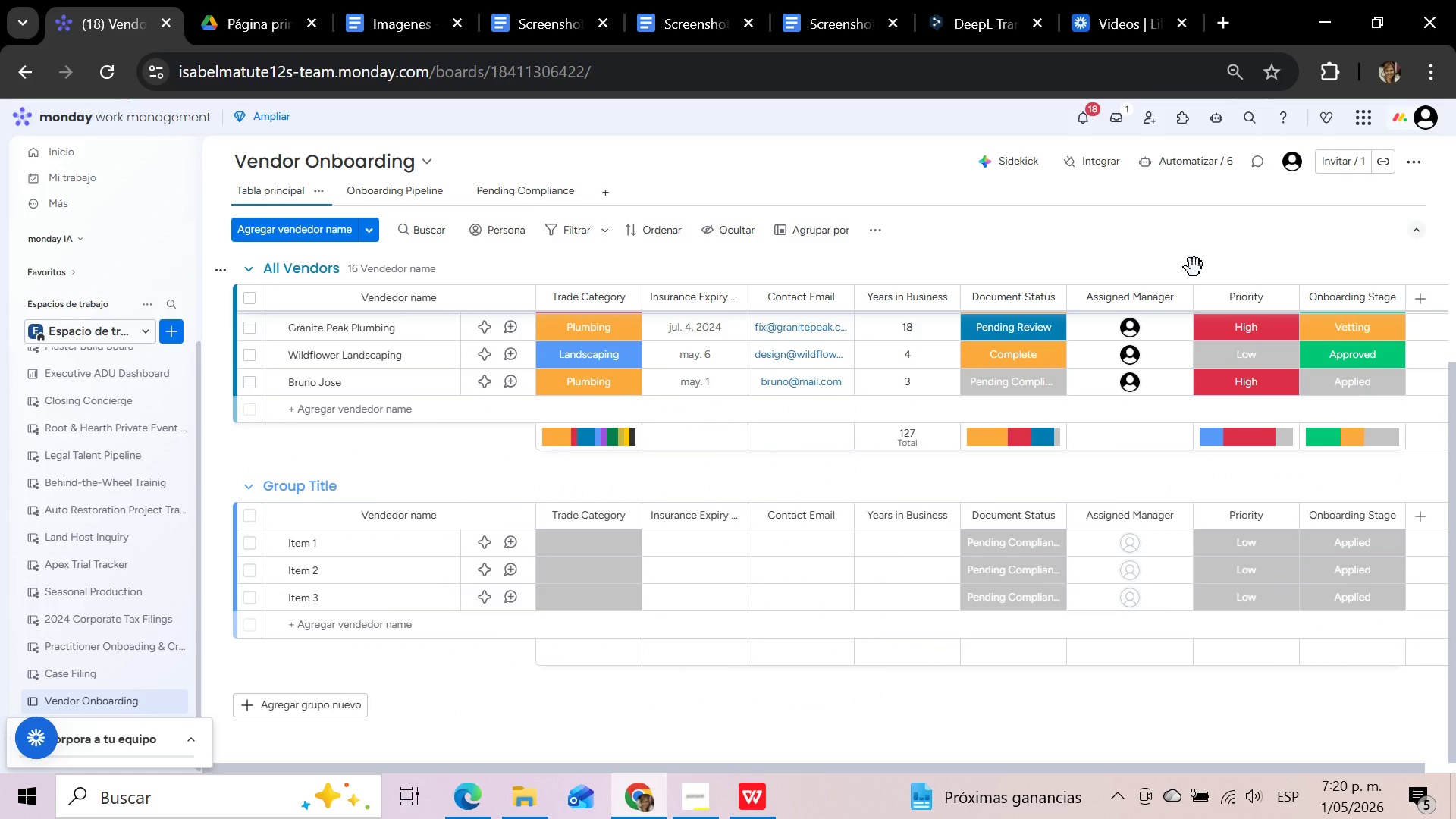 
scroll: coordinate [1194, 268], scroll_direction: up, amount: 7.0
 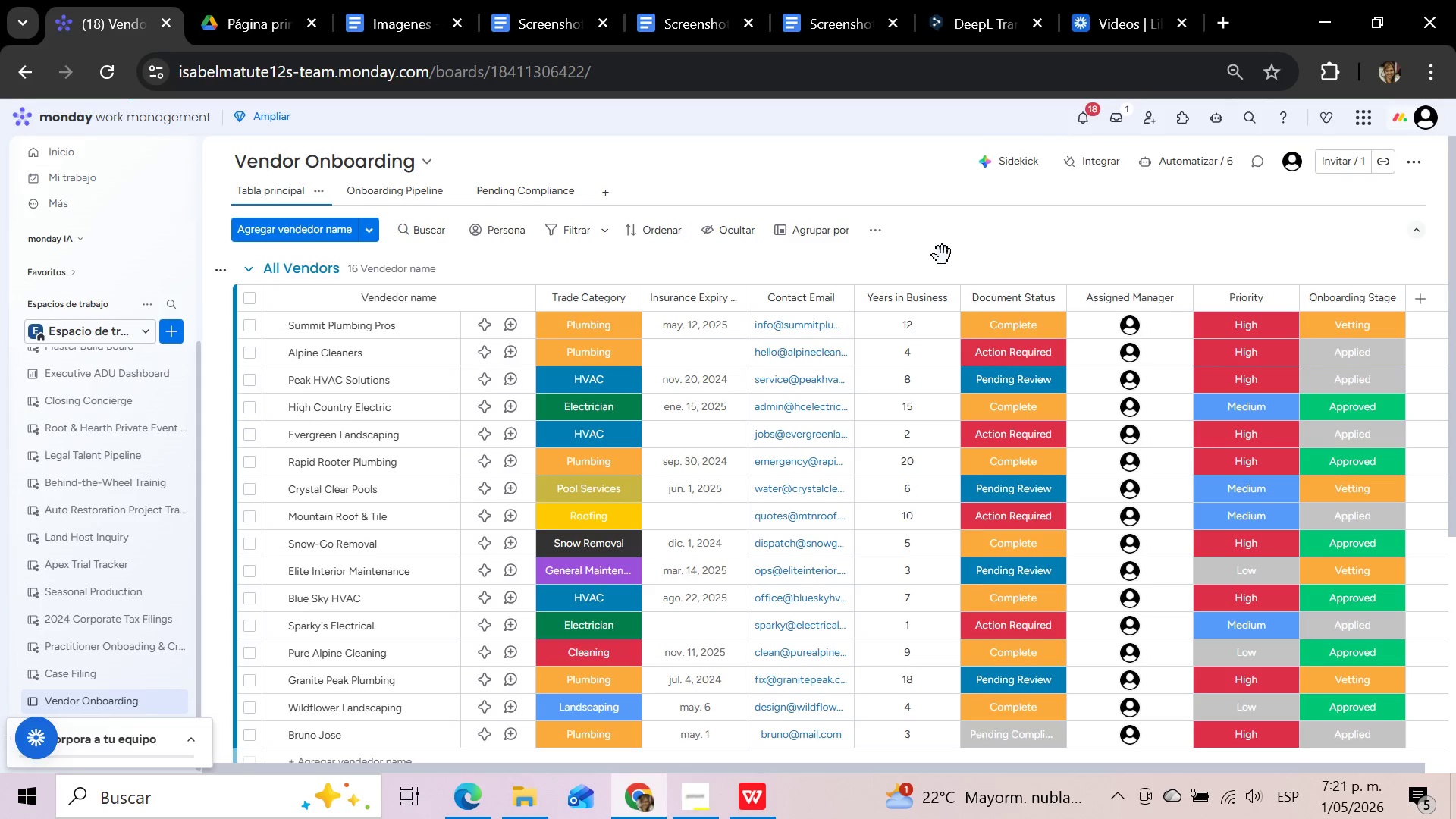 
wait(50.09)
 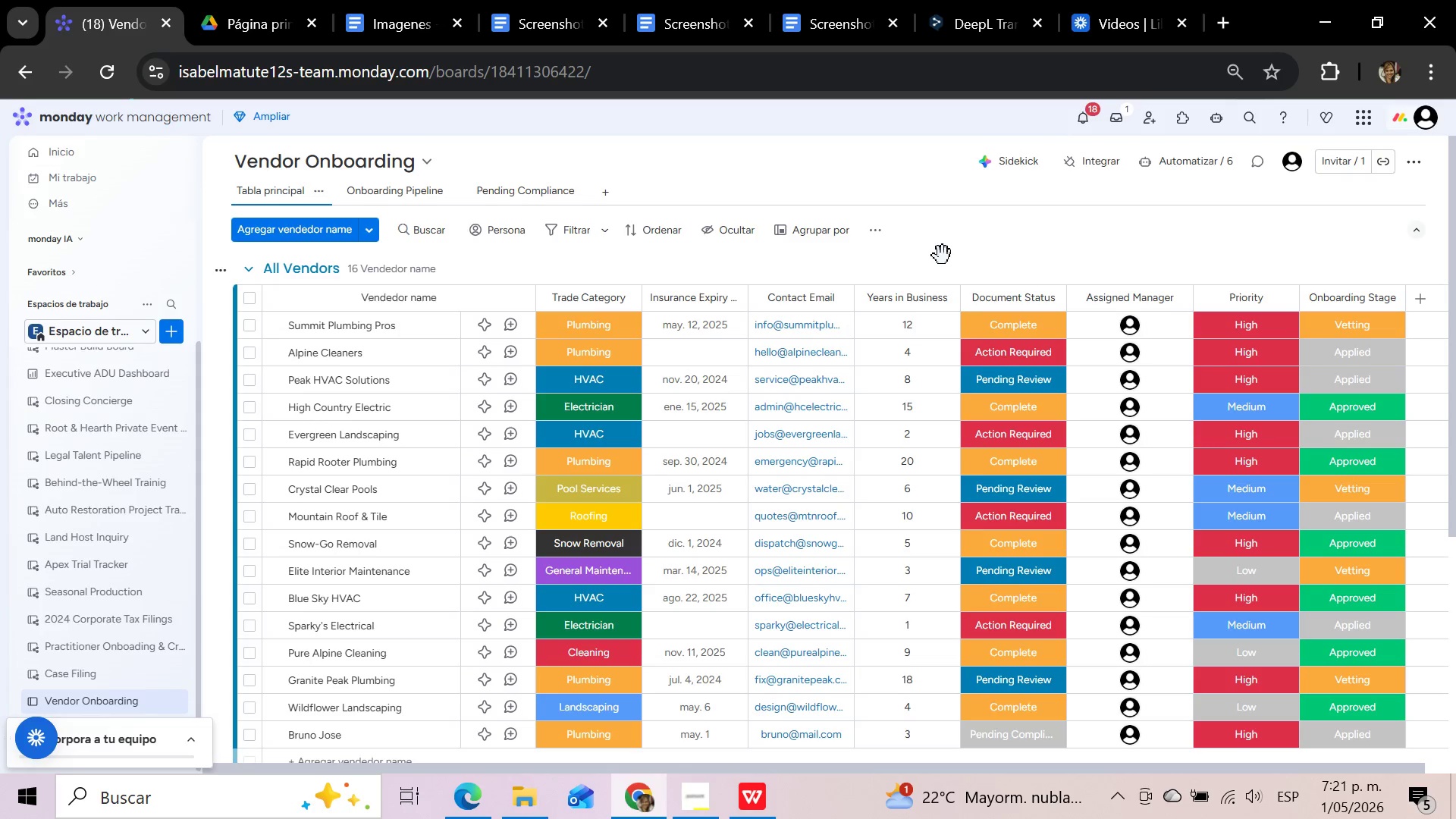 
scroll: coordinate [943, 256], scroll_direction: up, amount: 3.0
 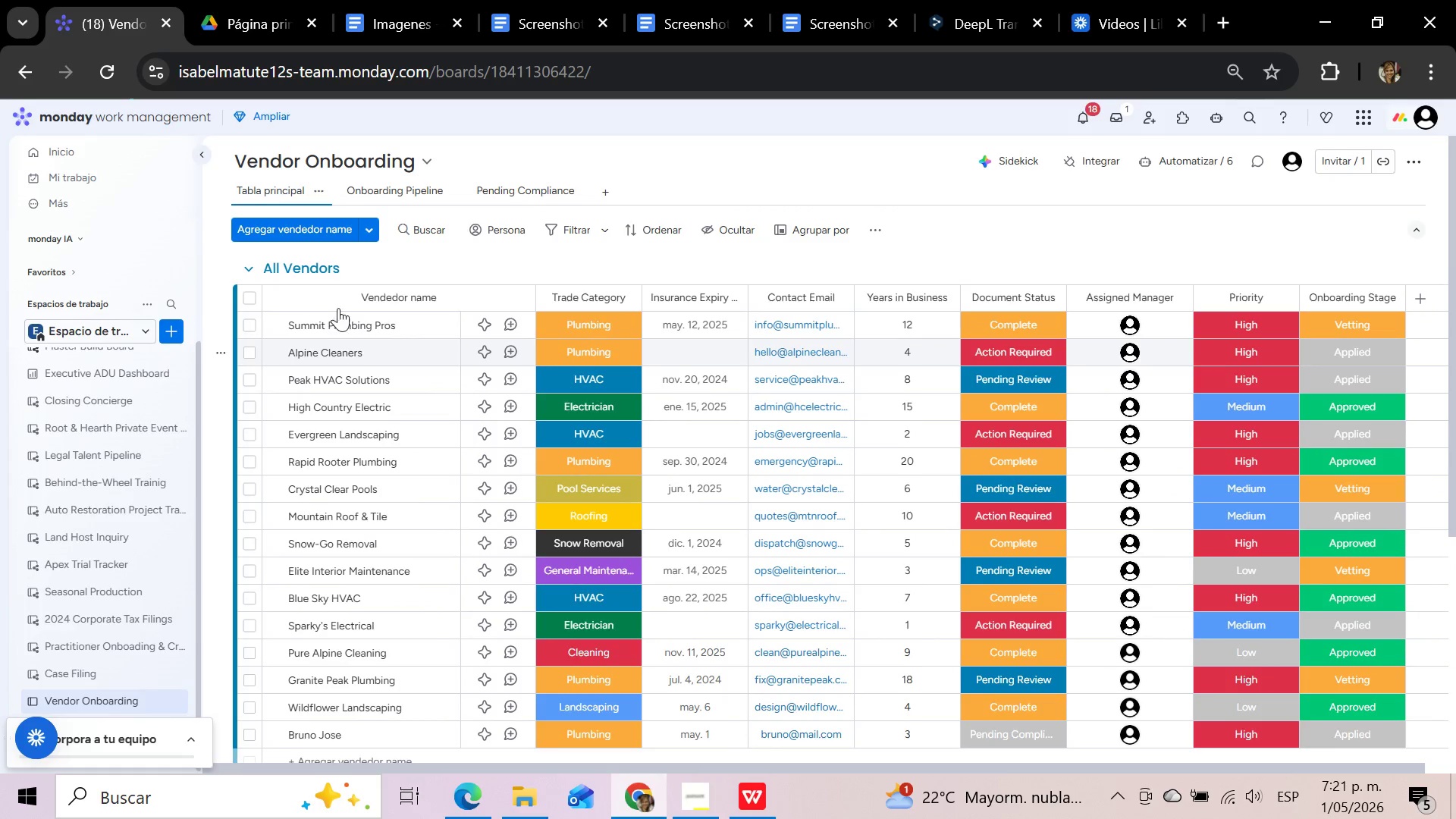 
left_click([337, 271])
 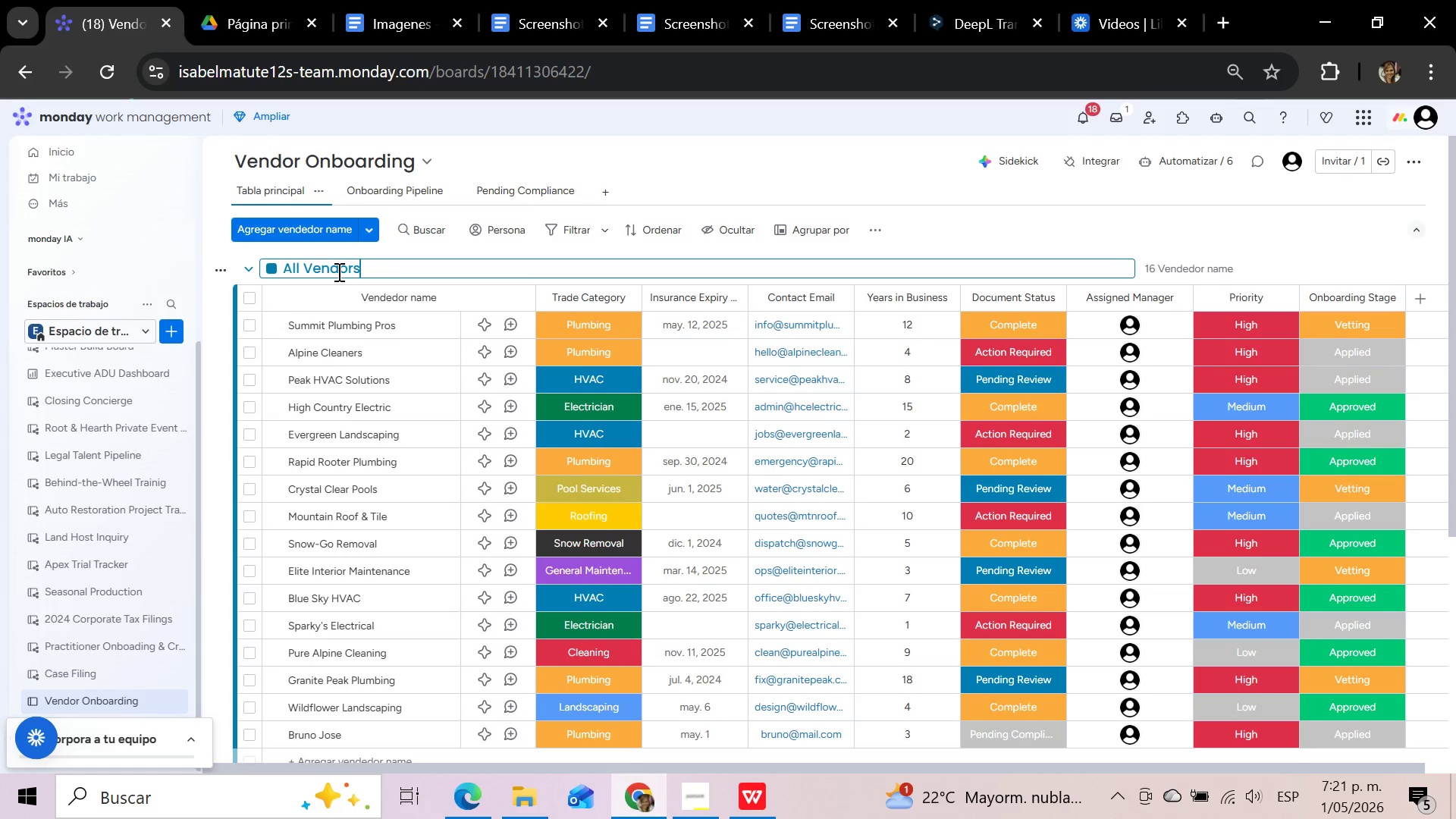 
hold_key(key=Backspace, duration=1.03)
 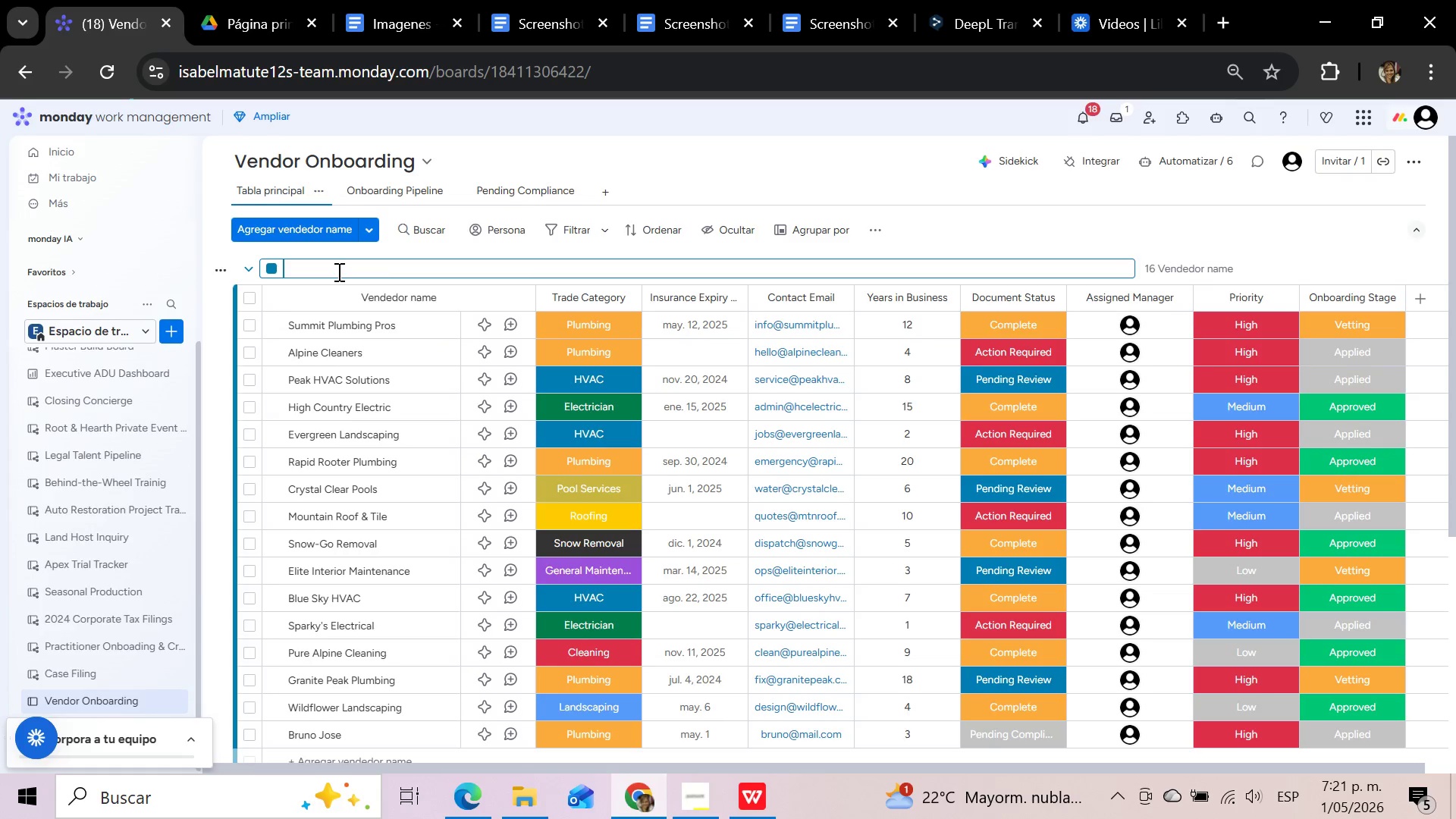 
type(New Vnedor Intake)
 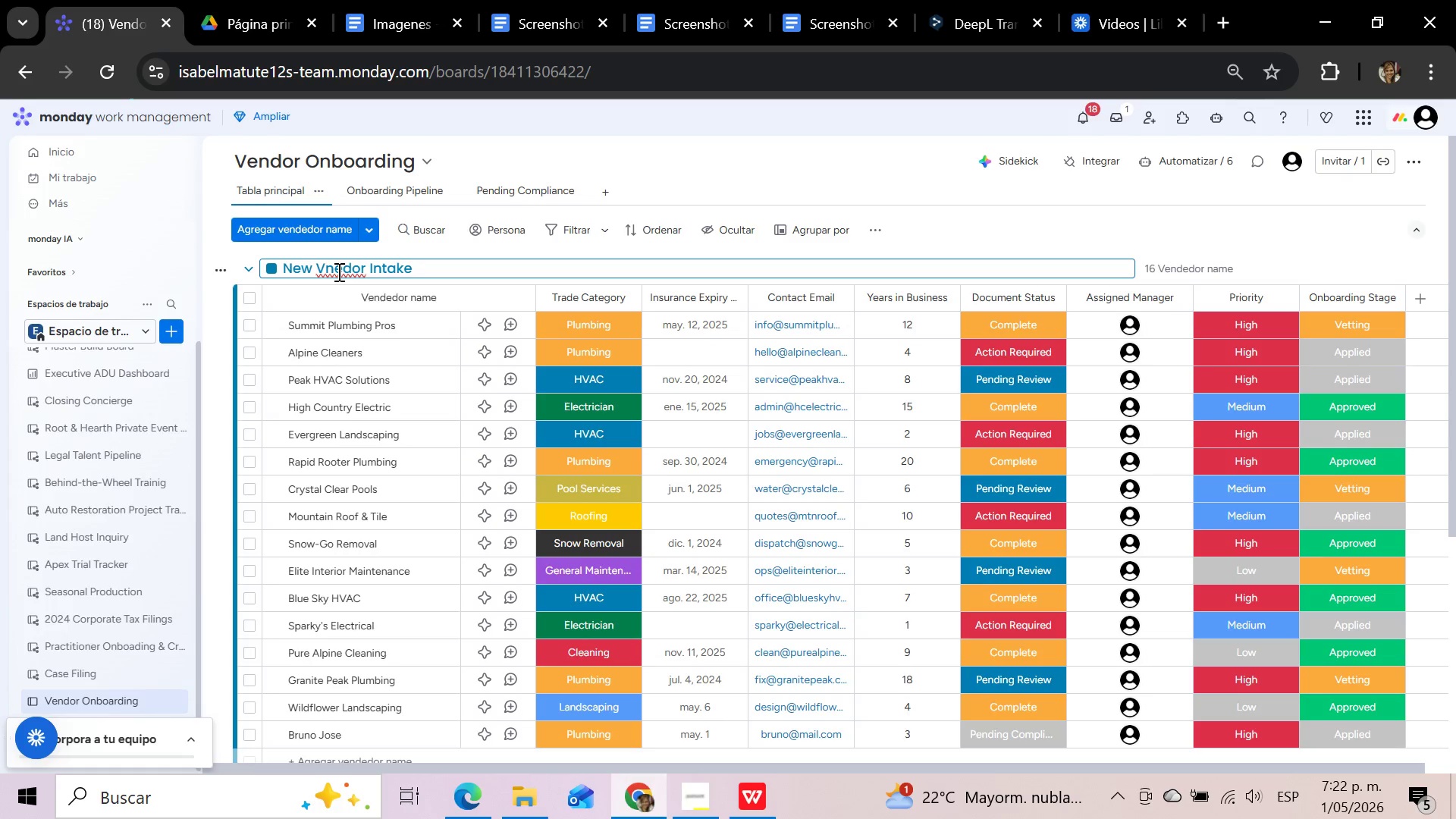 
scroll: coordinate [366, 334], scroll_direction: down, amount: 2.0
 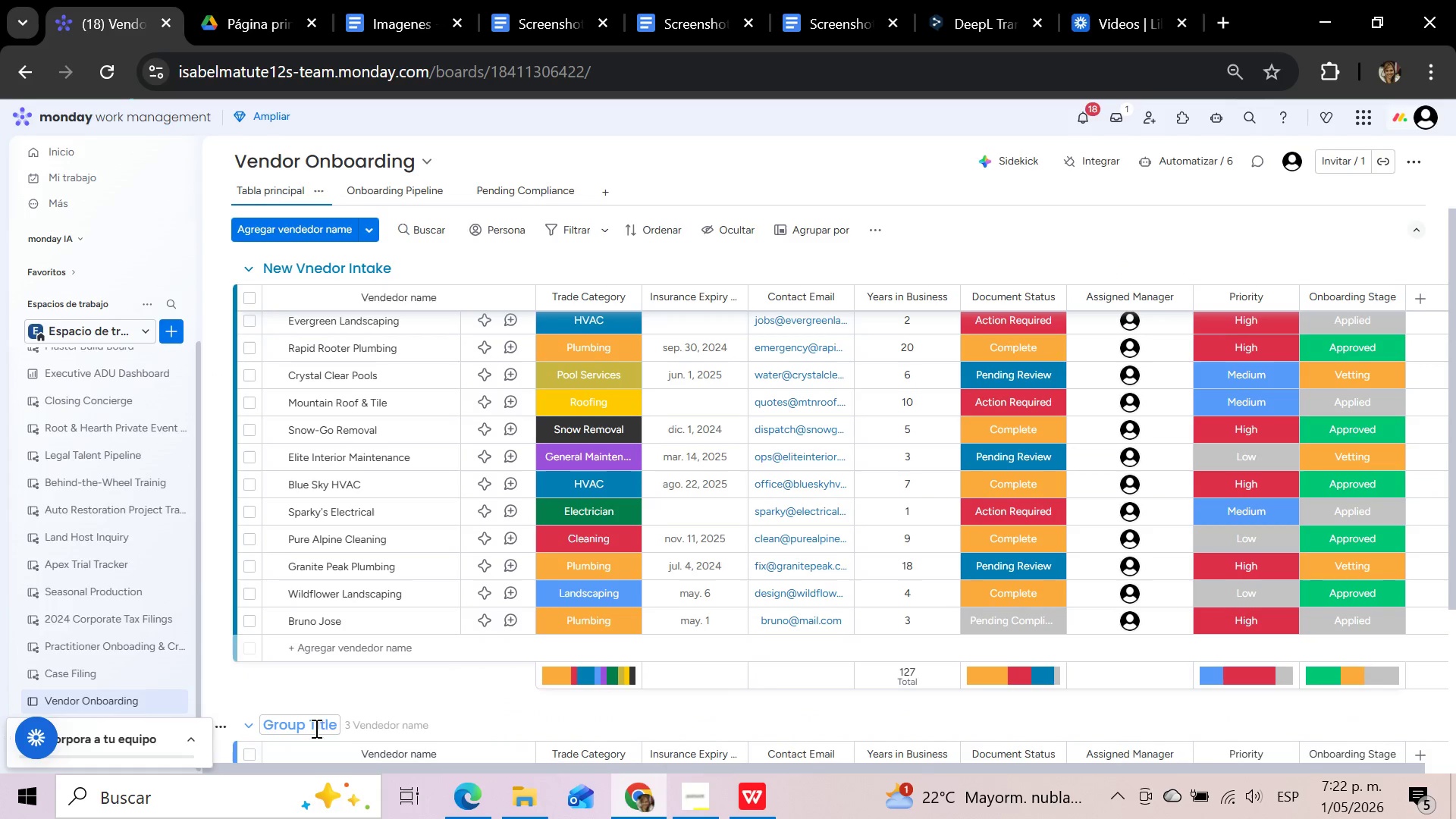 
left_click([334, 724])
 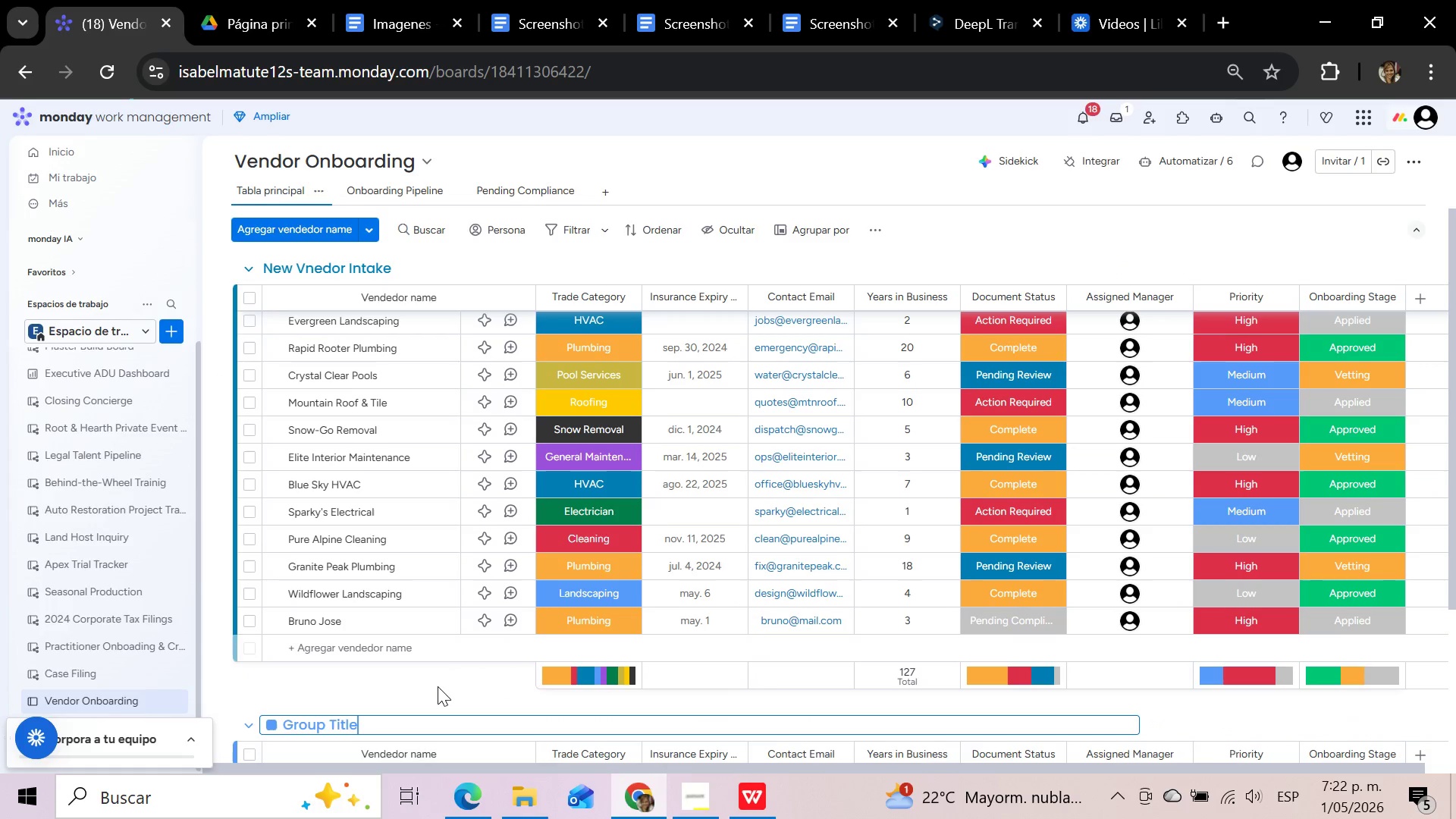 
hold_key(key=Backspace, duration=1.12)
 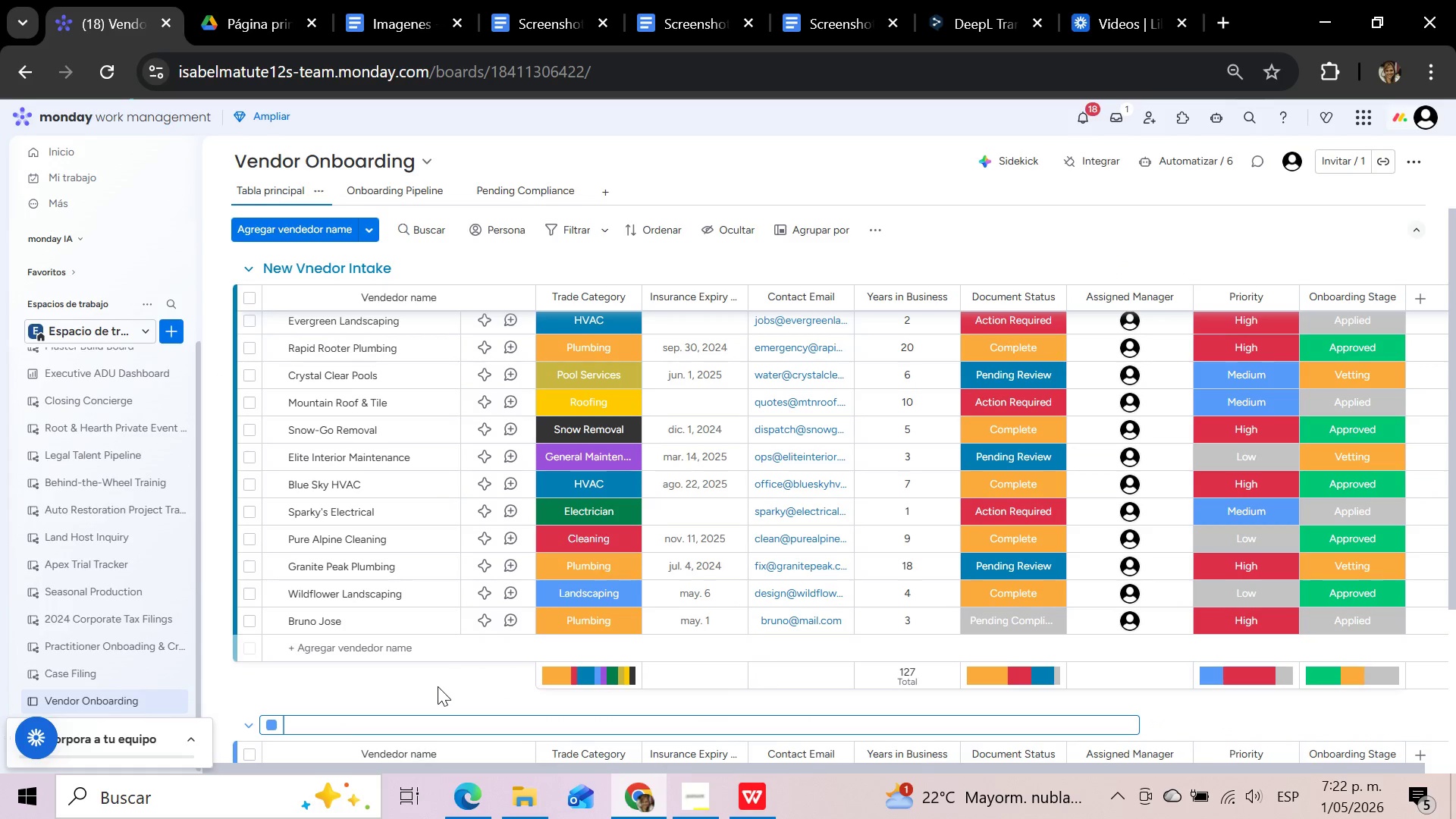 
type(Pending Compliance)
 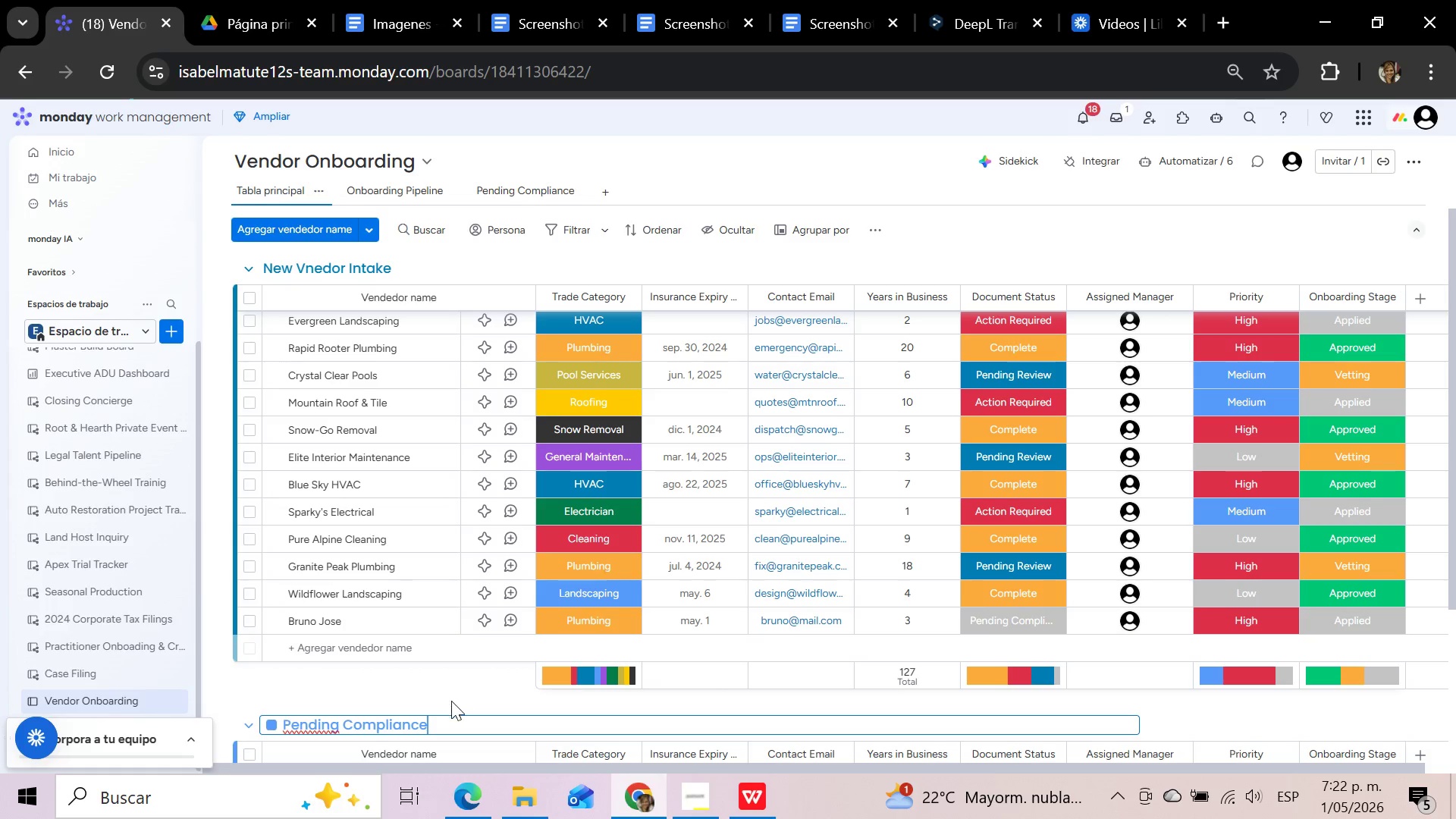 
left_click([451, 701])
 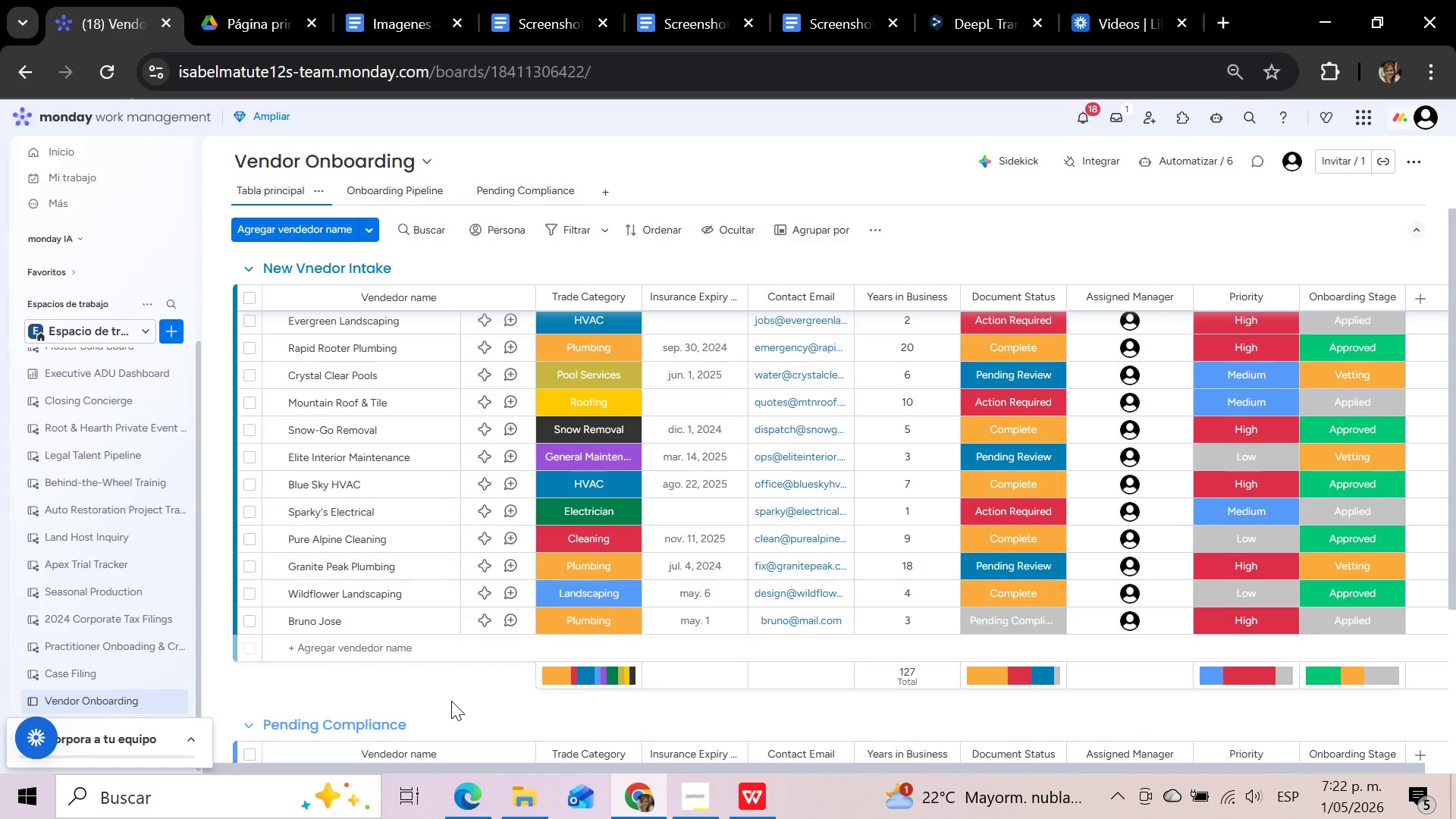 
scroll: coordinate [451, 701], scroll_direction: down, amount: 2.0
 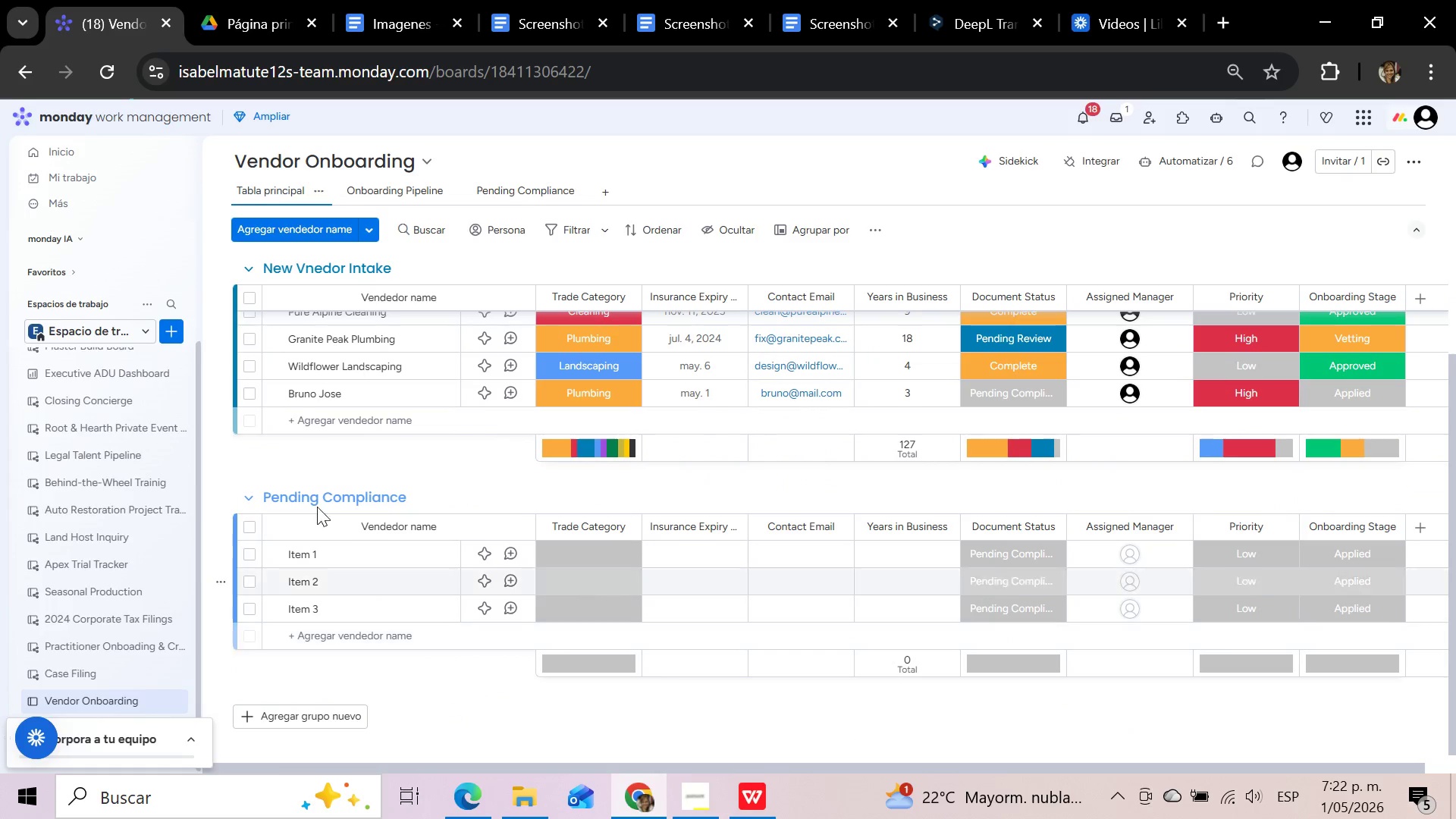 
left_click([222, 491])
 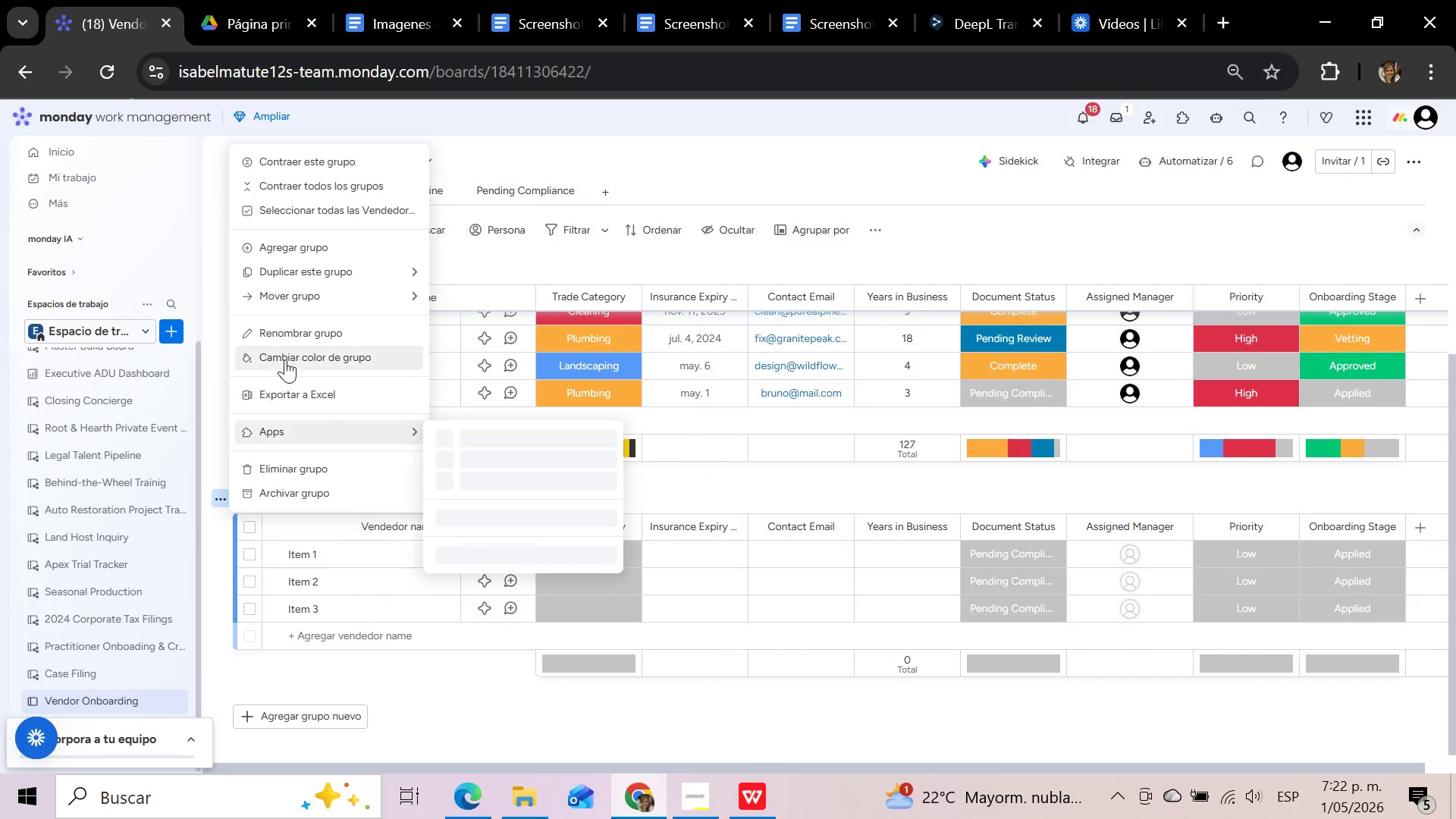 
left_click([285, 359])
 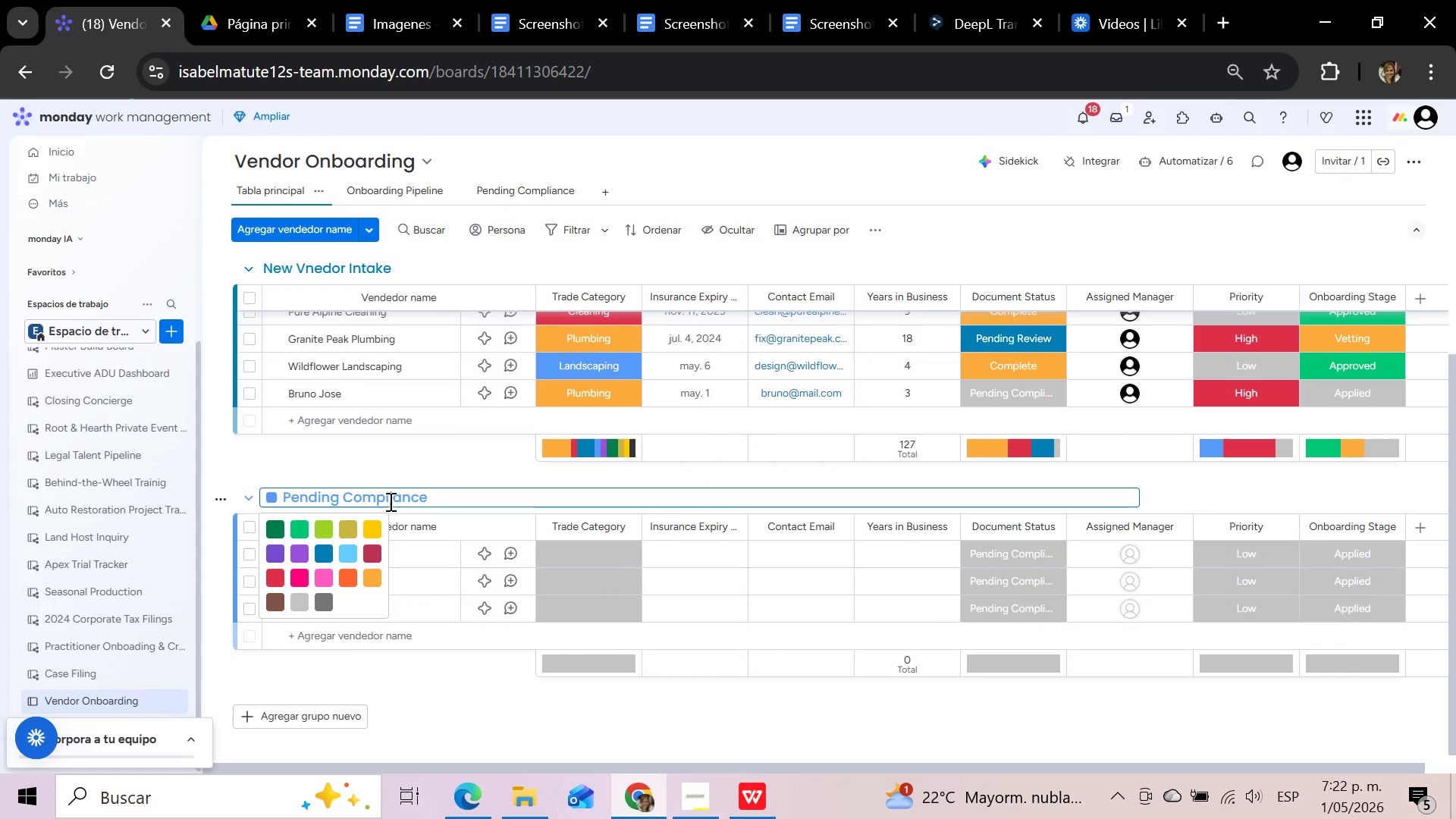 
left_click([375, 526])
 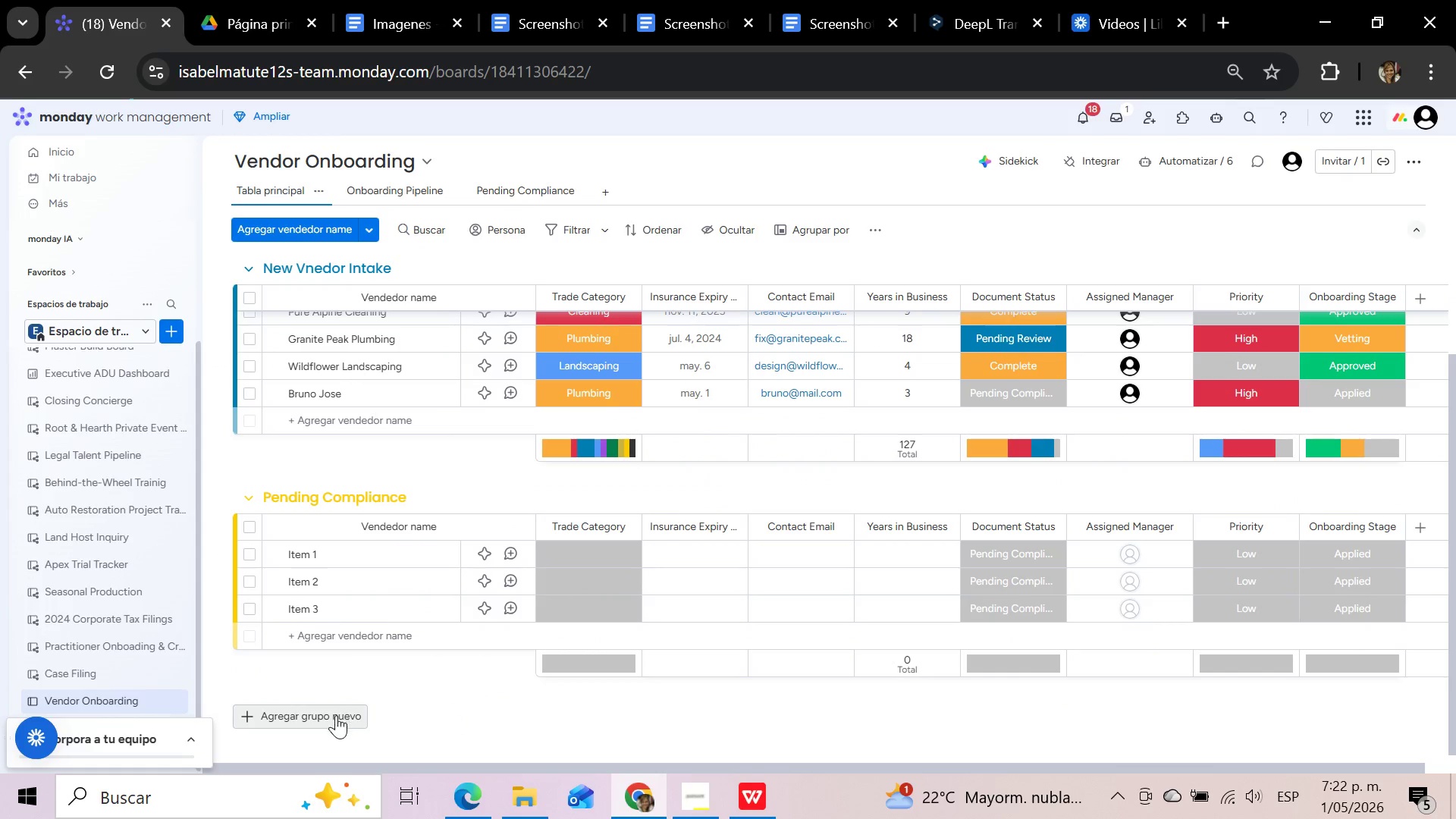 
left_click([335, 716])
 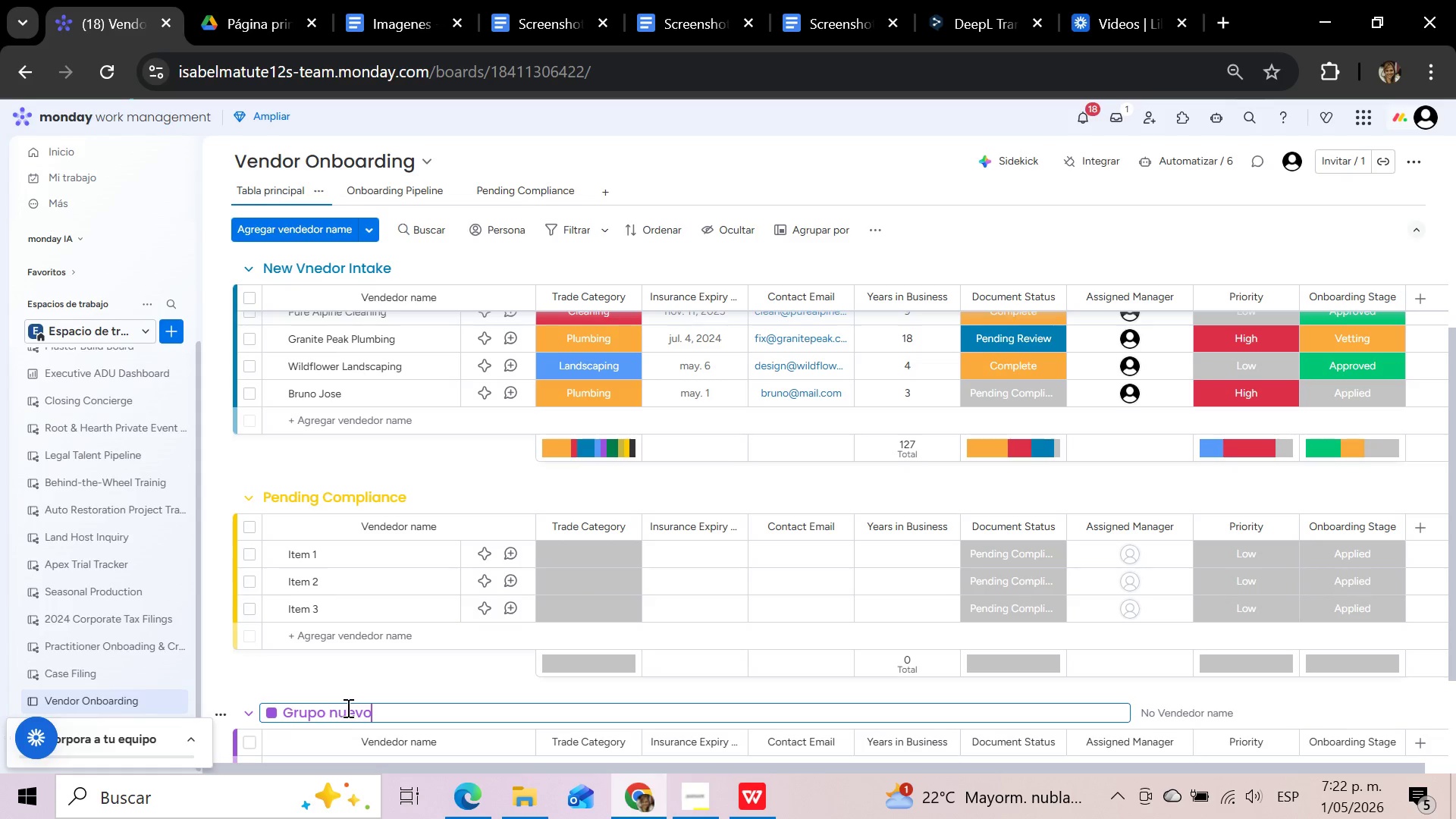 
left_click([376, 710])
 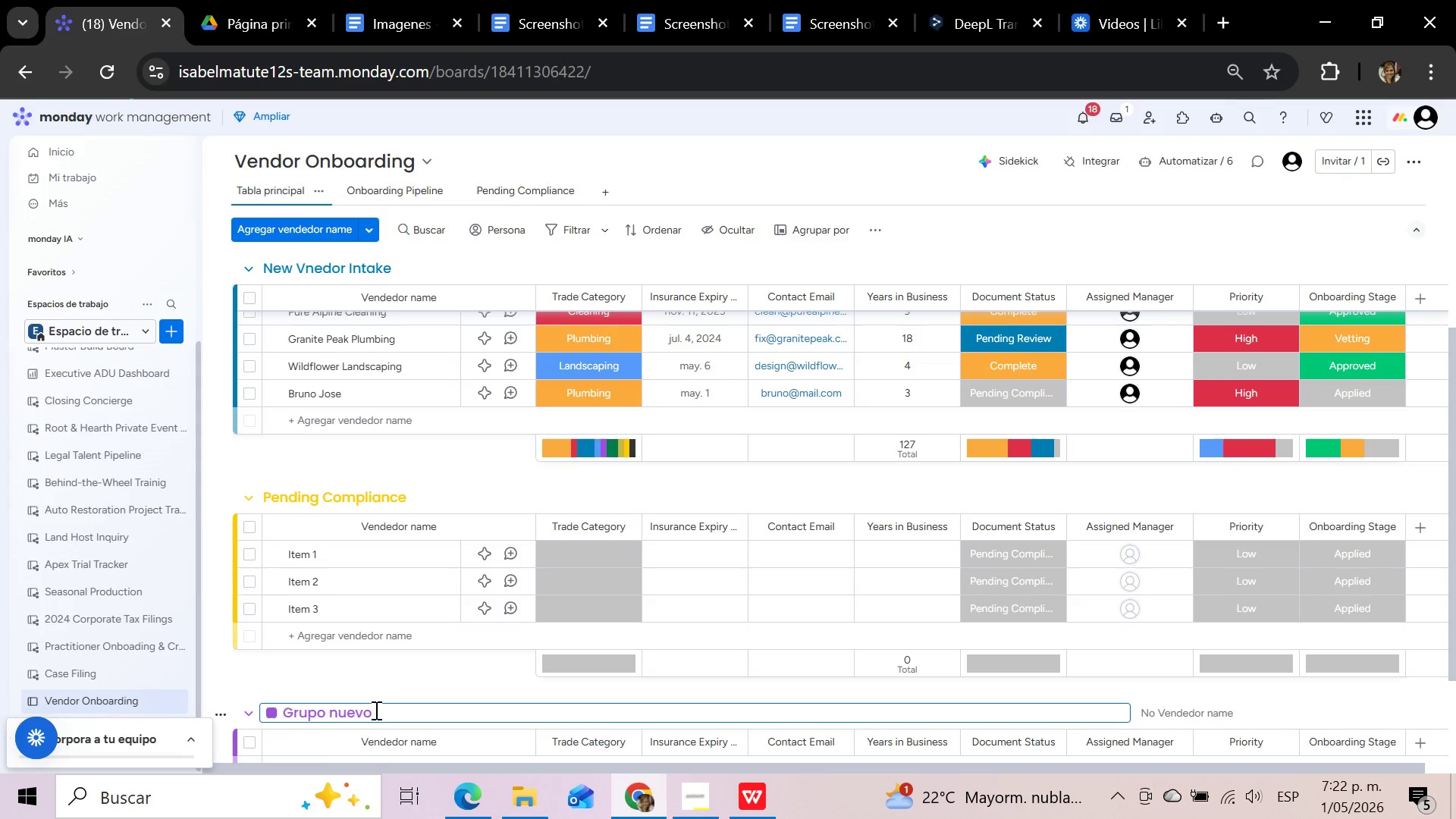 
hold_key(key=Backspace, duration=1.12)
 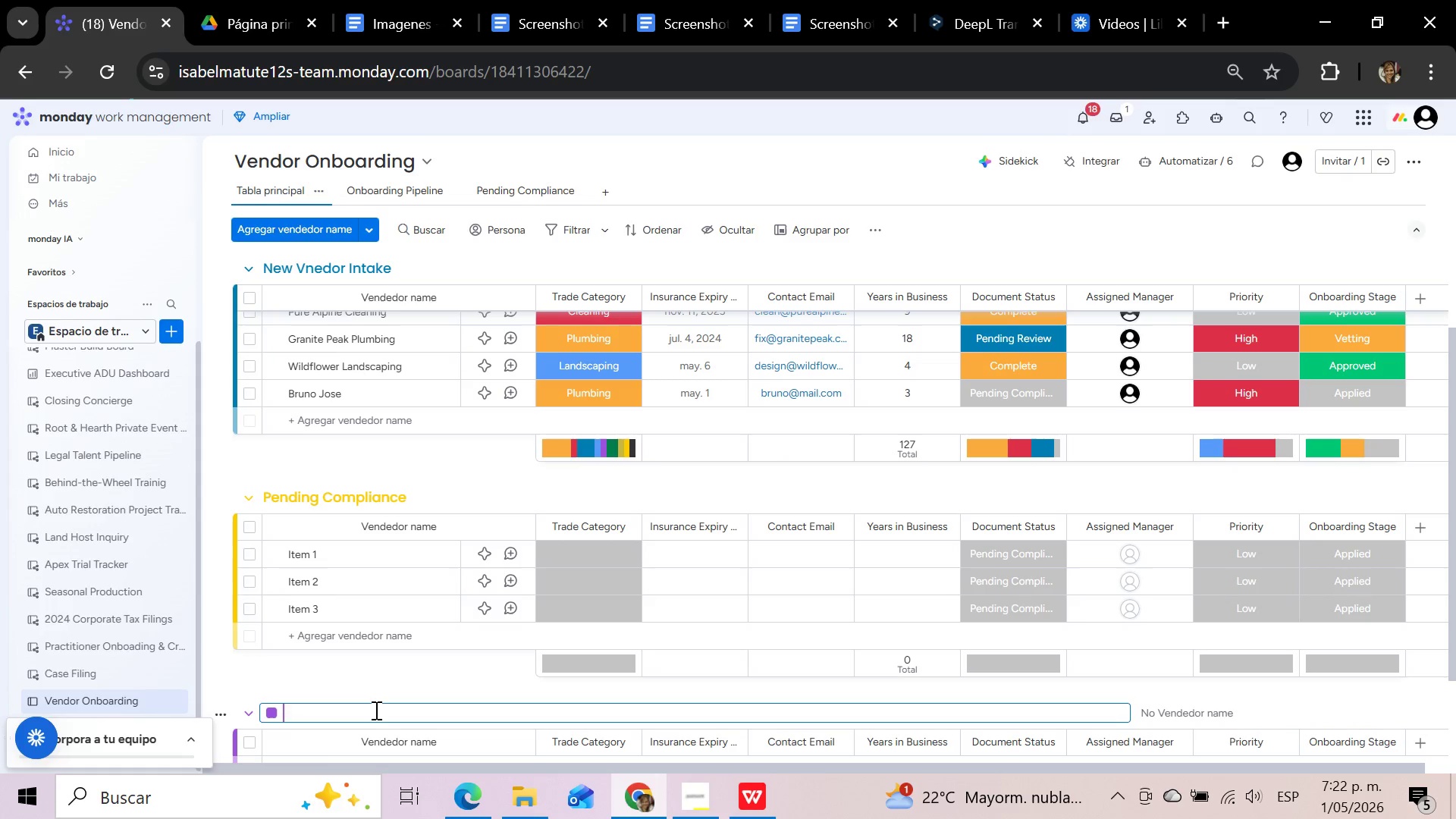 
type(Approved Vned)
key(Backspace)
key(Backspace)
key(Backspace)
type(endors)
 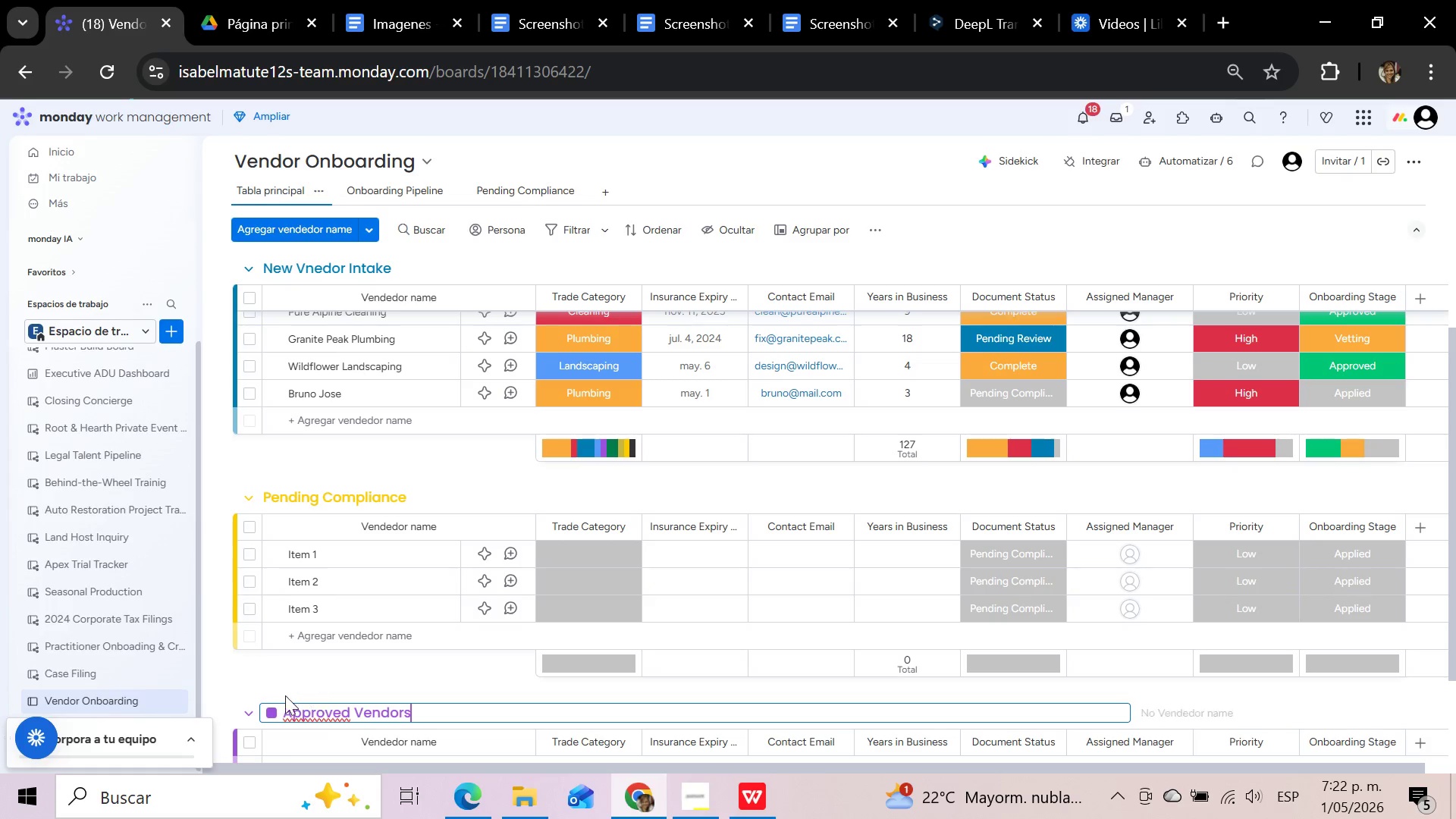 
left_click([221, 715])
 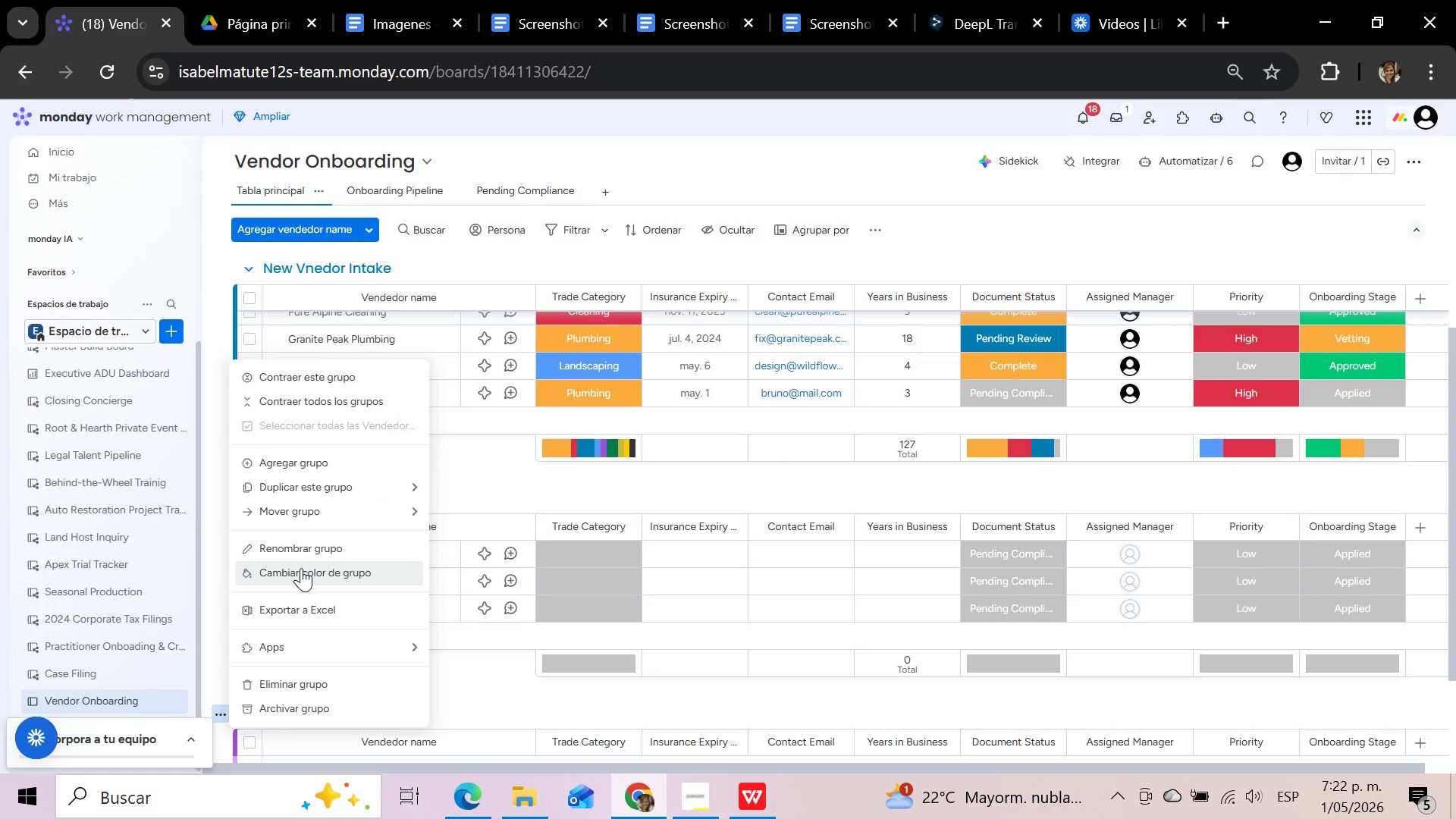 
left_click([301, 568])
 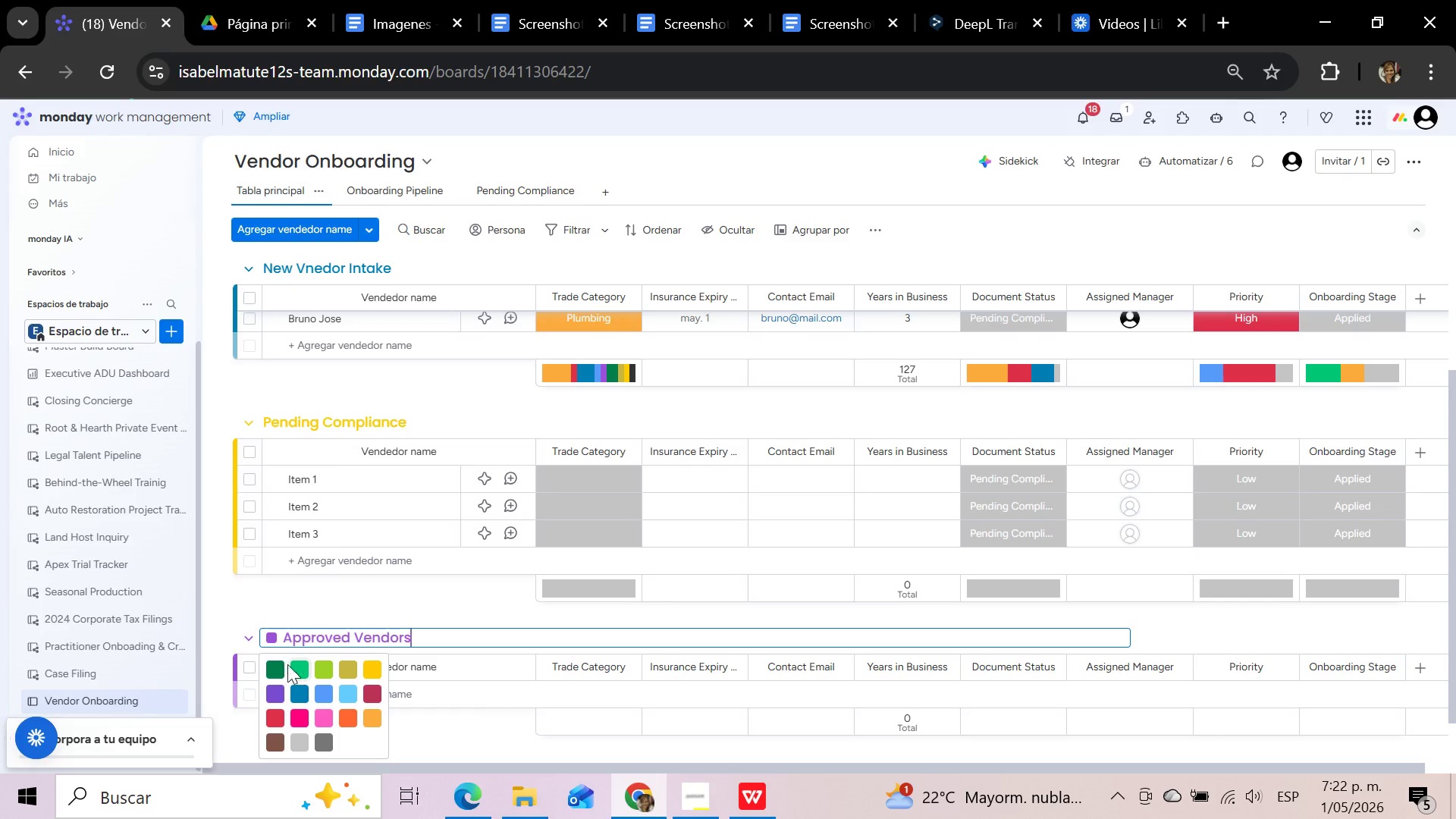 
left_click([278, 667])
 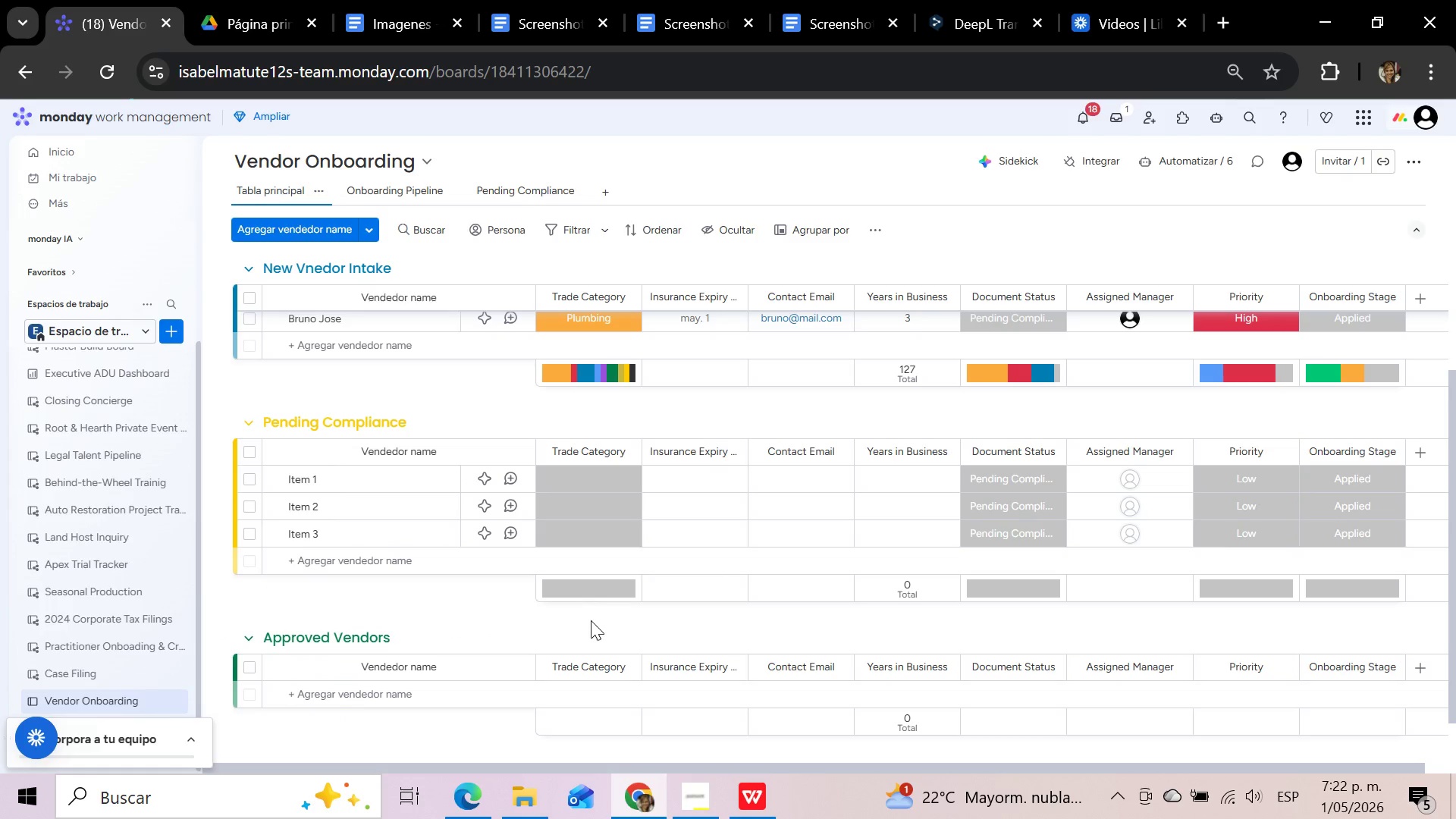 
wait(10.0)
 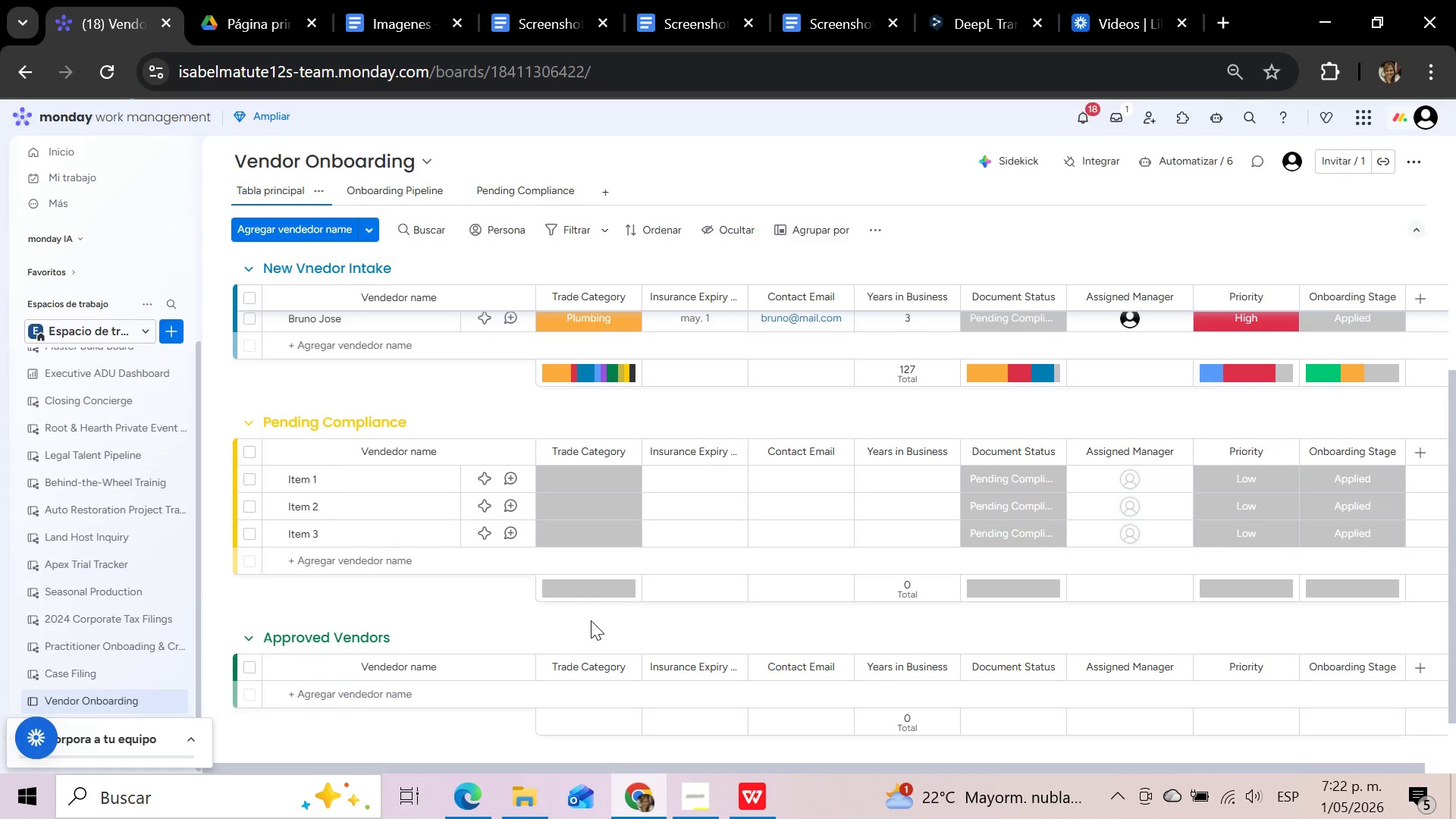 
scroll: coordinate [590, 620], scroll_direction: up, amount: 9.0
 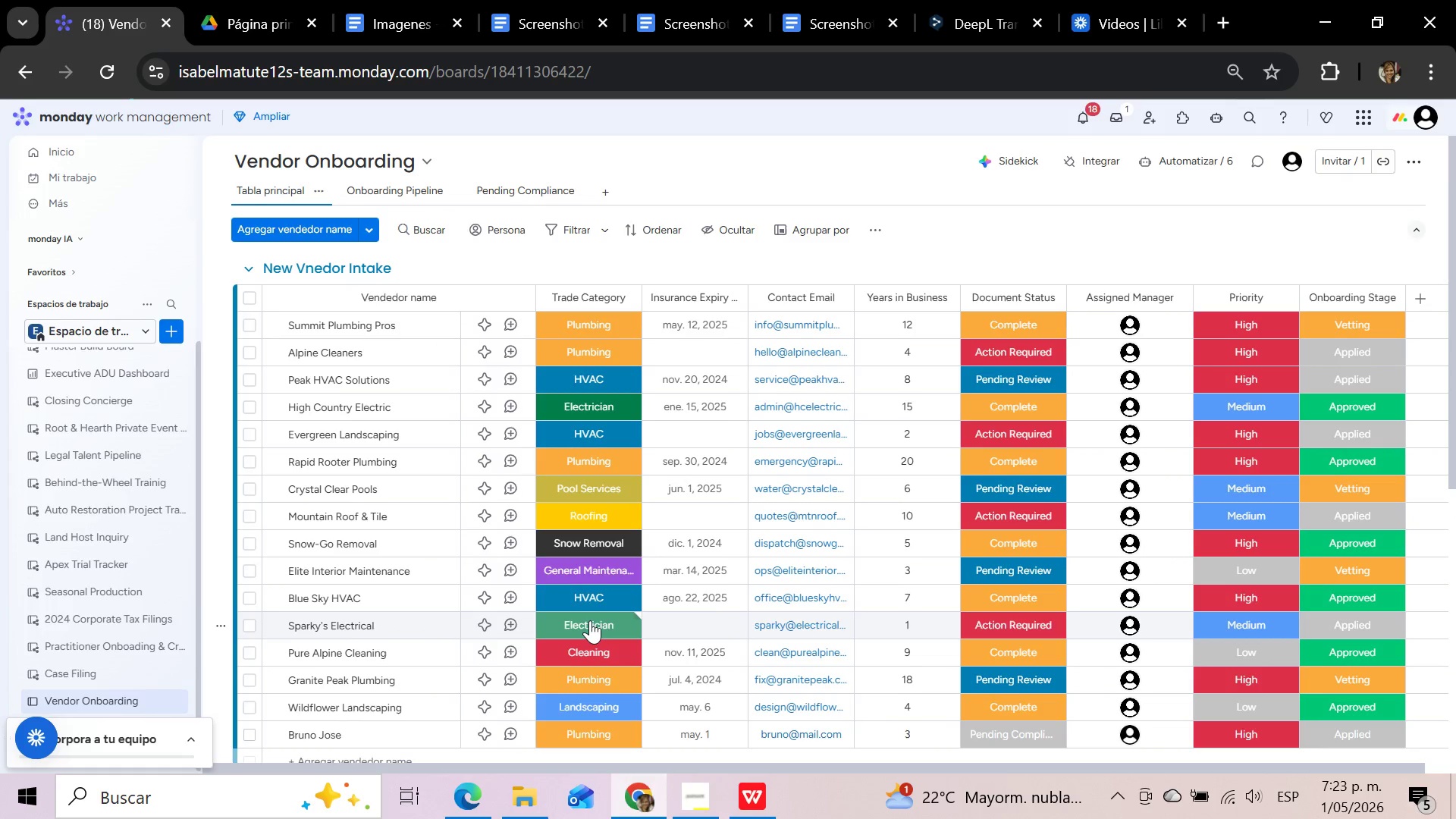 
scroll: coordinate [590, 620], scroll_direction: down, amount: 2.0
 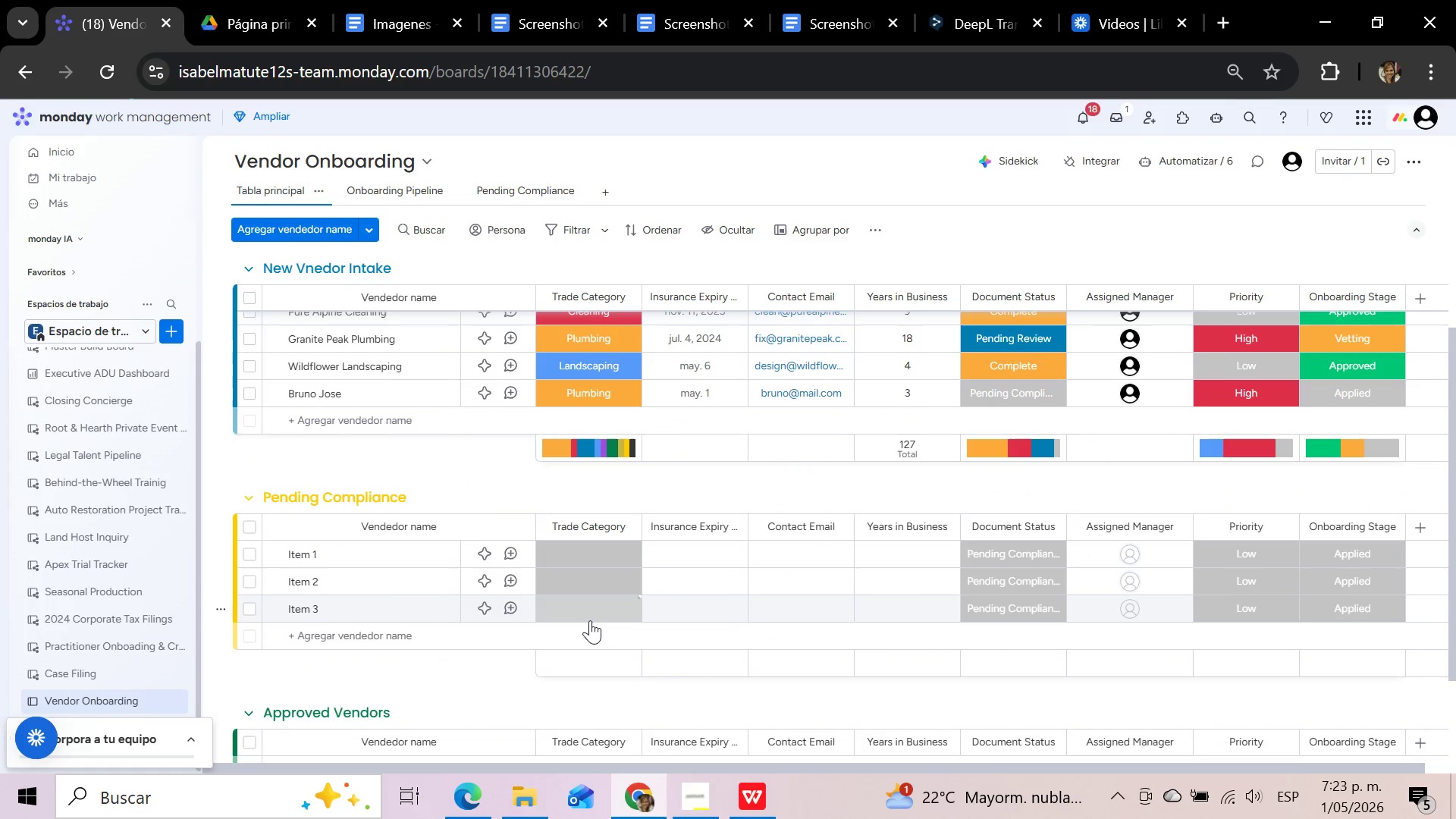 
scroll: coordinate [590, 620], scroll_direction: up, amount: 5.0
 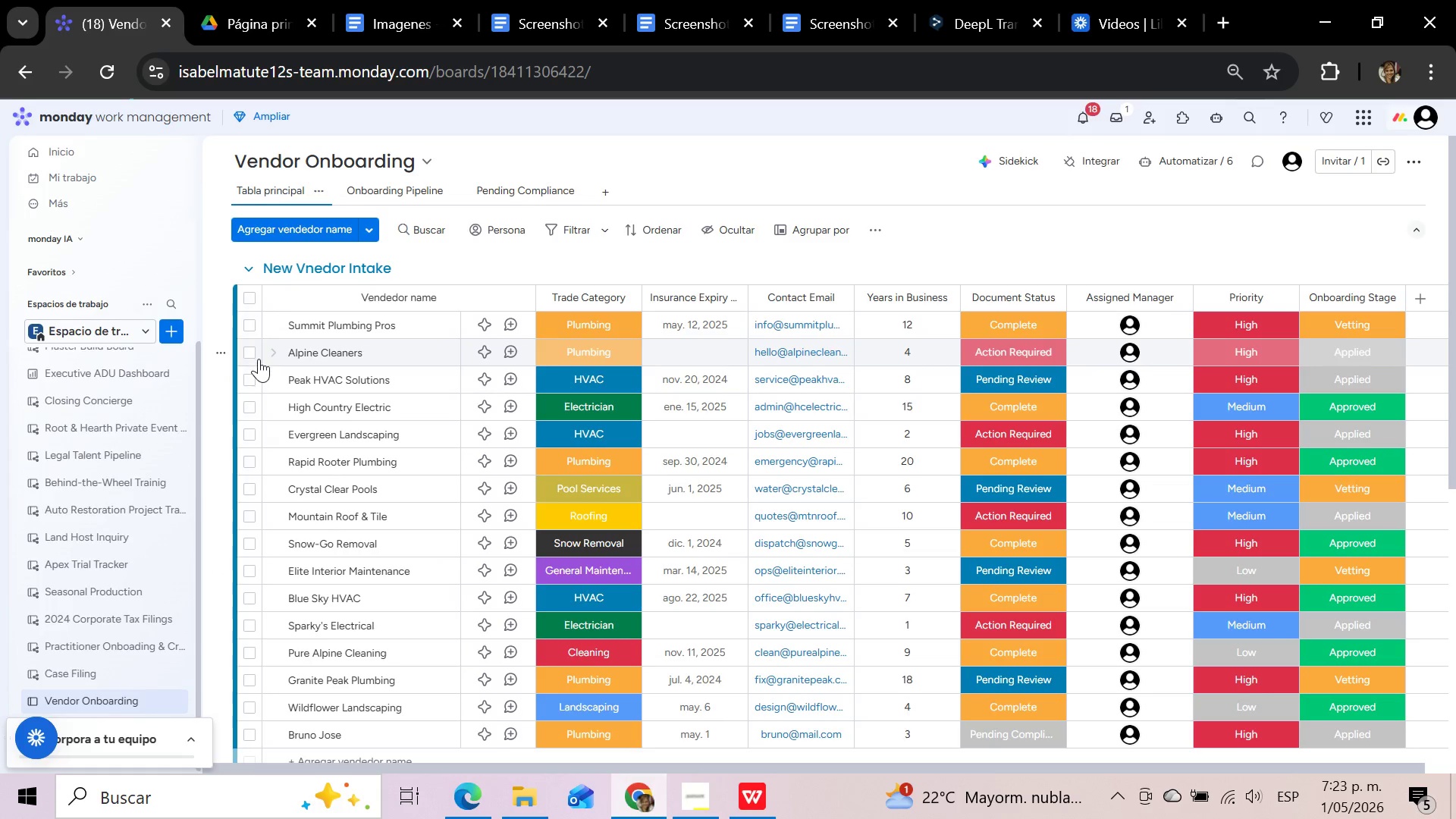 
wait(10.27)
 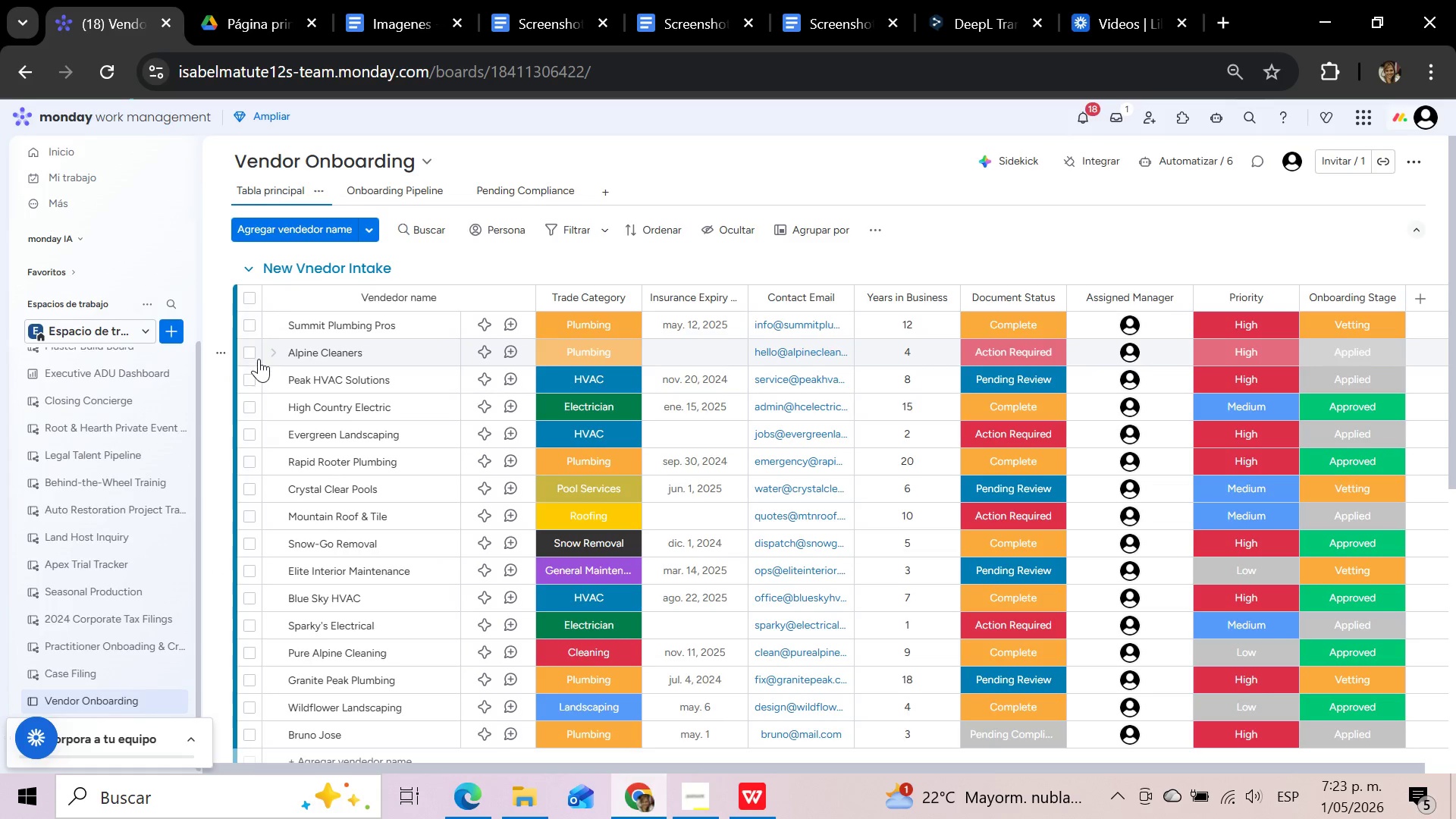 
left_click([255, 351])
 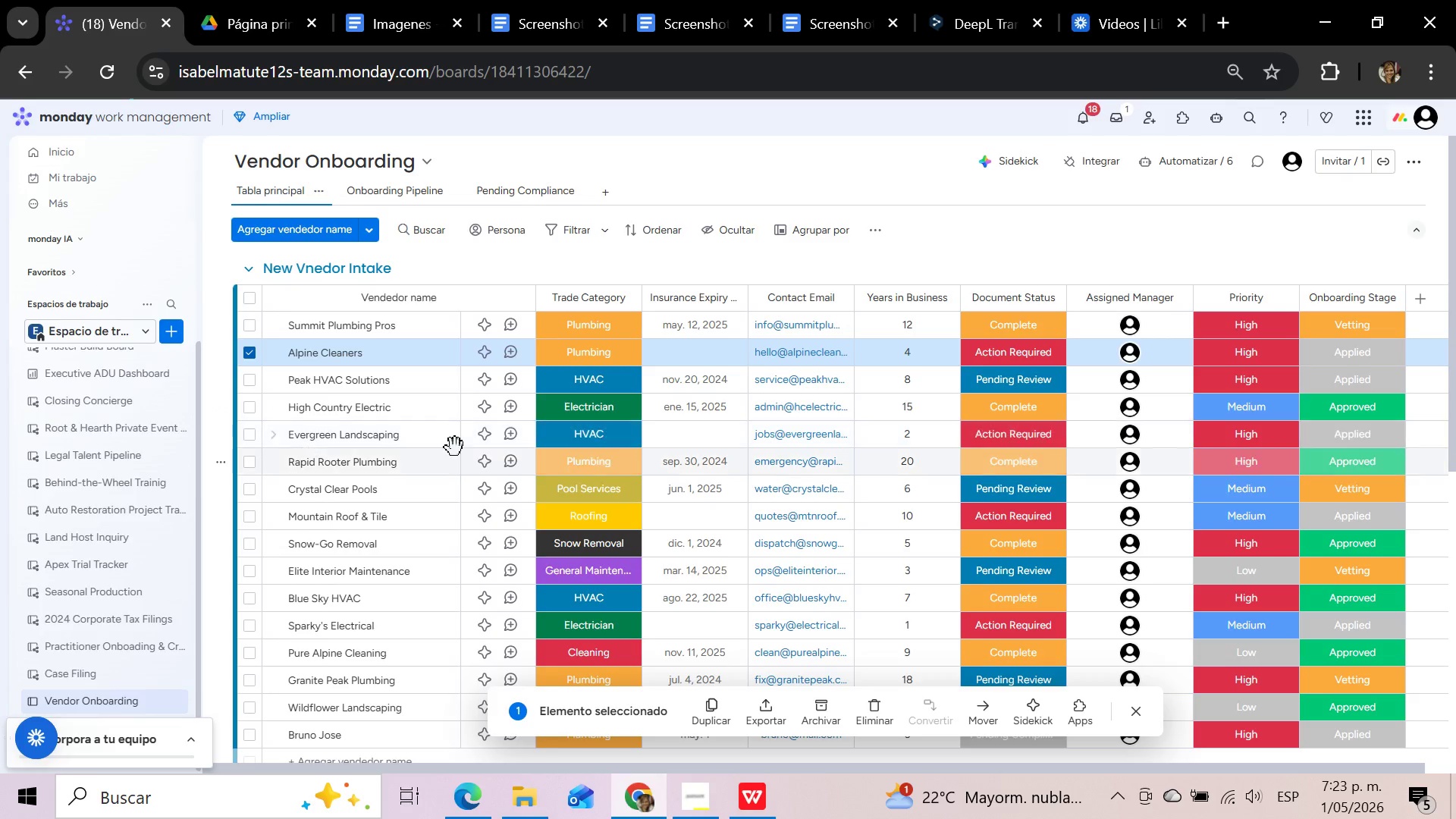 
mouse_move([965, 435])
 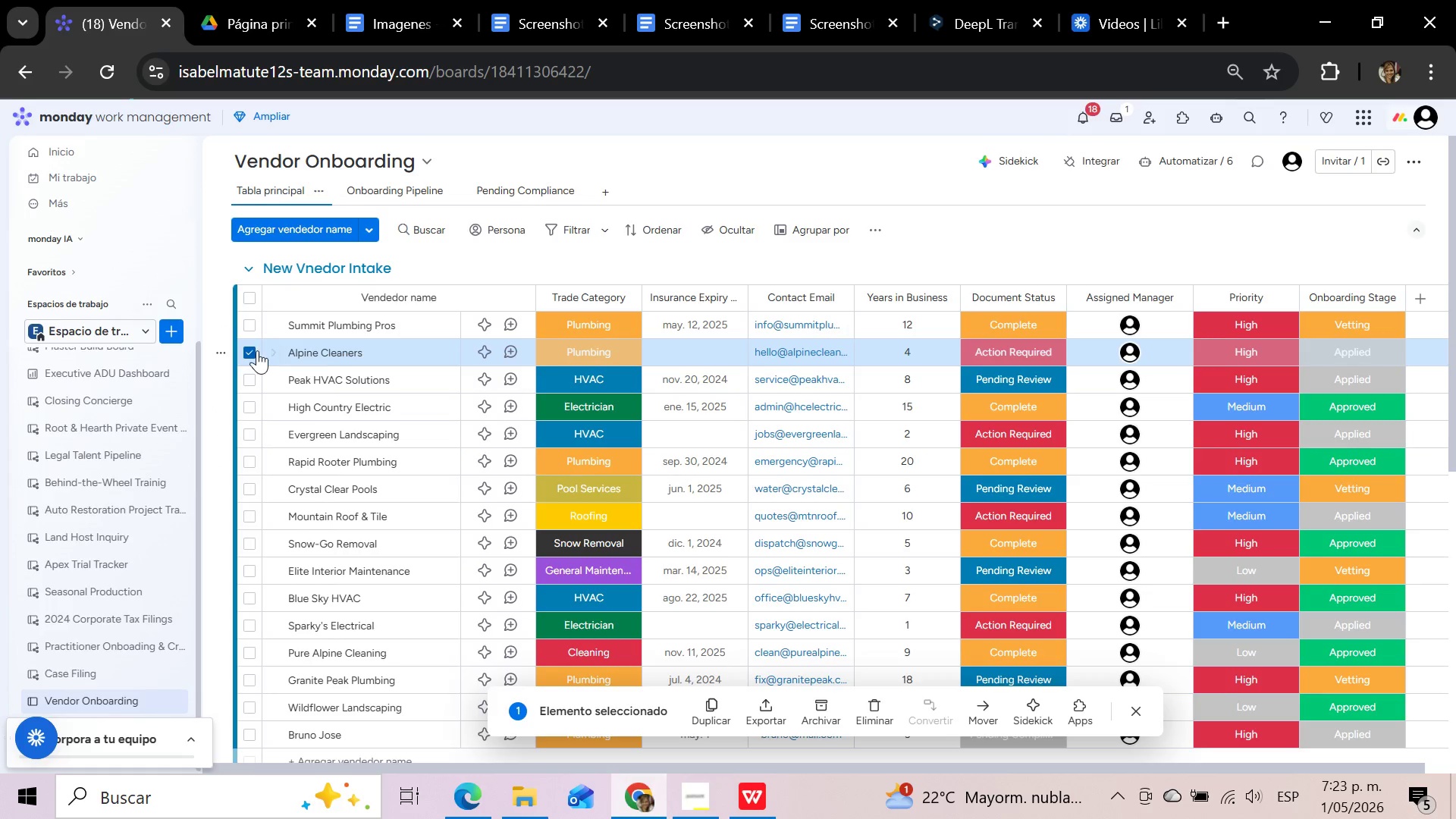 
left_click([253, 352])
 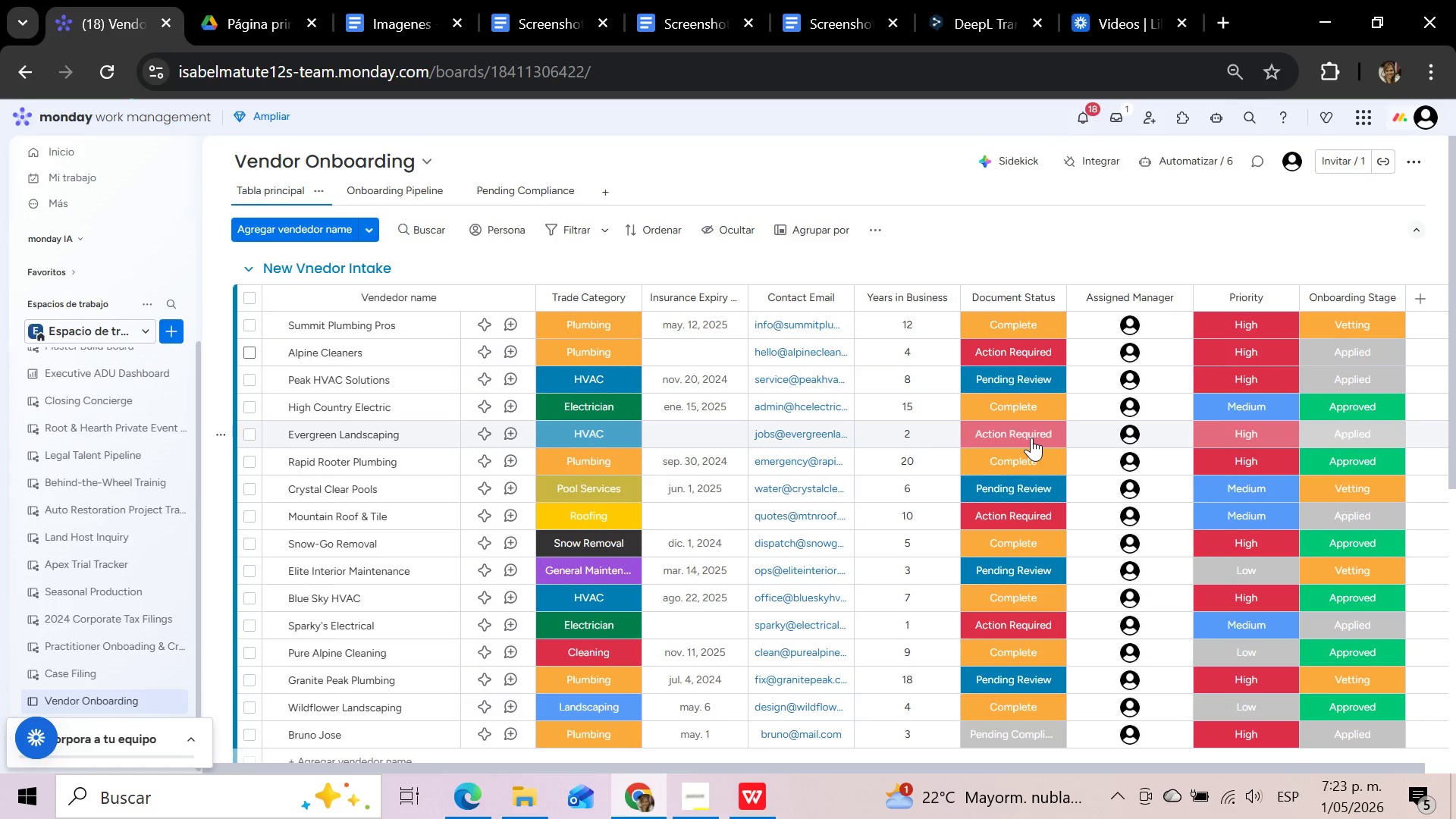 
scroll: coordinate [1006, 521], scroll_direction: up, amount: 4.0
 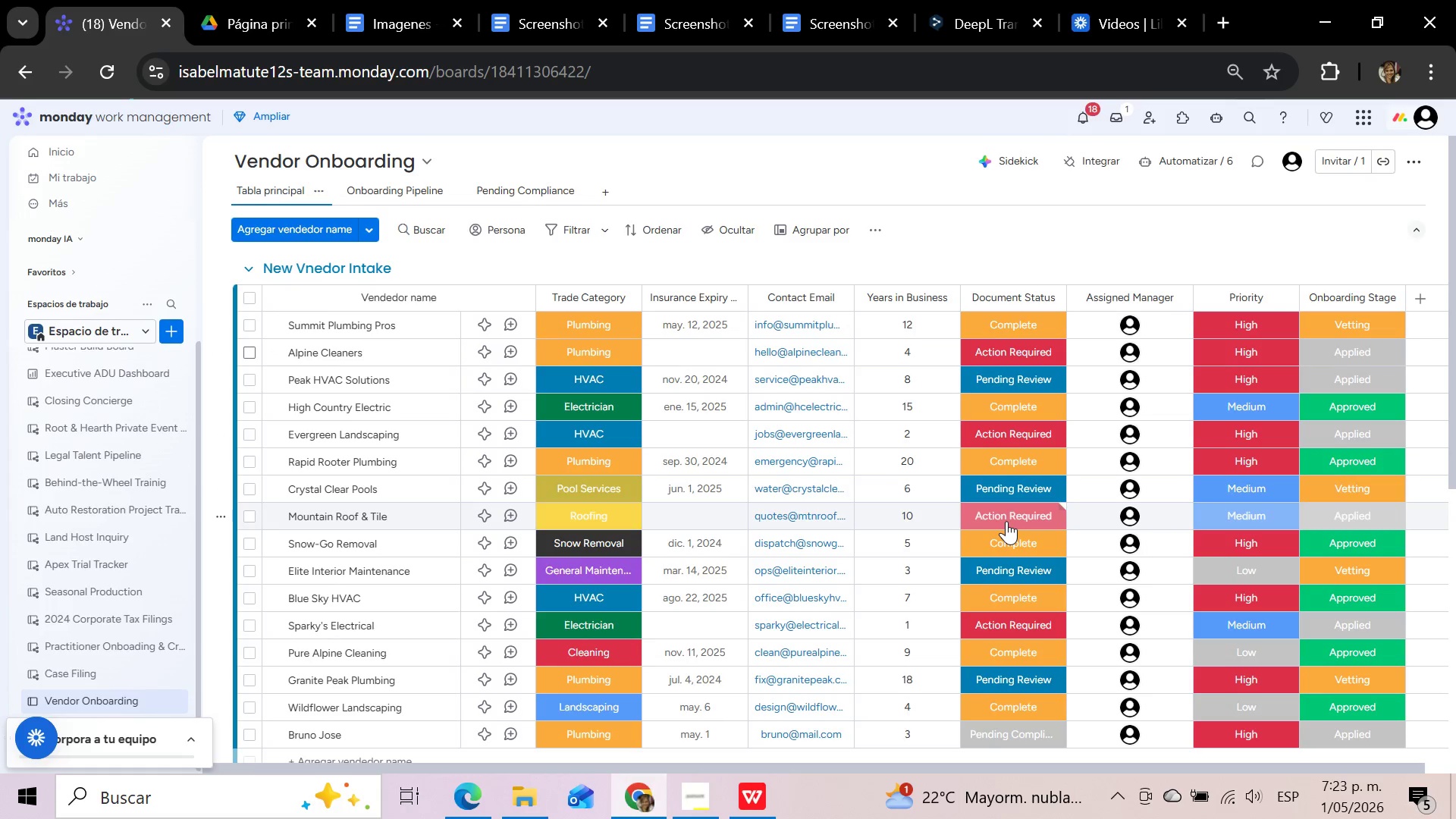 
scroll: coordinate [1006, 521], scroll_direction: down, amount: 2.0
 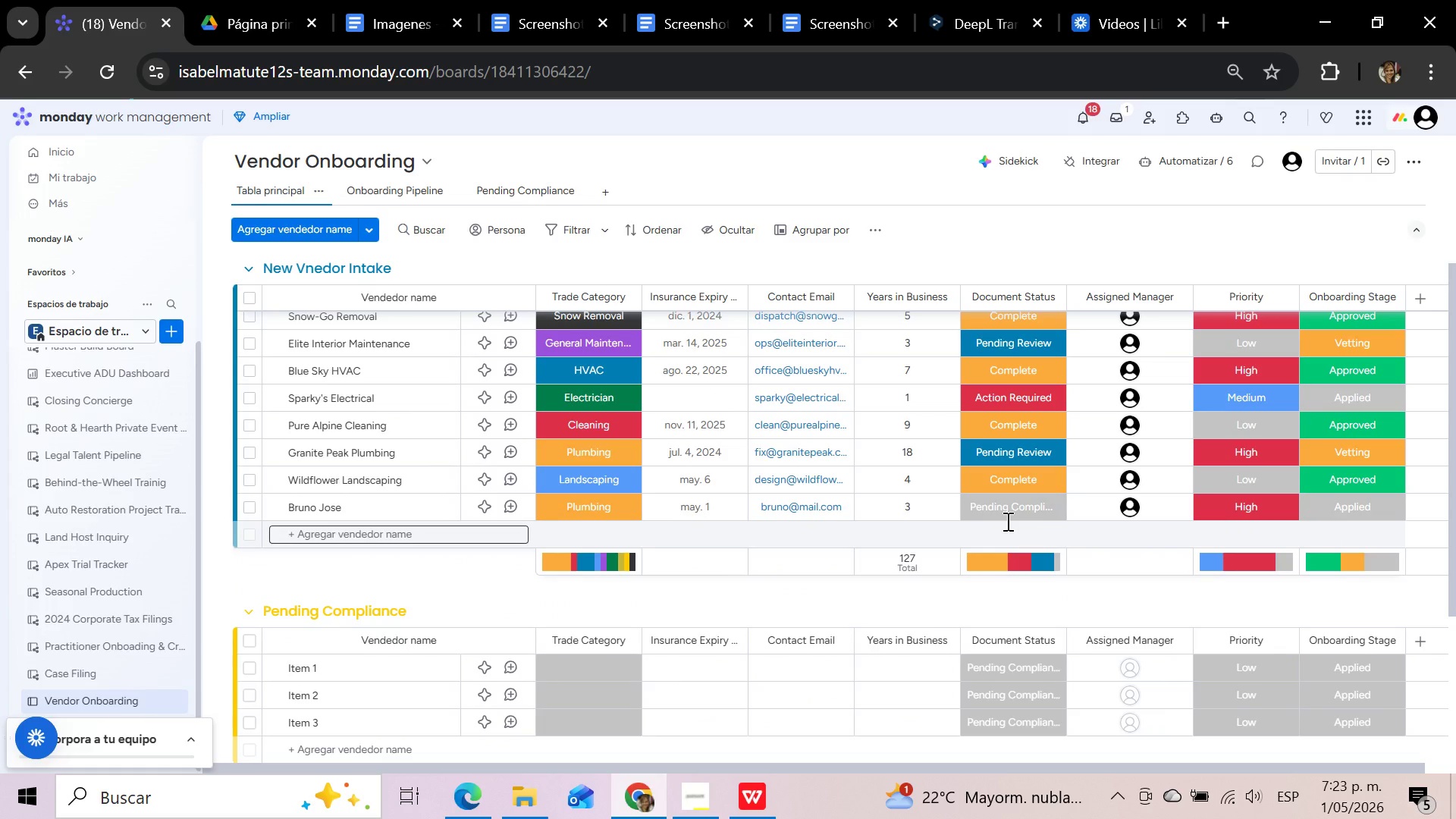 
scroll: coordinate [1006, 521], scroll_direction: up, amount: 7.0
 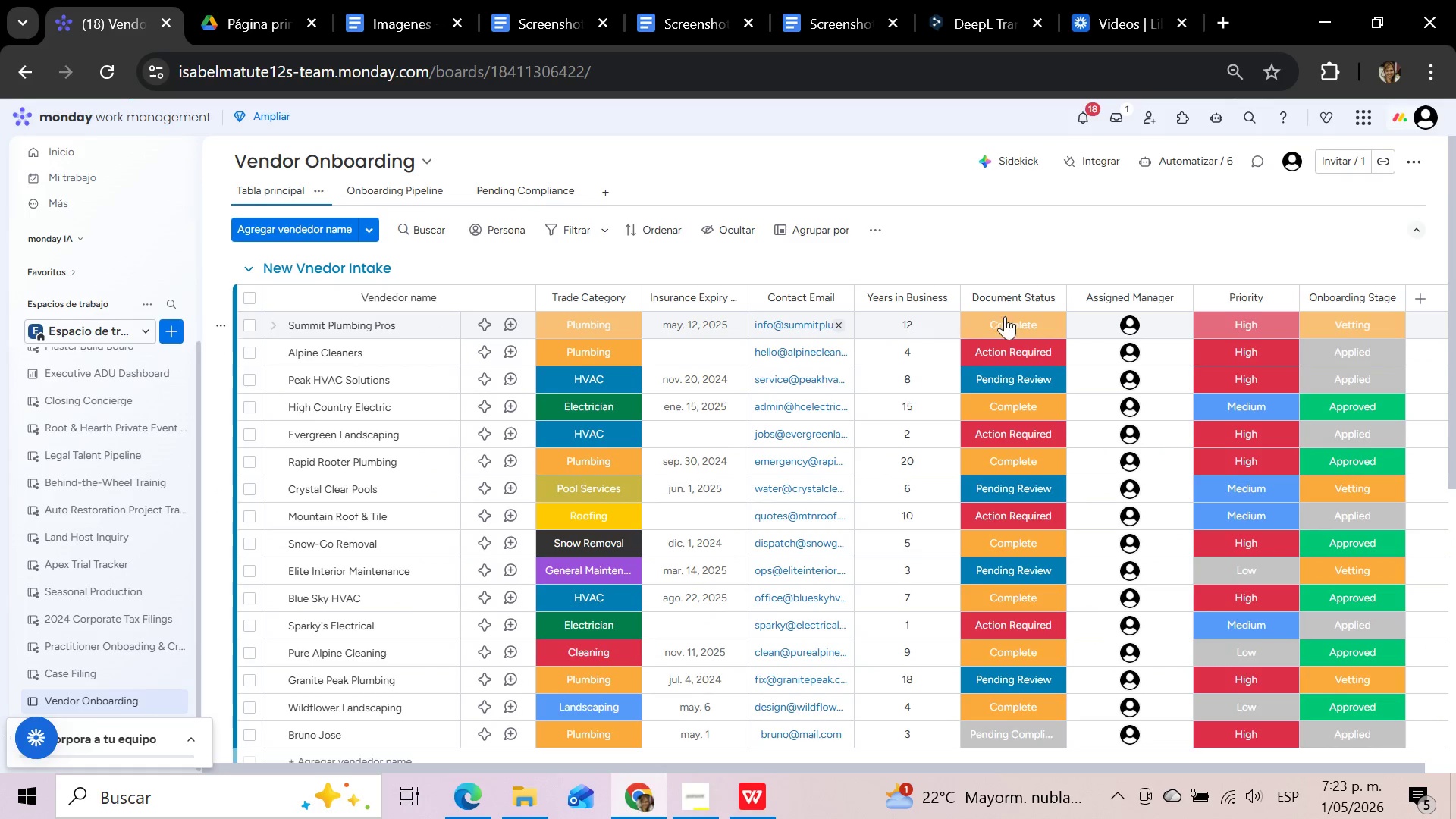 
left_click([1034, 326])
 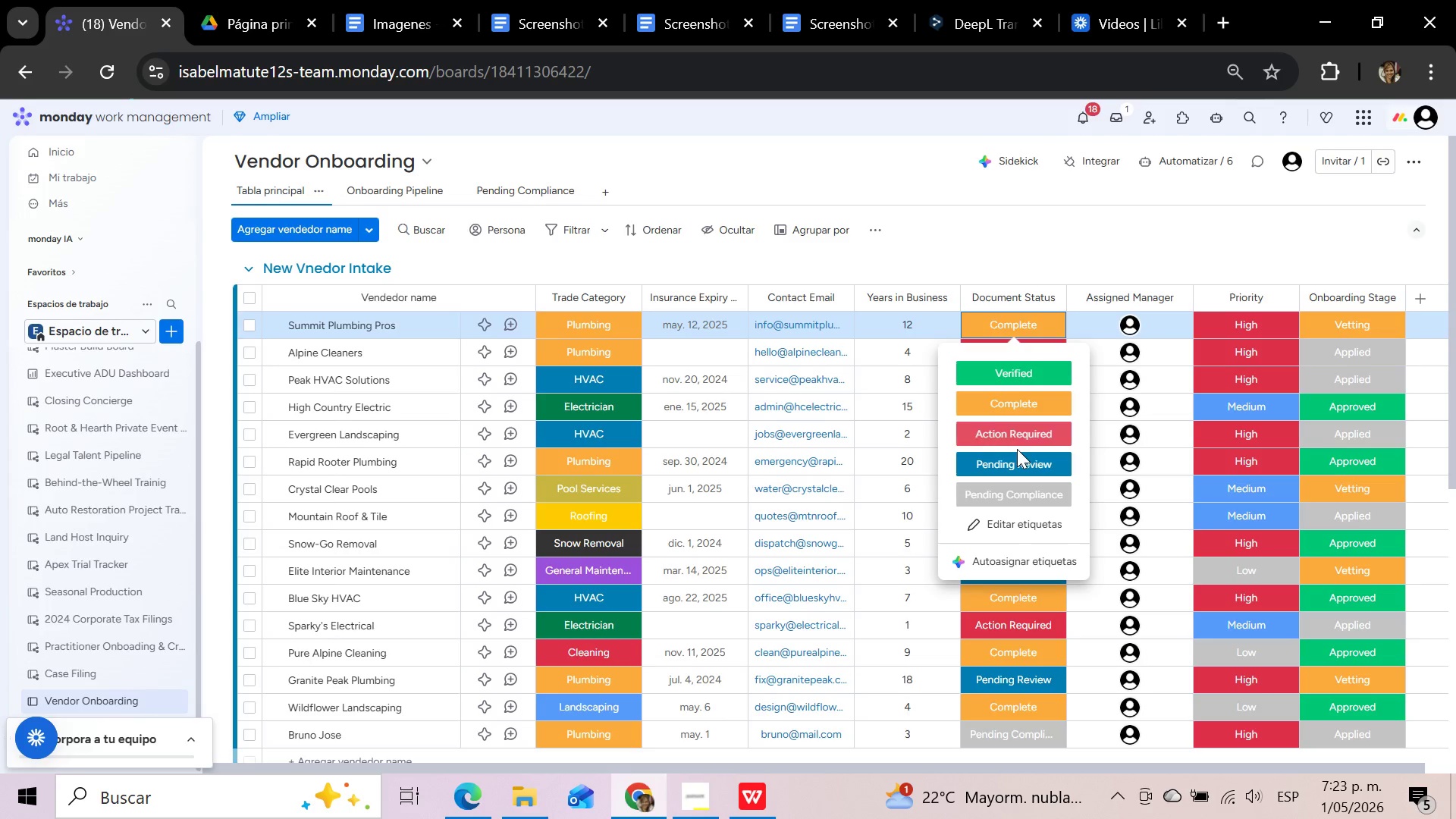 
left_click([1018, 492])
 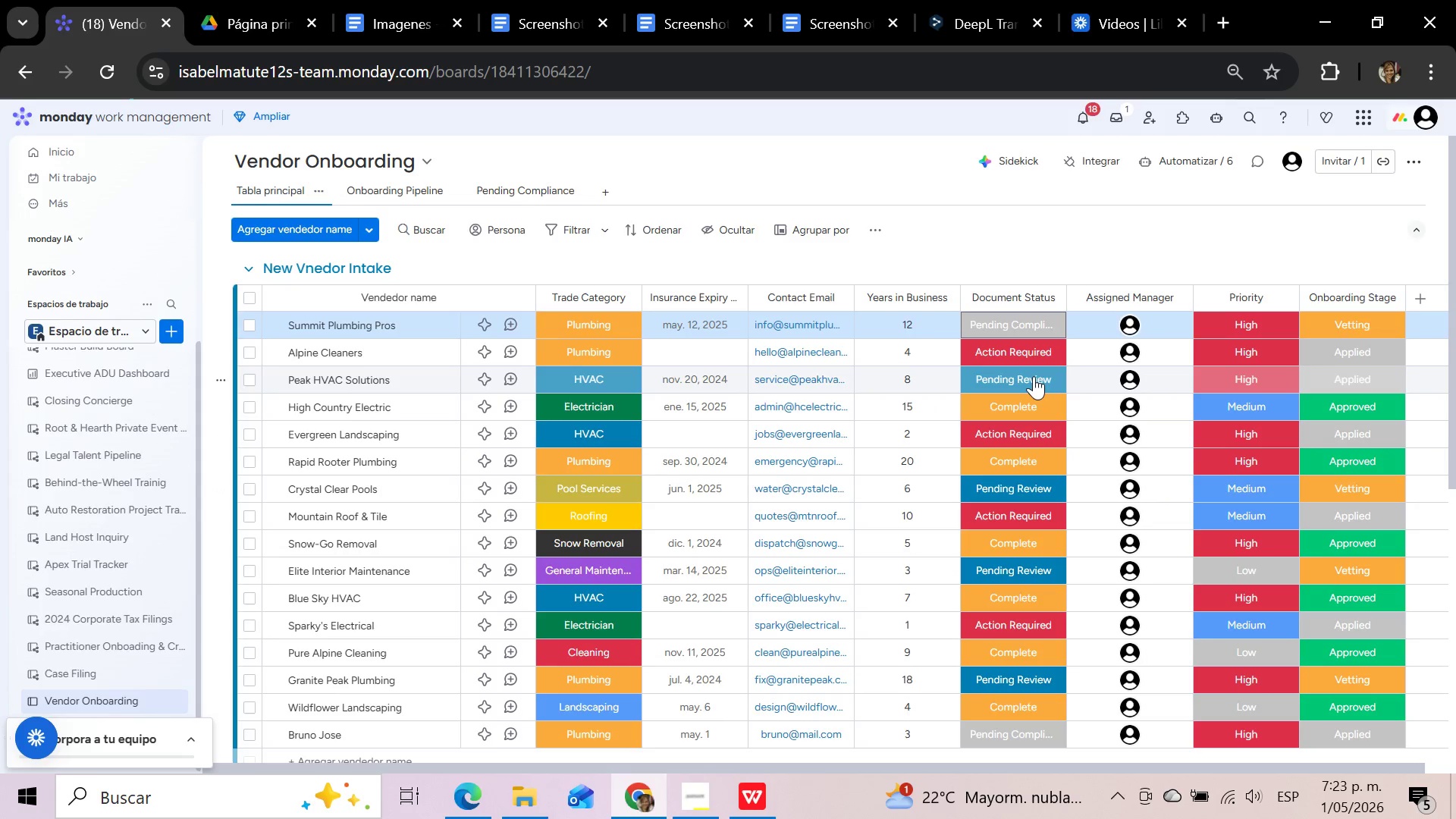 
left_click([1034, 376])
 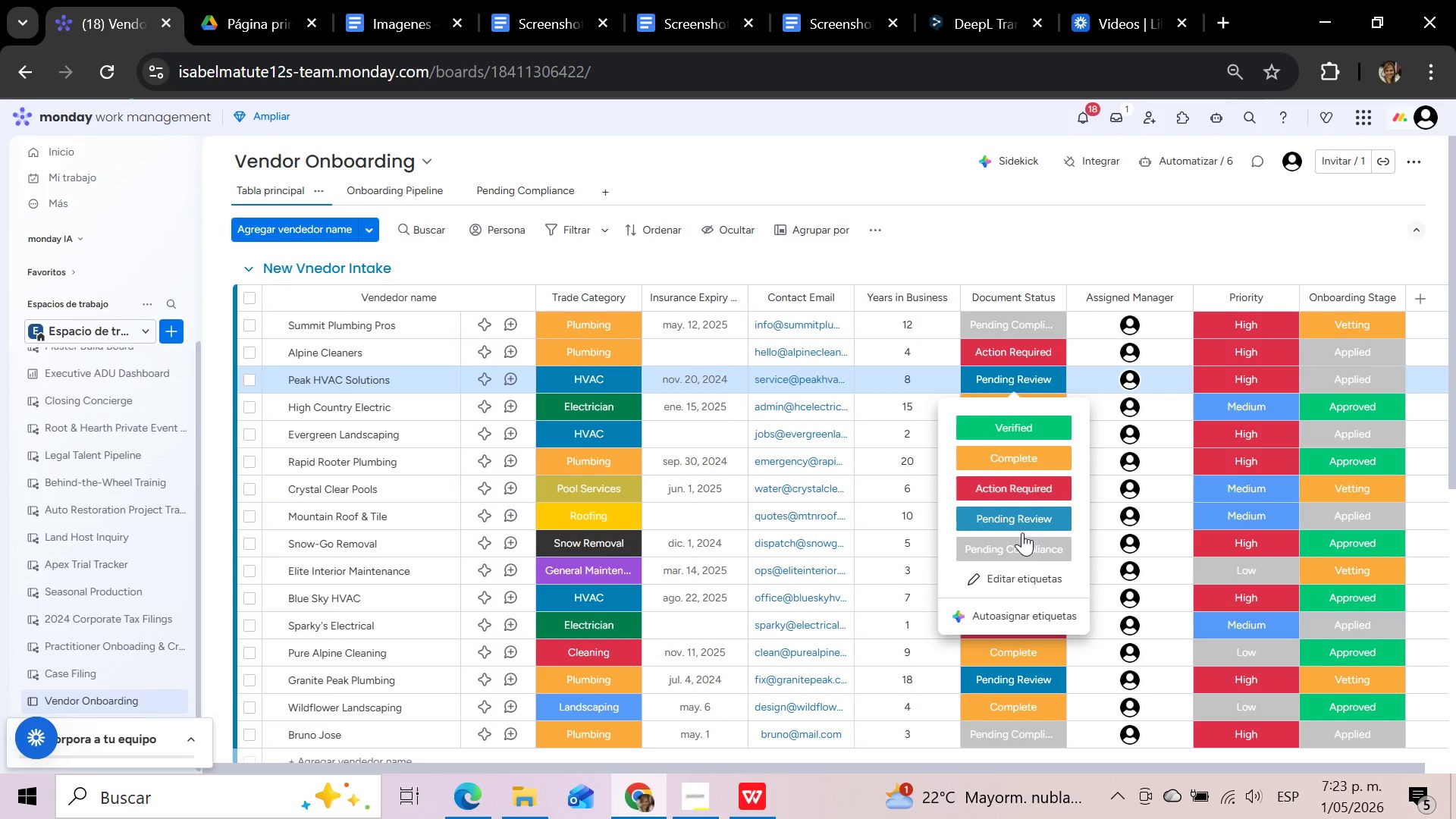 
left_click([1025, 543])
 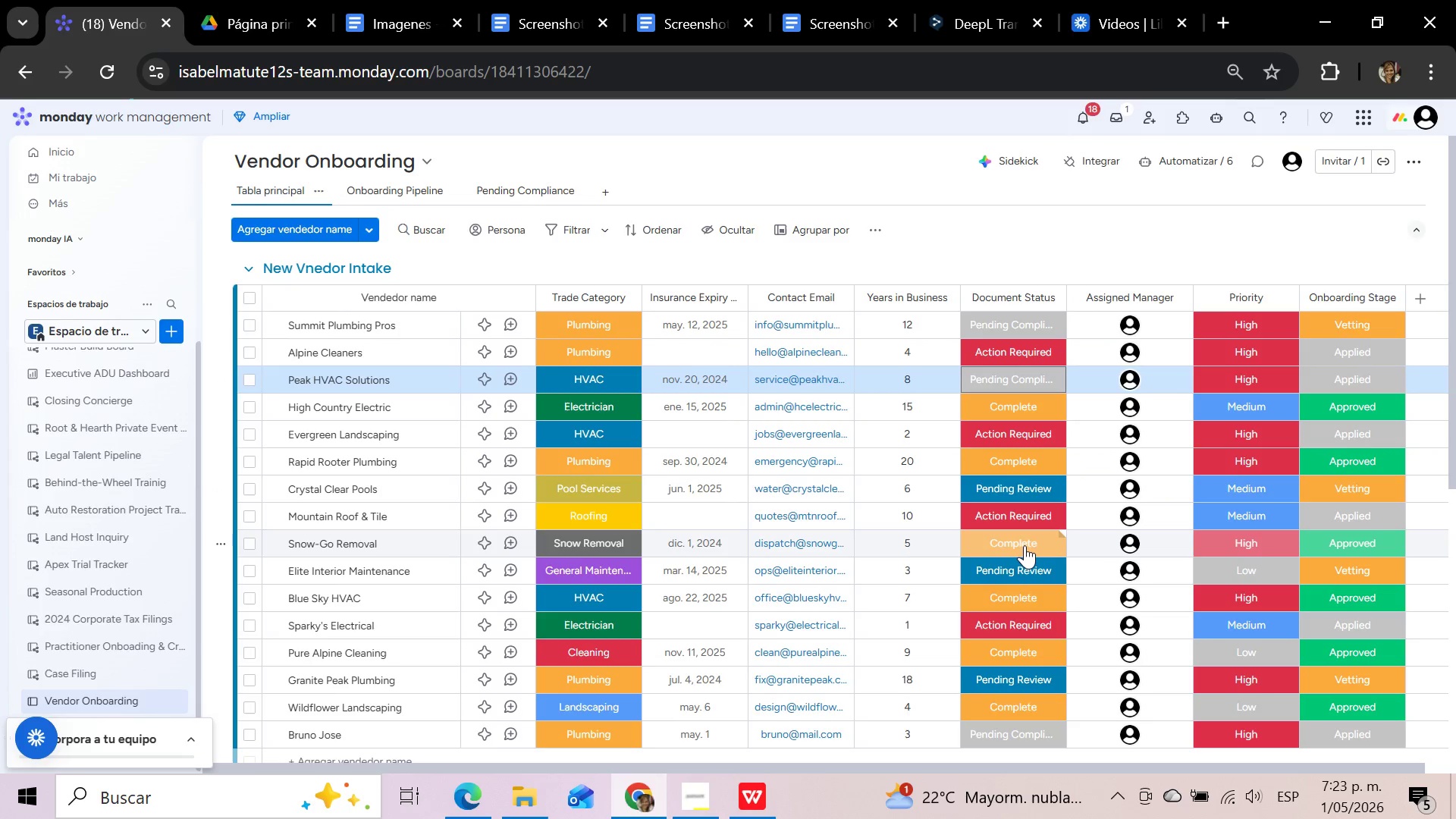 
left_click([1025, 545])
 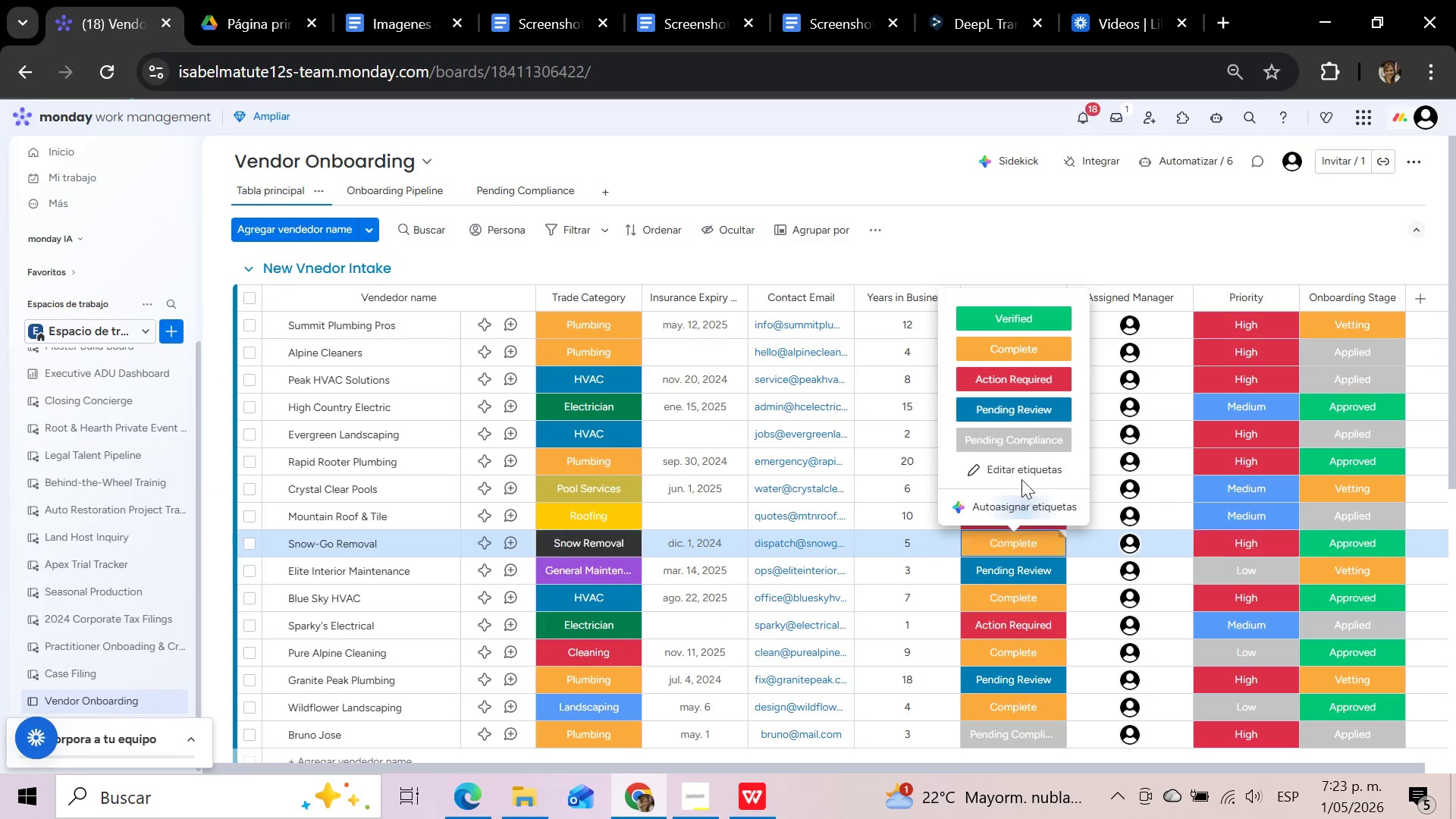 
left_click([1018, 441])
 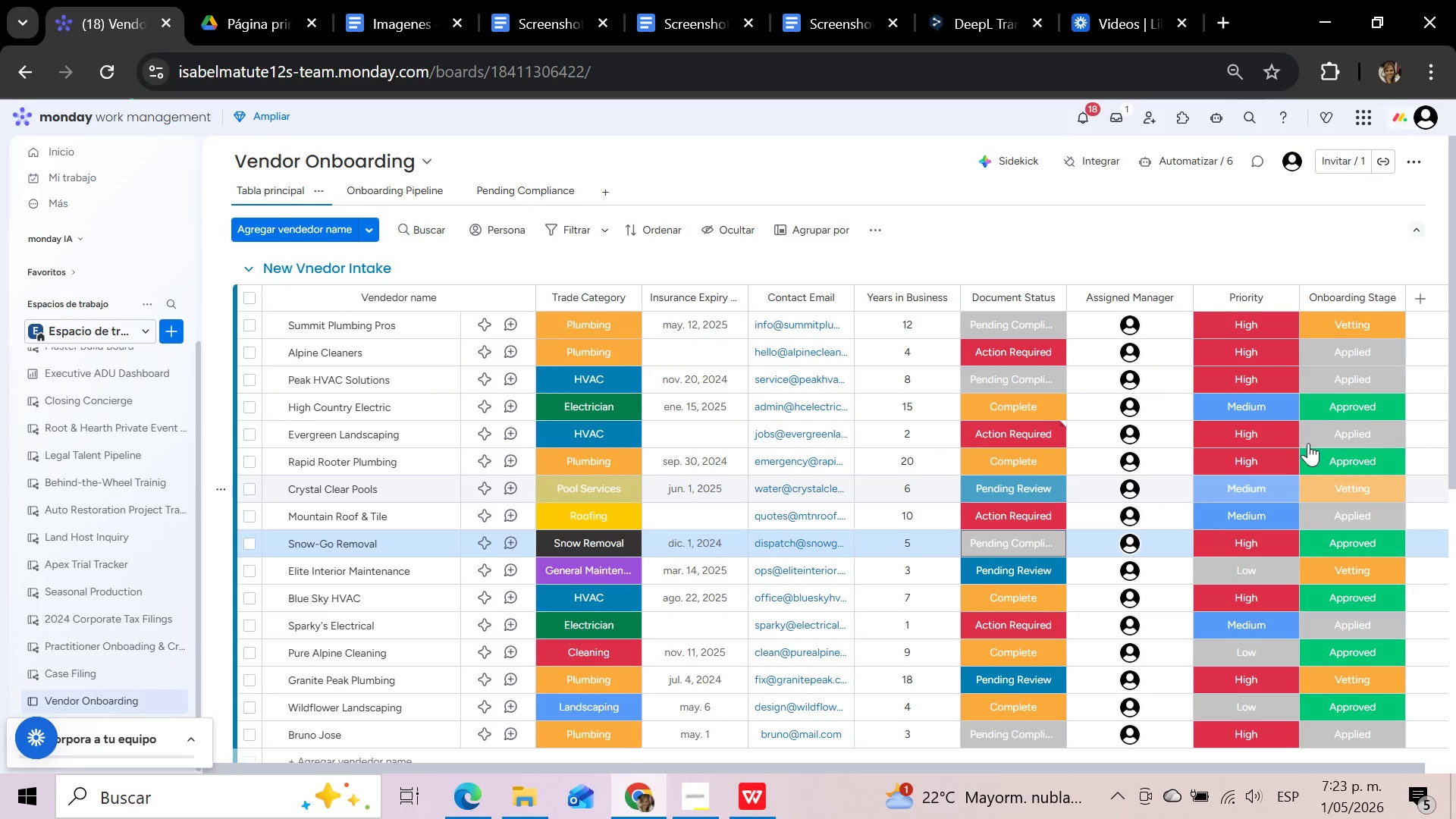 
scroll: coordinate [1304, 408], scroll_direction: up, amount: 4.0
 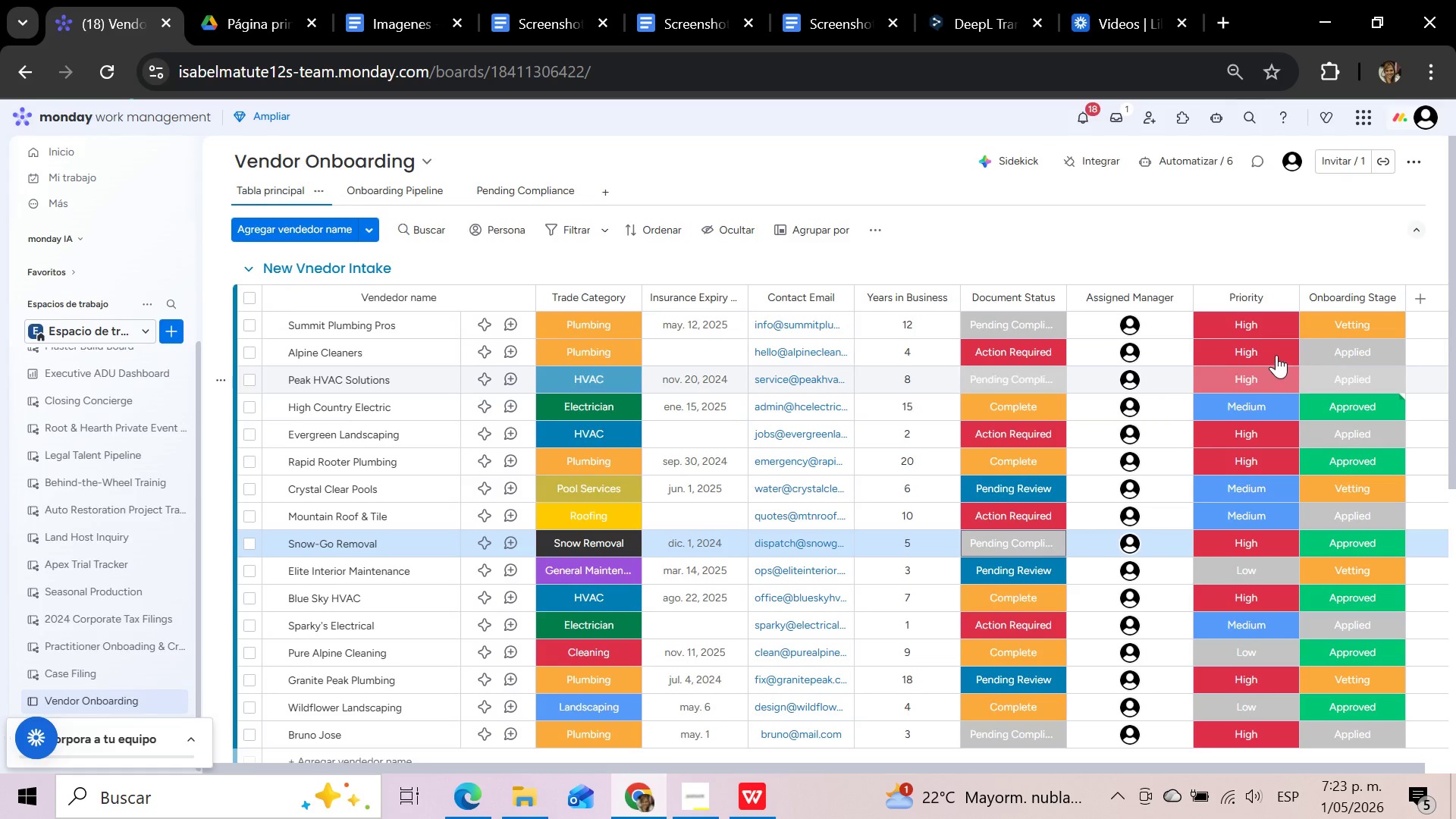 
left_click([1272, 347])
 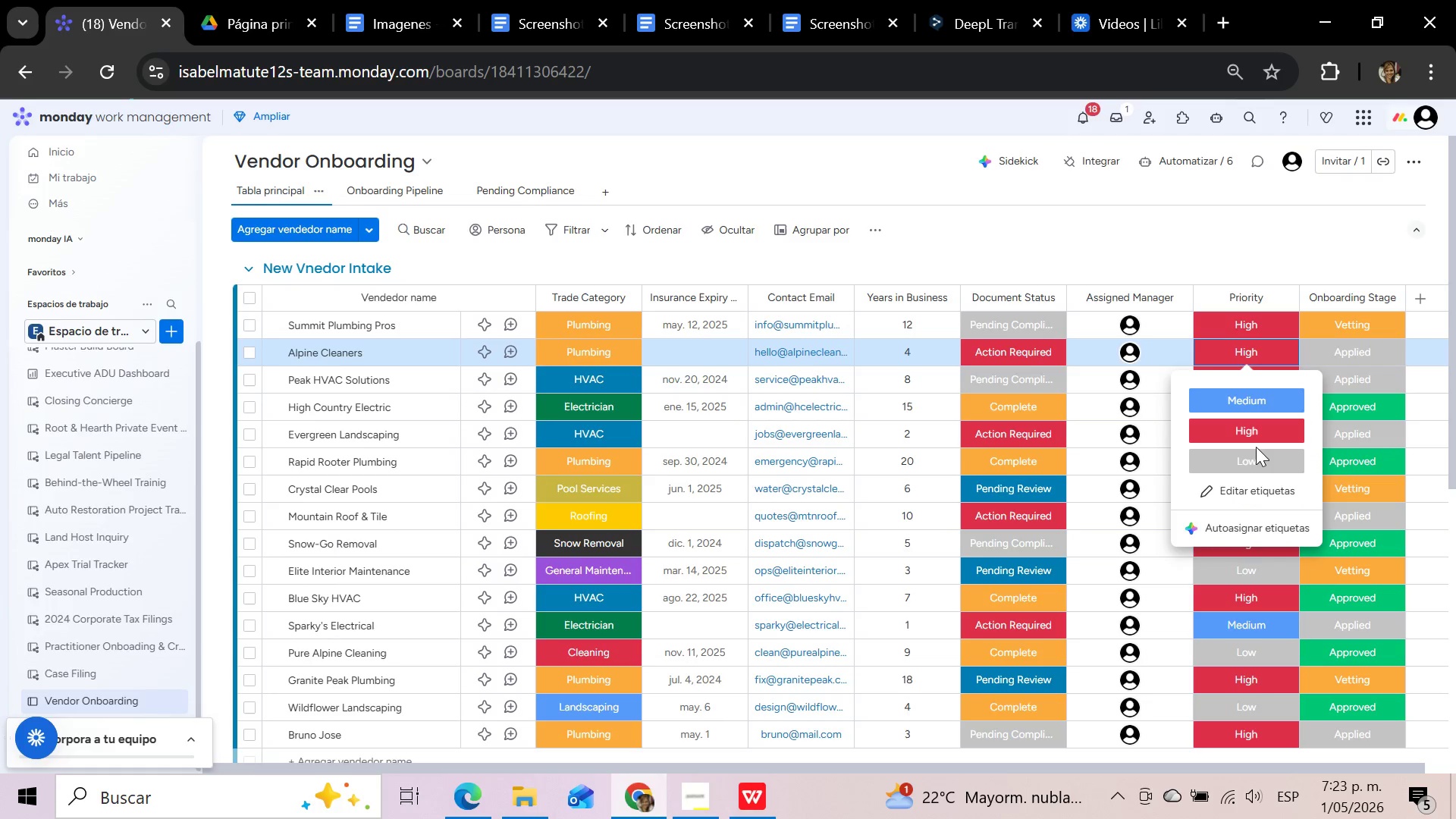 
left_click([1266, 396])
 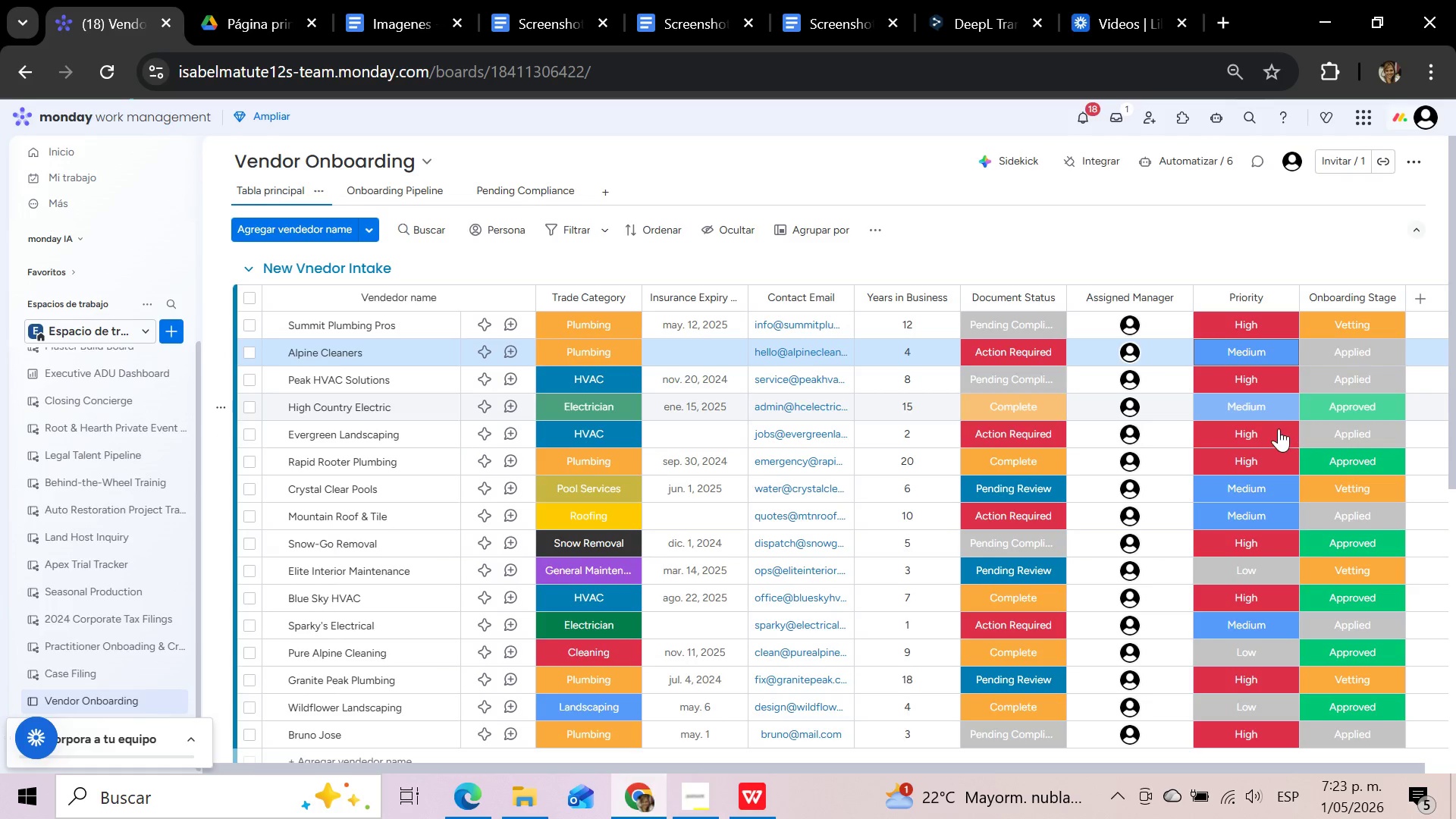 
left_click([1276, 436])
 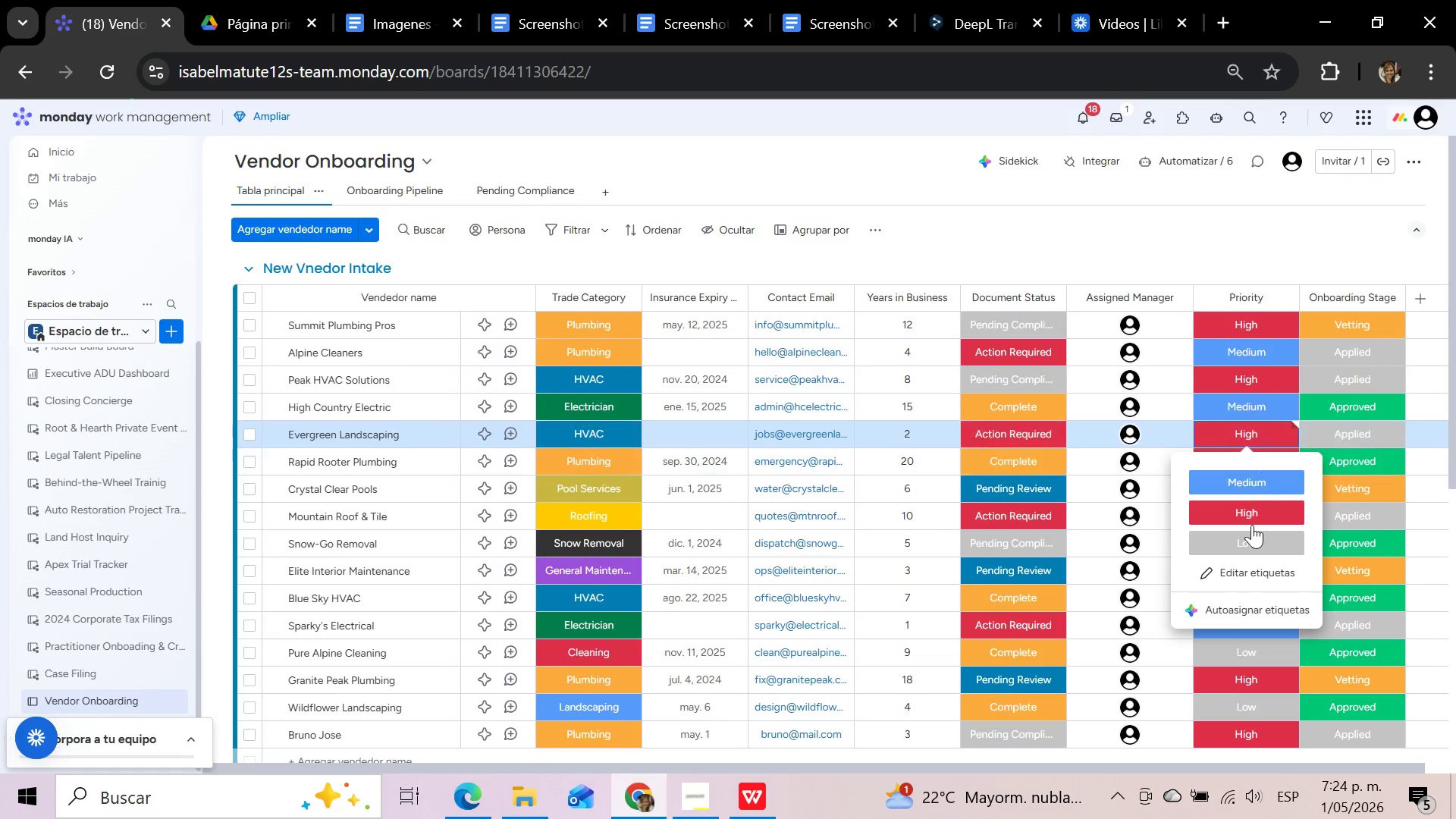 
left_click([1248, 542])
 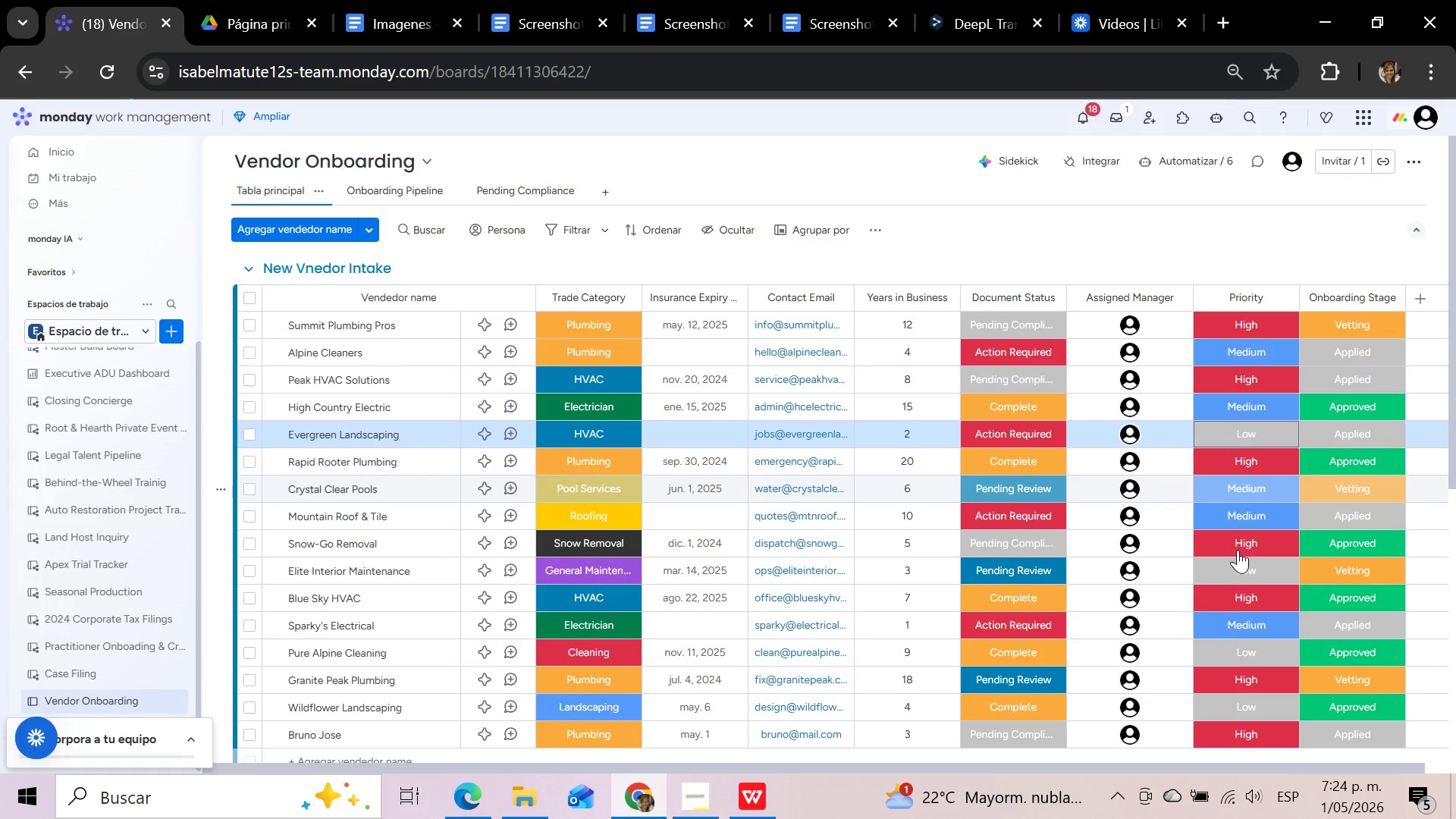 
left_click([1258, 598])
 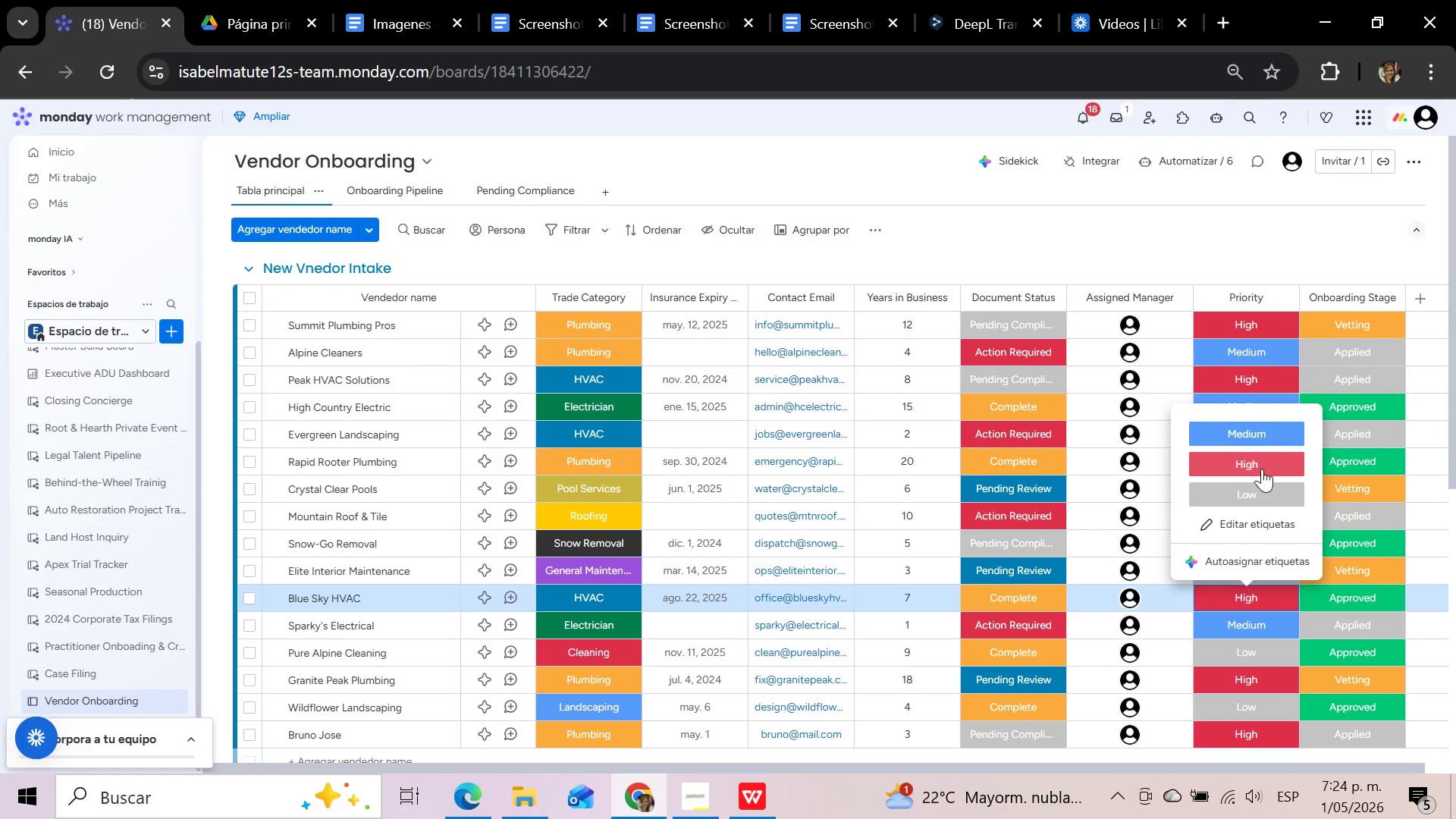 
left_click([1260, 491])
 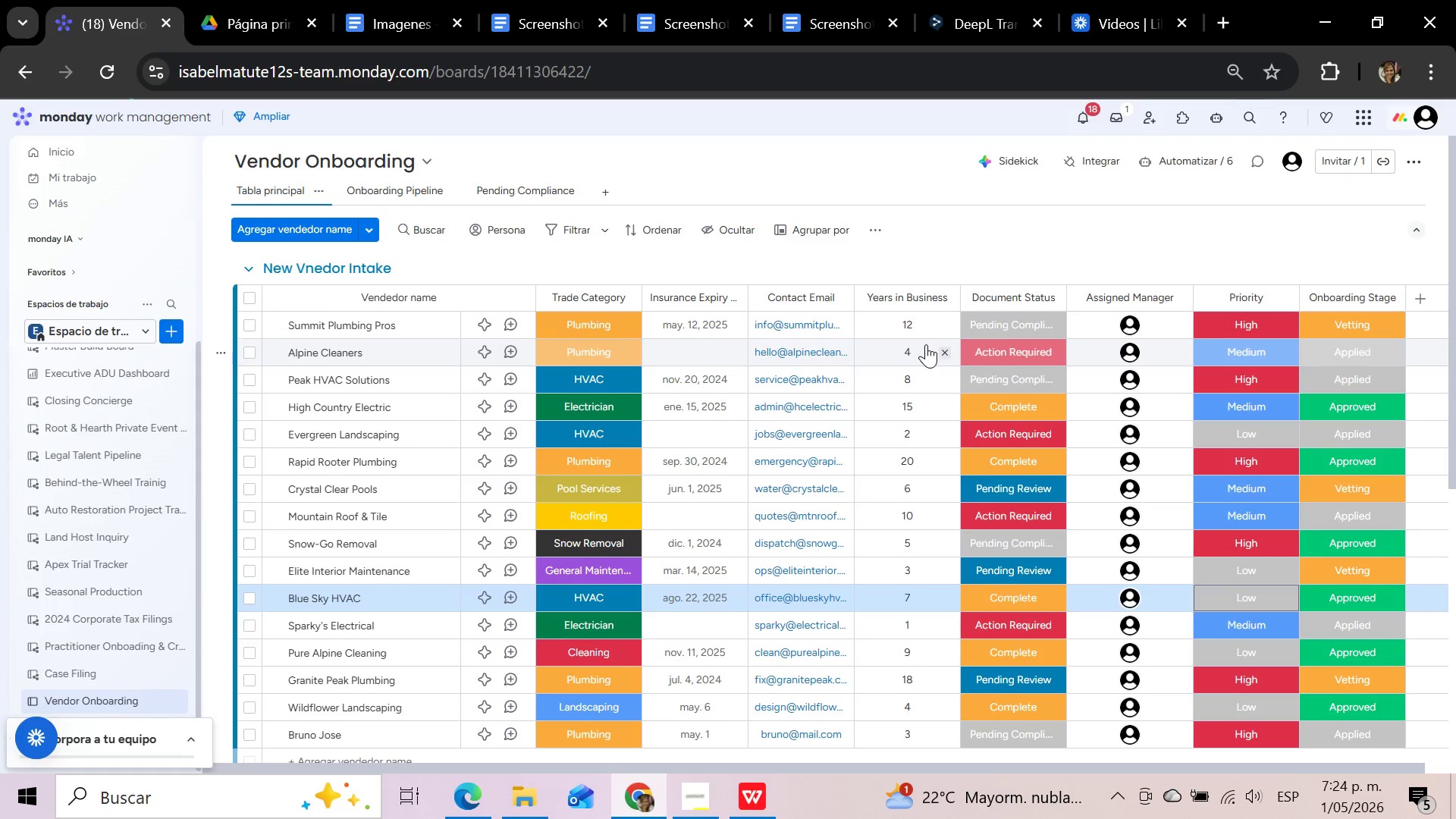 
wait(39.28)
 